 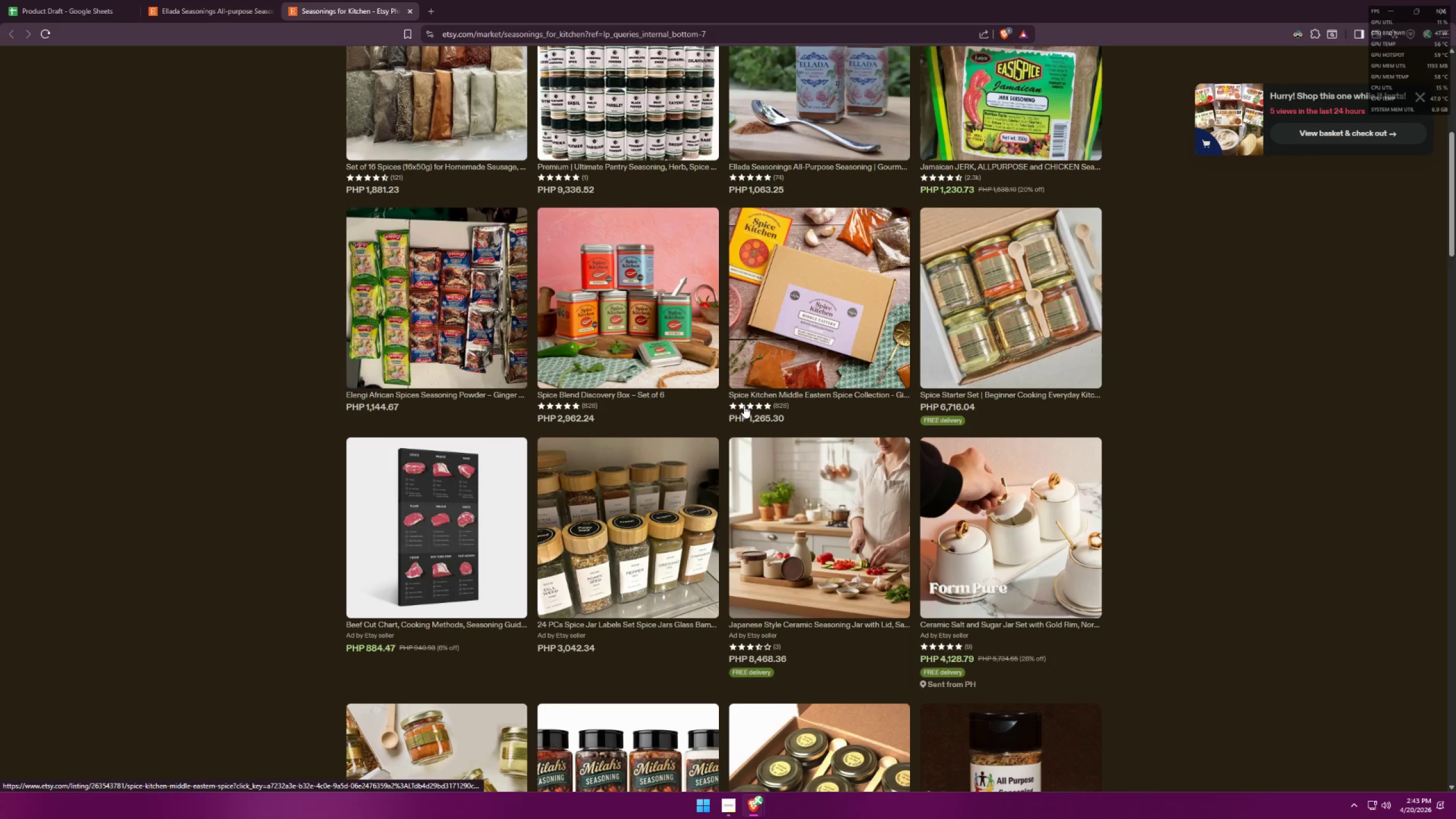 
scroll: coordinate [746, 411], scroll_direction: down, amount: 1.0
 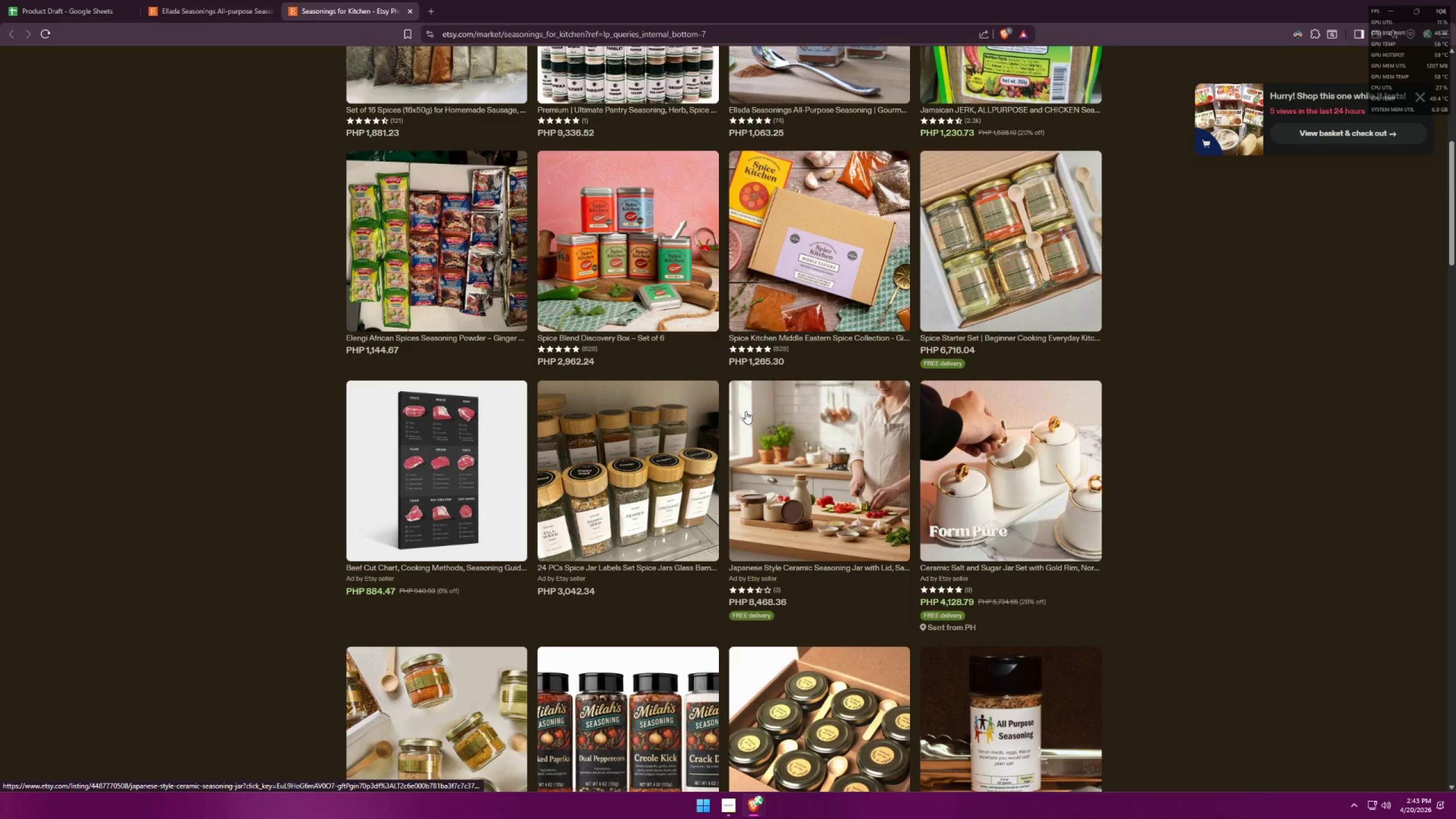 
scroll: coordinate [646, 547], scroll_direction: up, amount: 15.0
 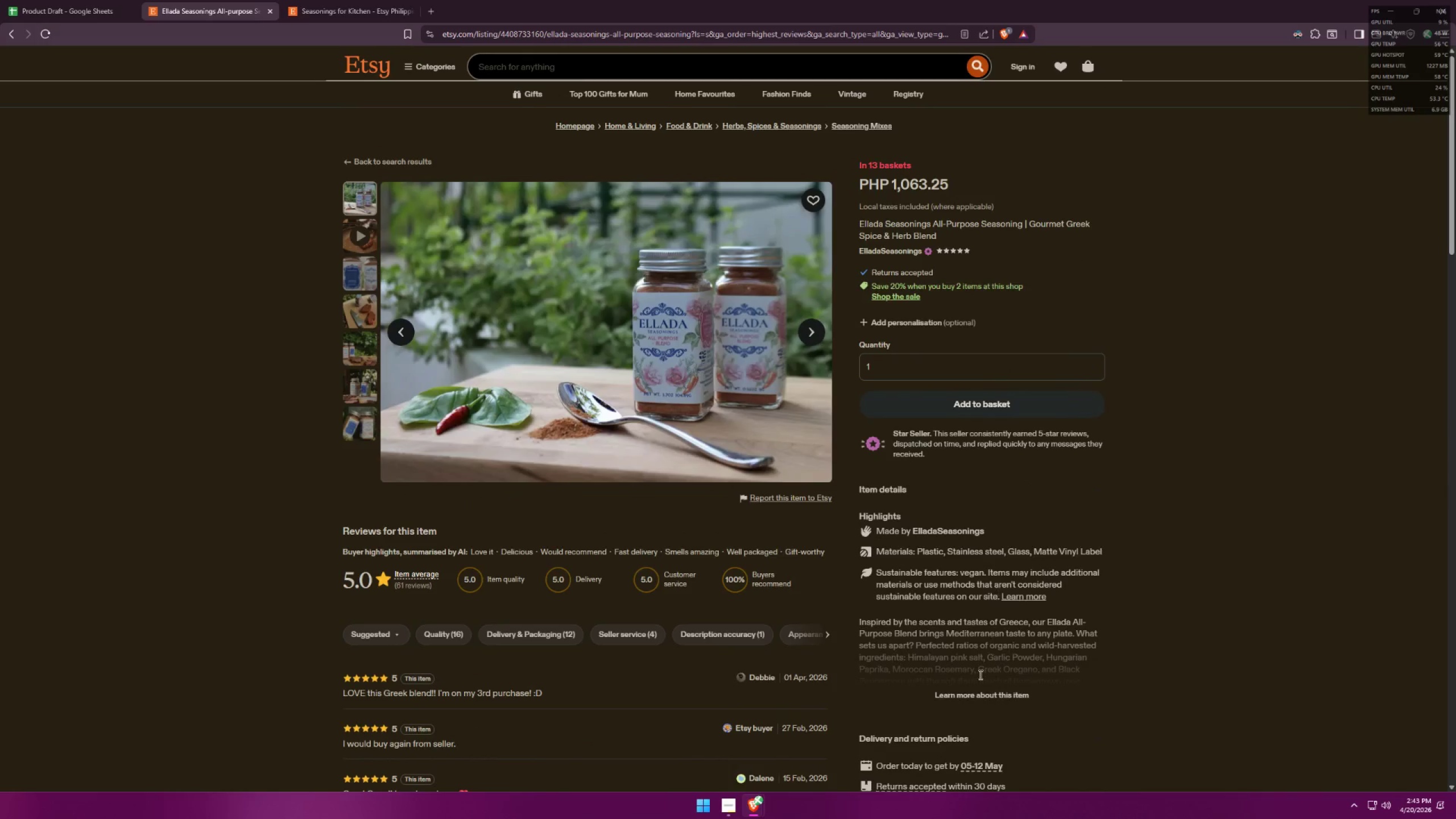 
scroll: coordinate [1077, 598], scroll_direction: down, amount: 4.0
 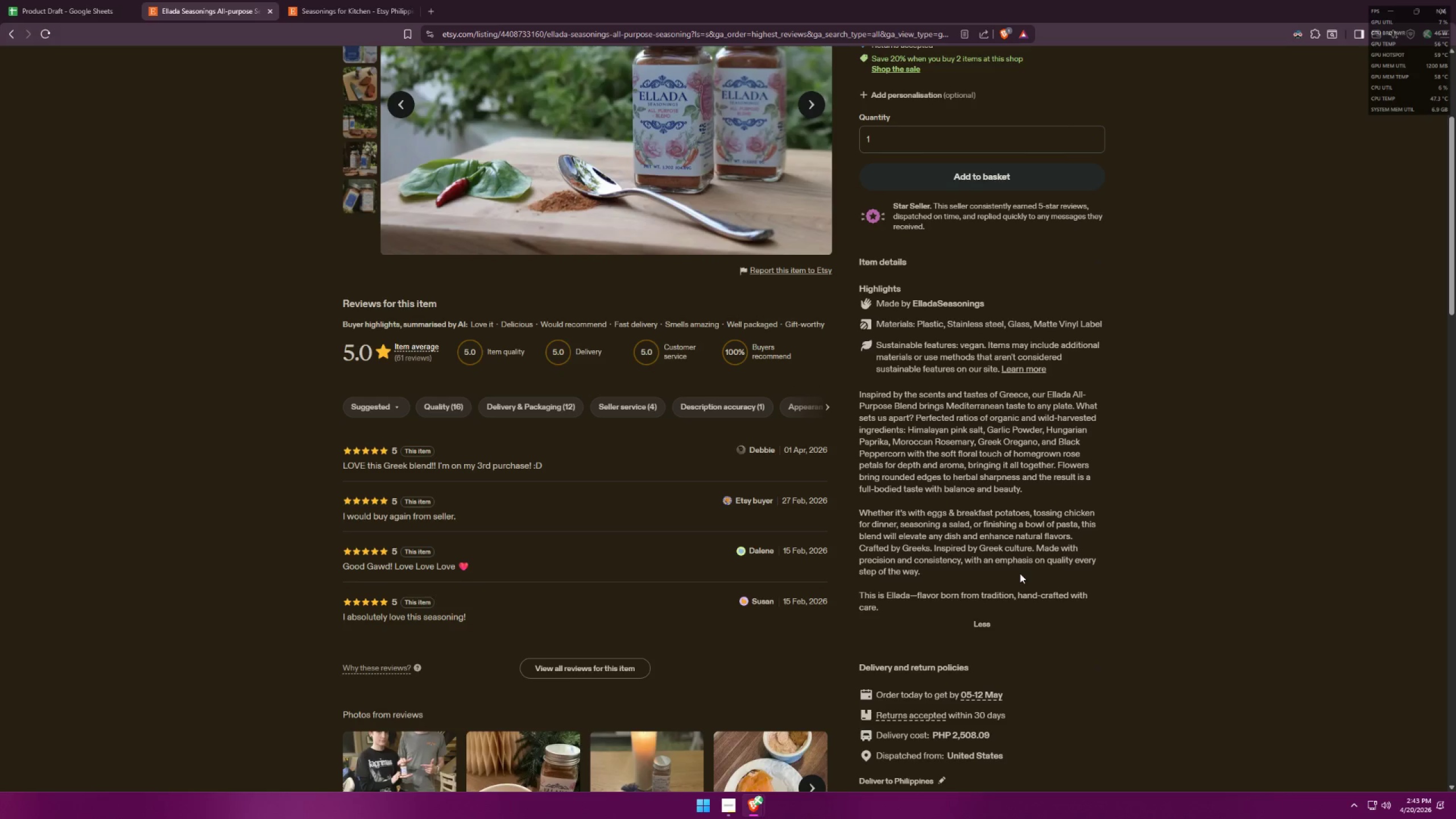 
wait(45.03)
 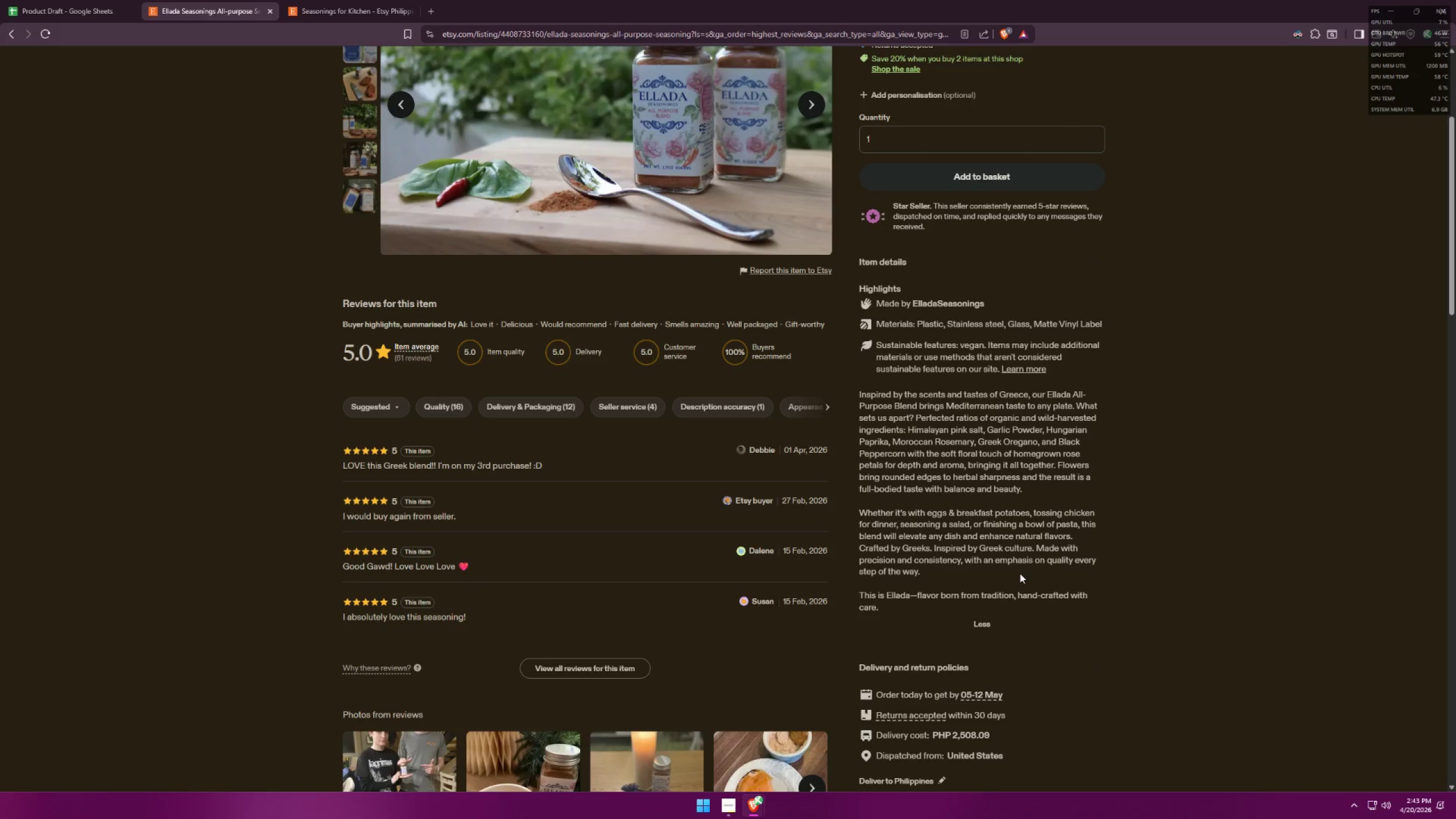 
scroll: coordinate [1014, 567], scroll_direction: down, amount: 1.0
 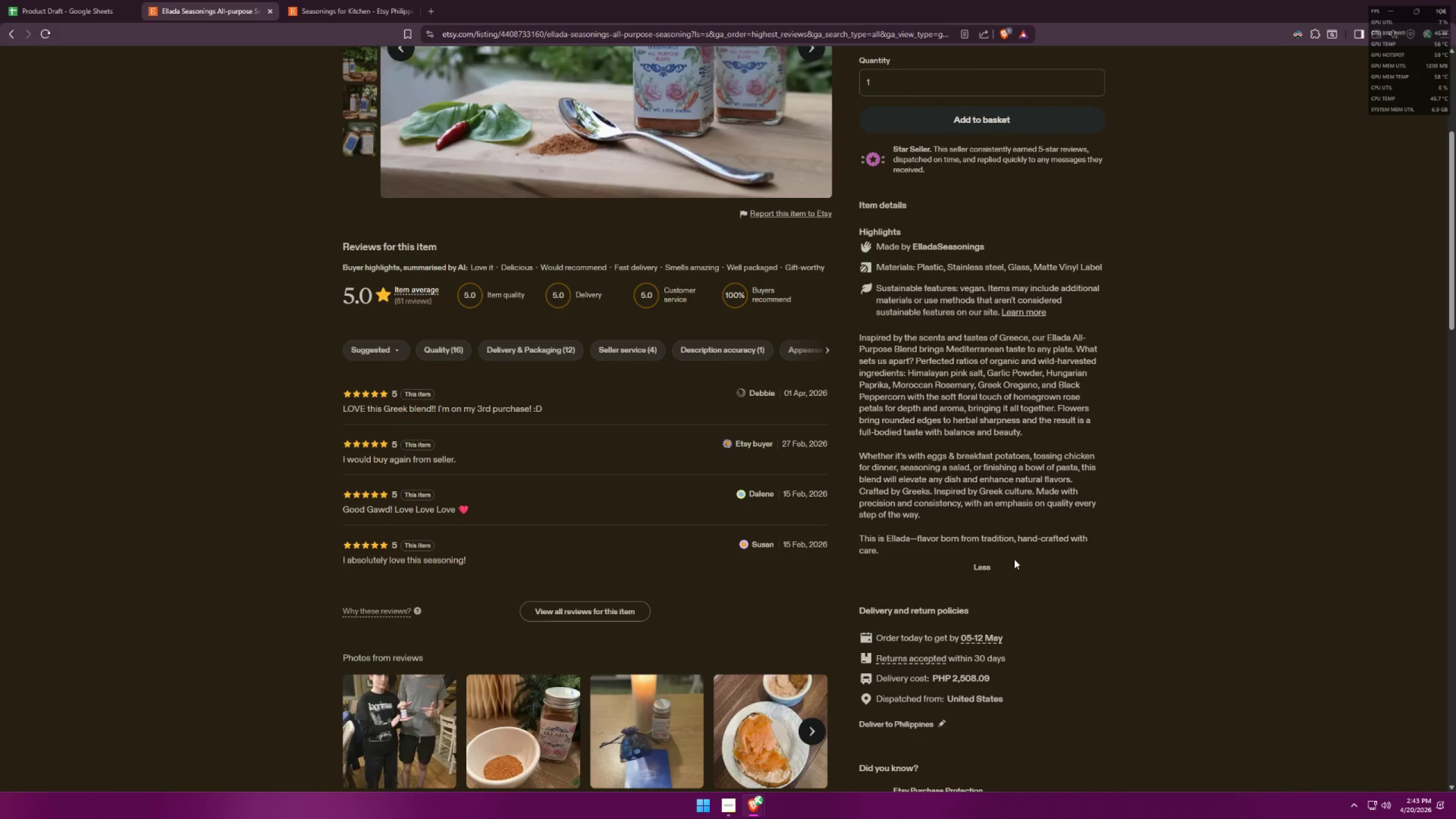 
scroll: coordinate [1014, 559], scroll_direction: up, amount: 1.0
 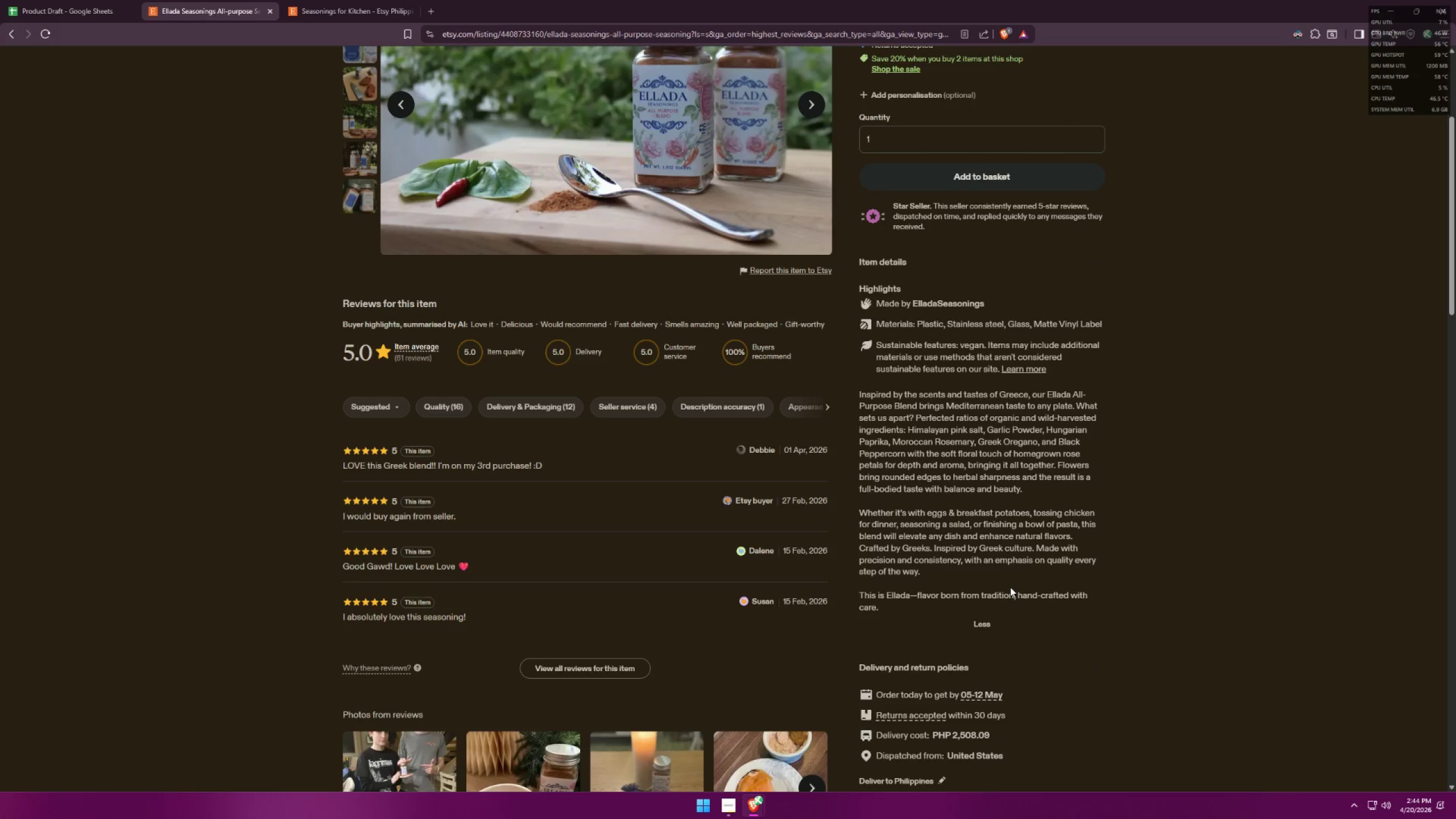 
wait(17.3)
 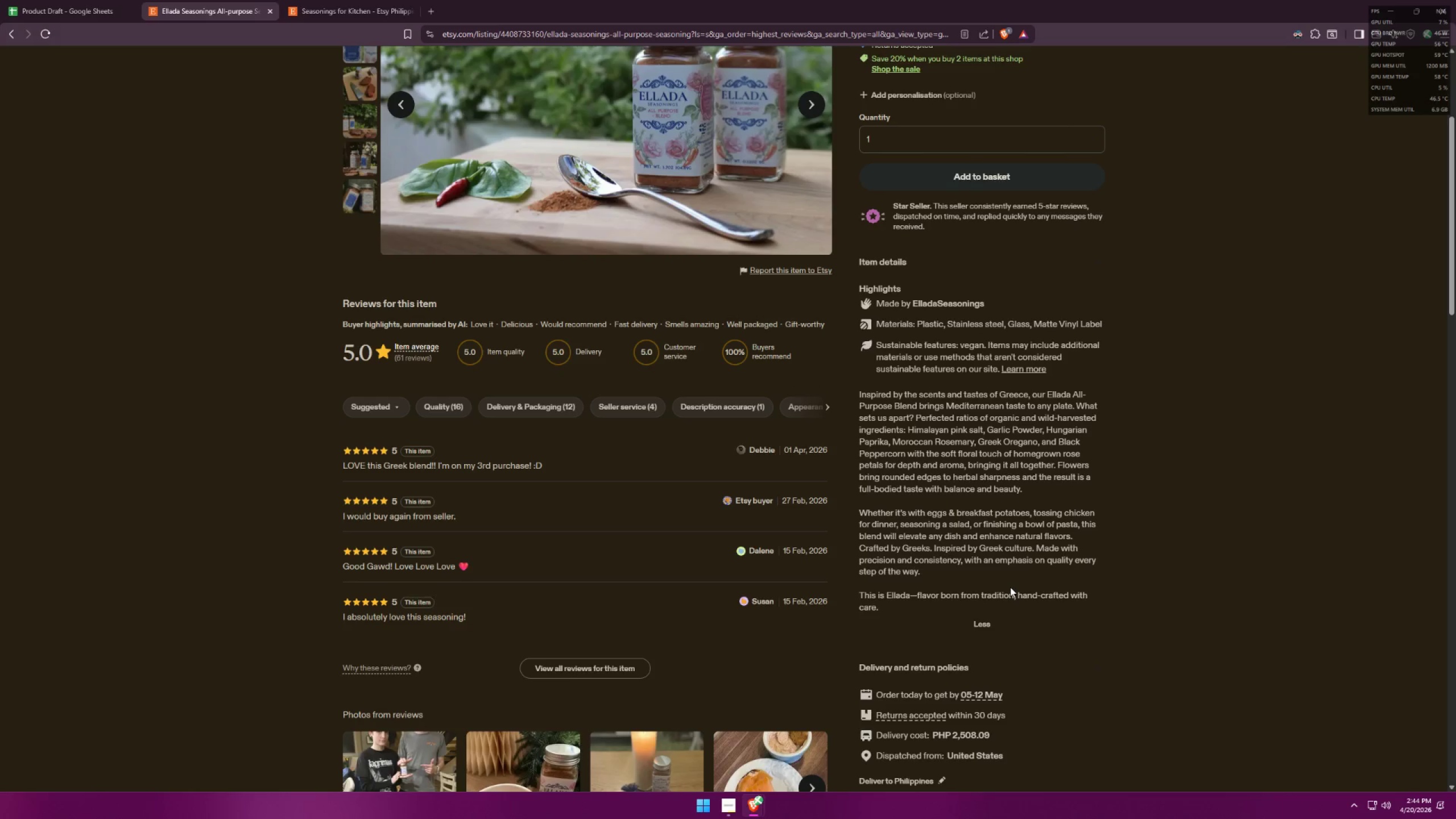 
scroll: coordinate [1011, 540], scroll_direction: down, amount: 1.0
 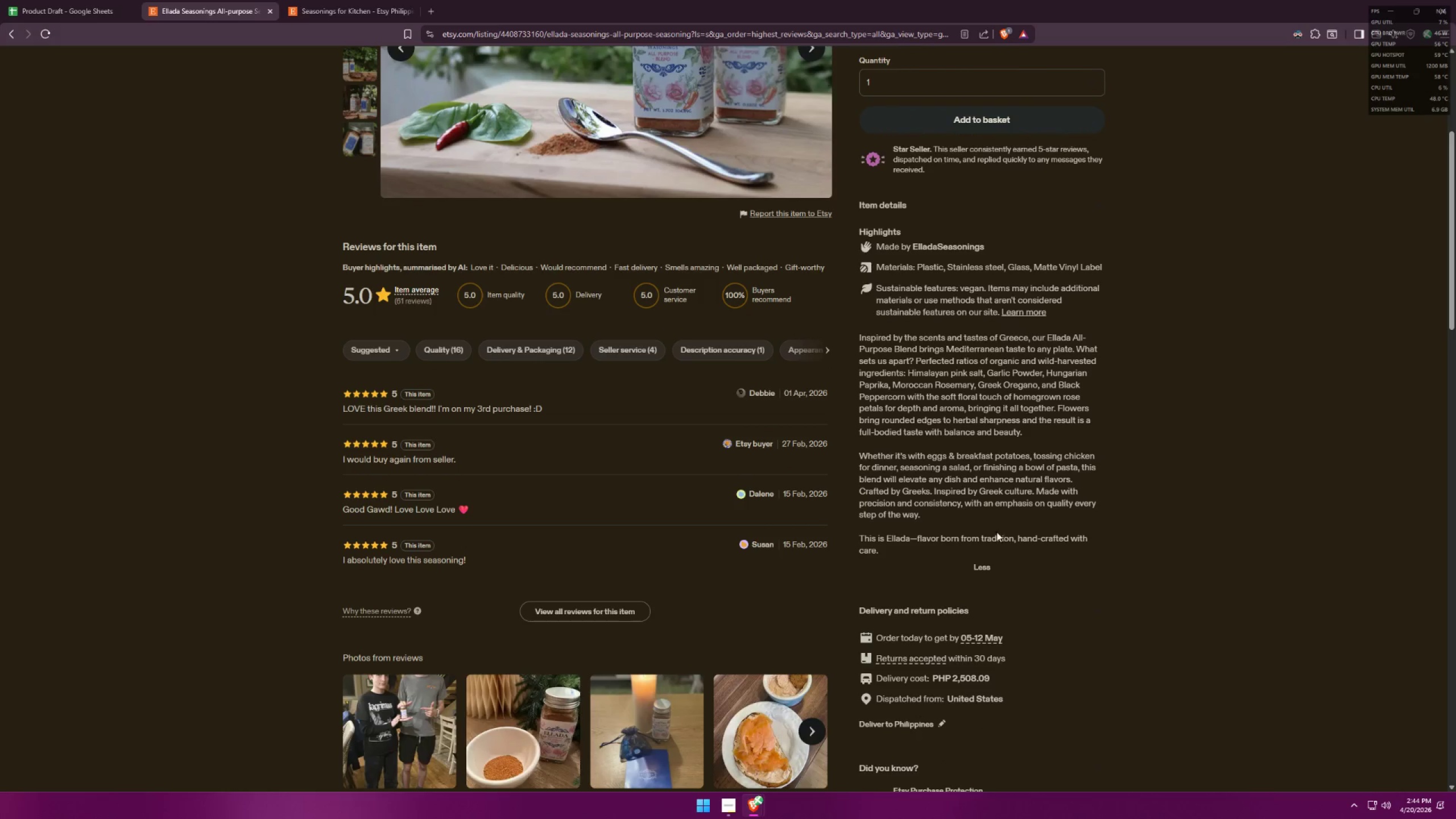 
wait(6.03)
 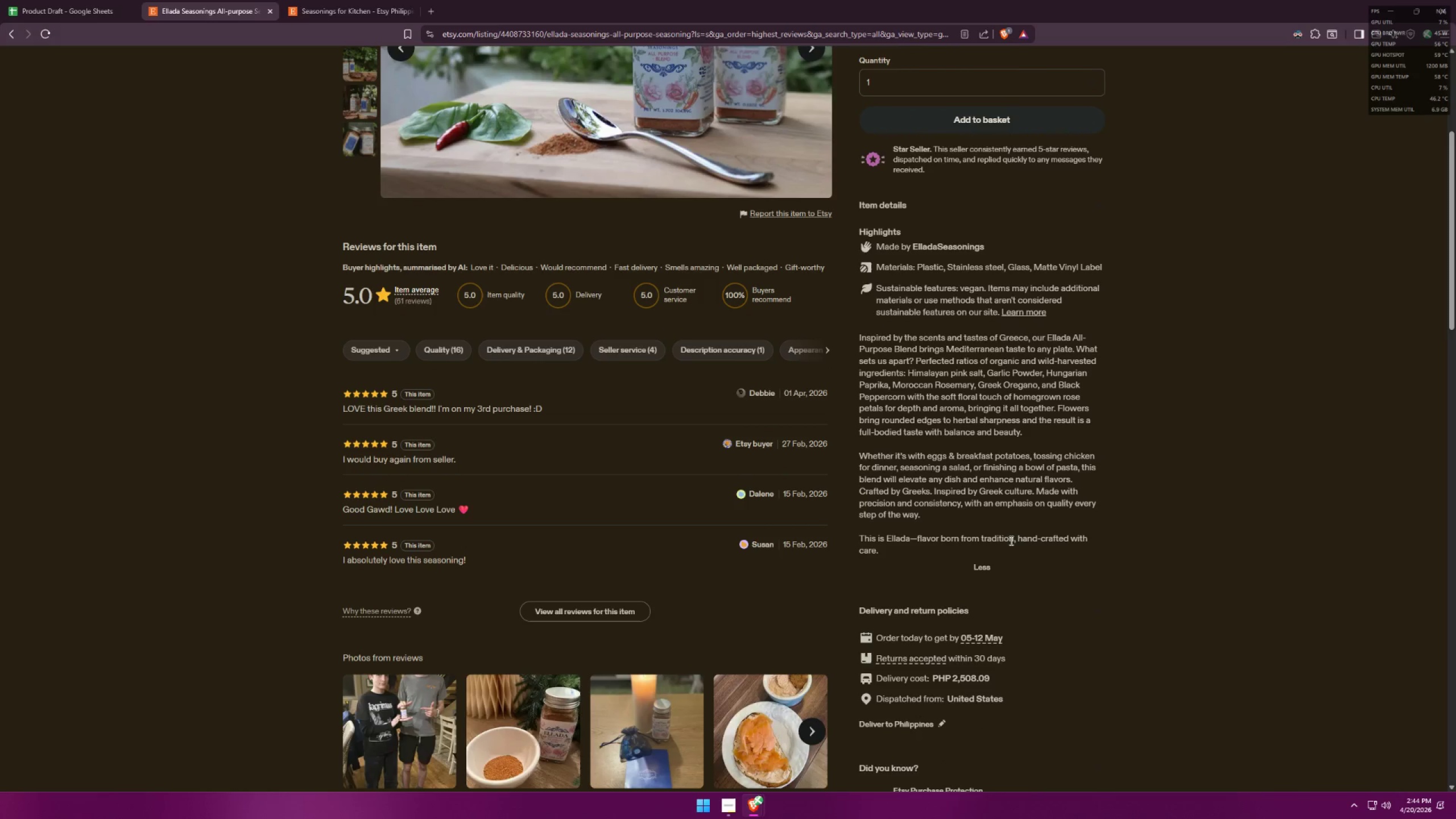 
double_click([822, 747])
 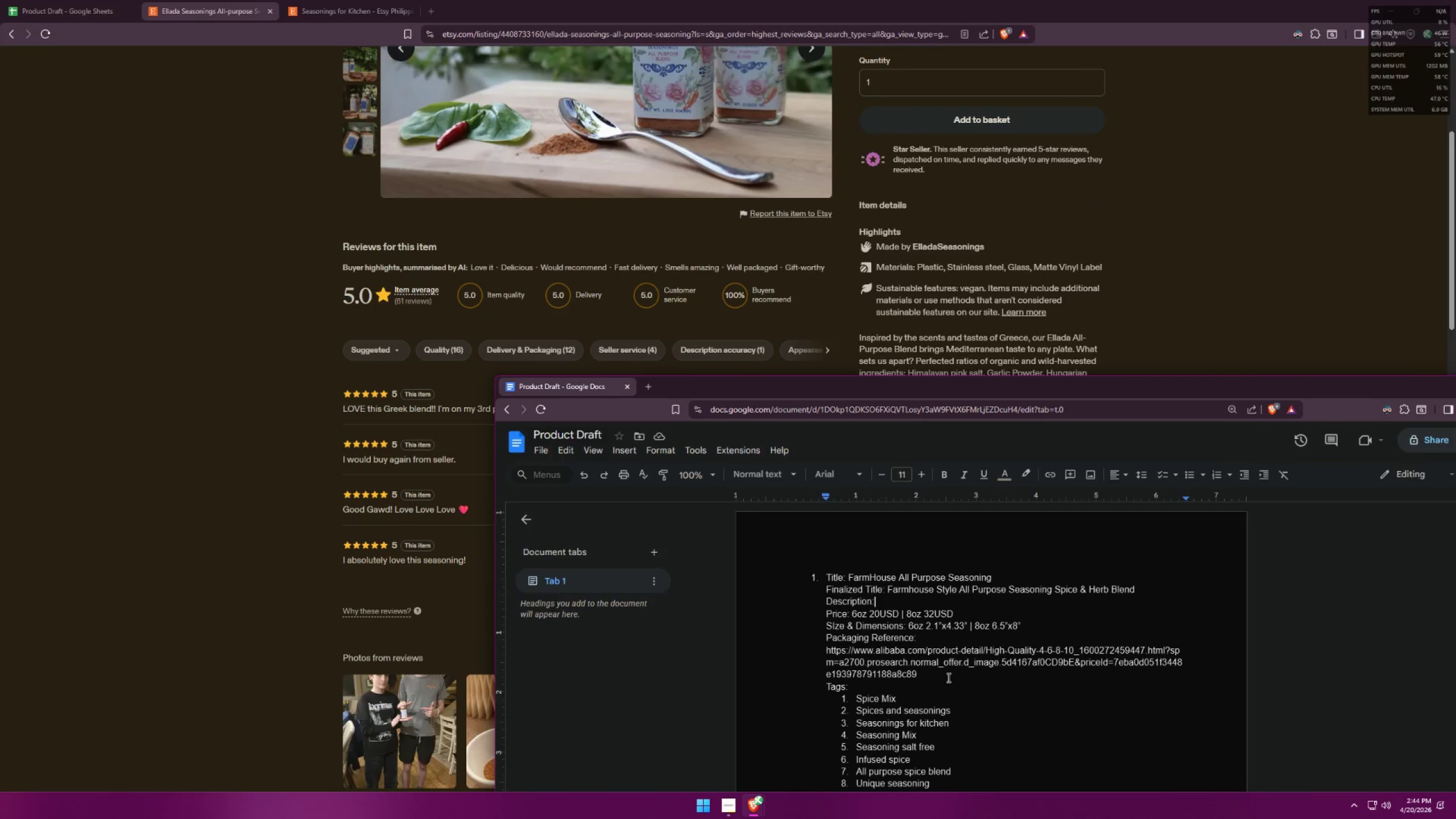 
scroll: coordinate [965, 656], scroll_direction: down, amount: 1.0
 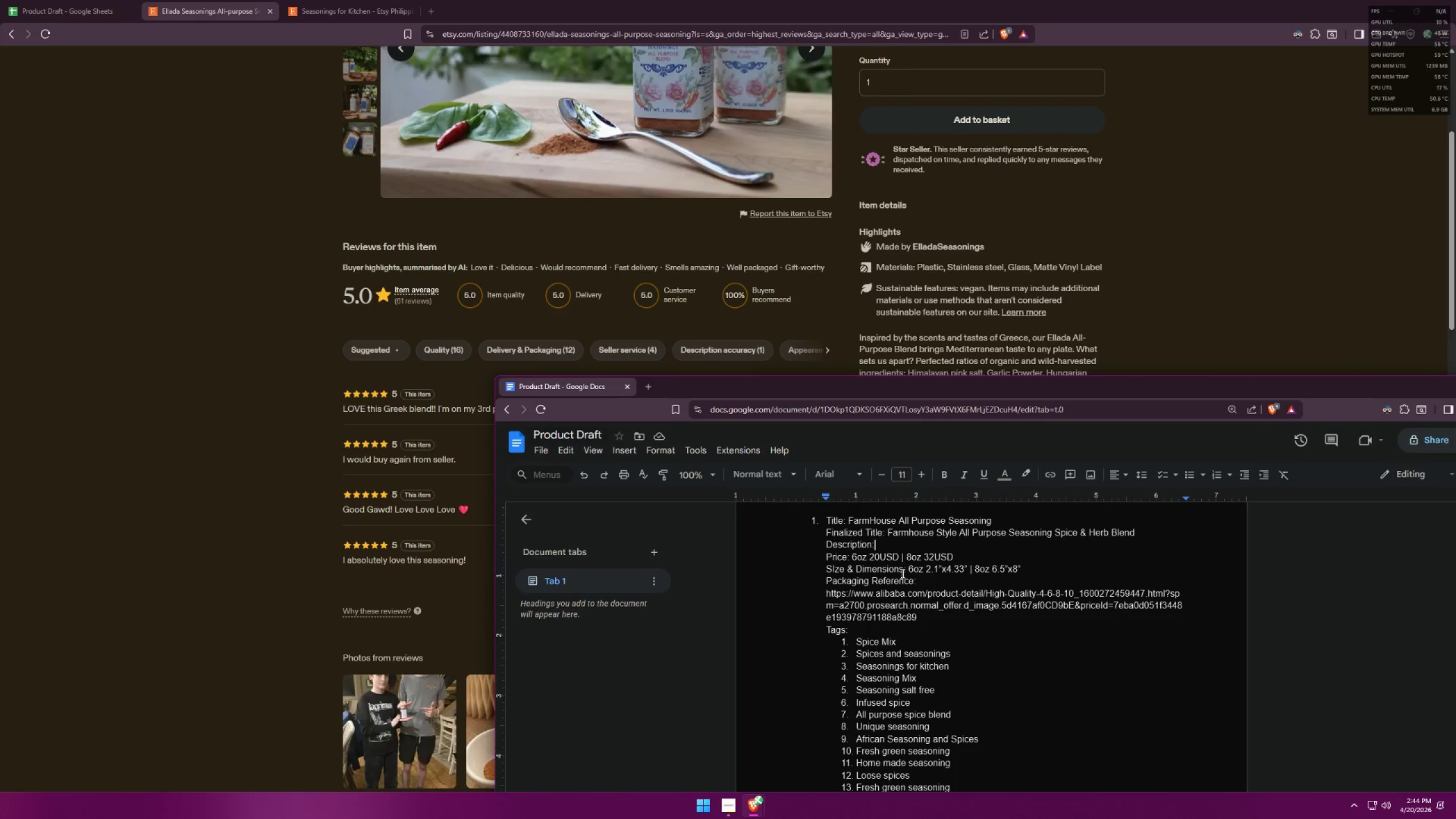 
left_click([1091, 289])
 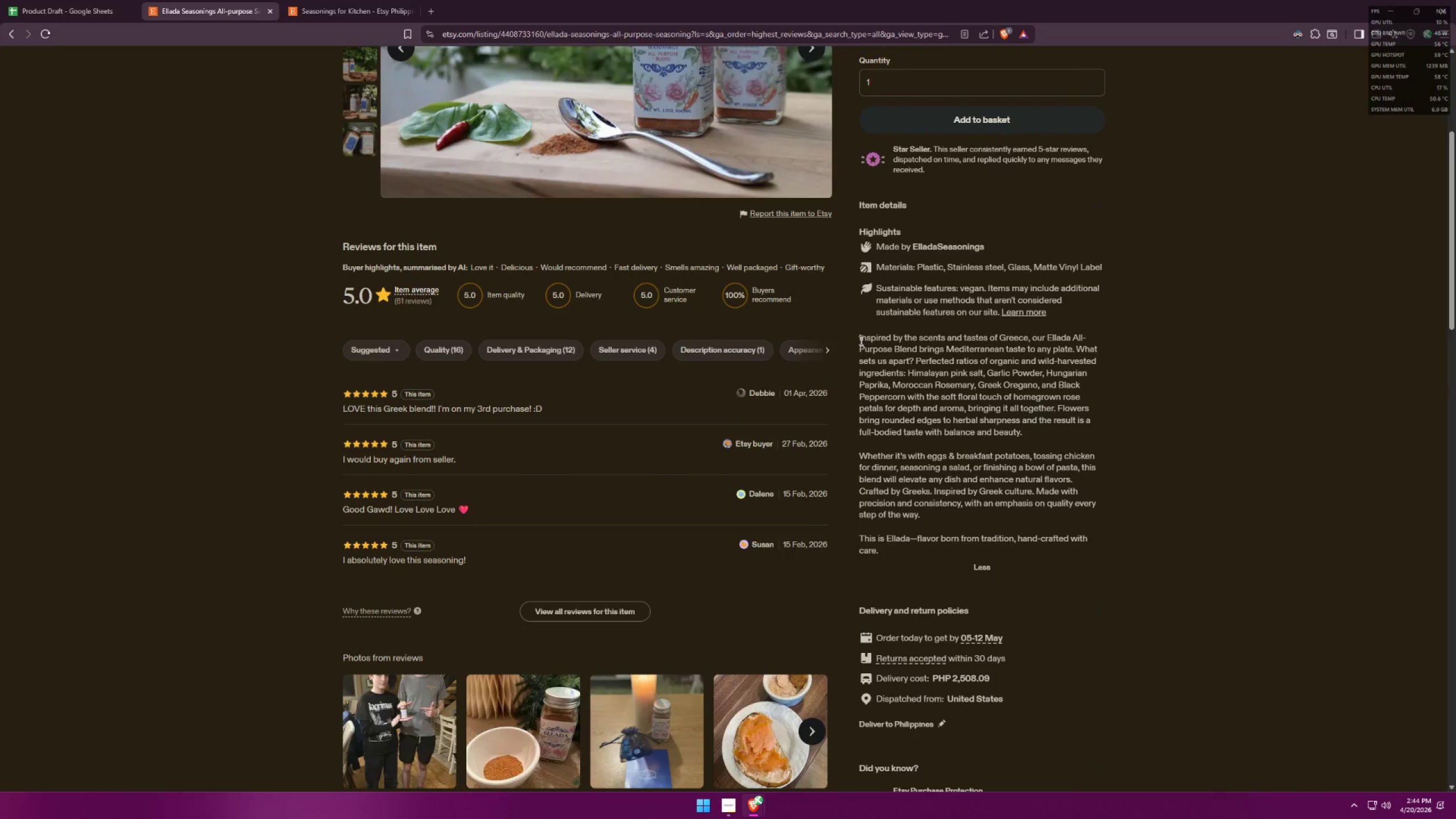 
left_click_drag(start_coordinate=[860, 340], to_coordinate=[895, 453])
 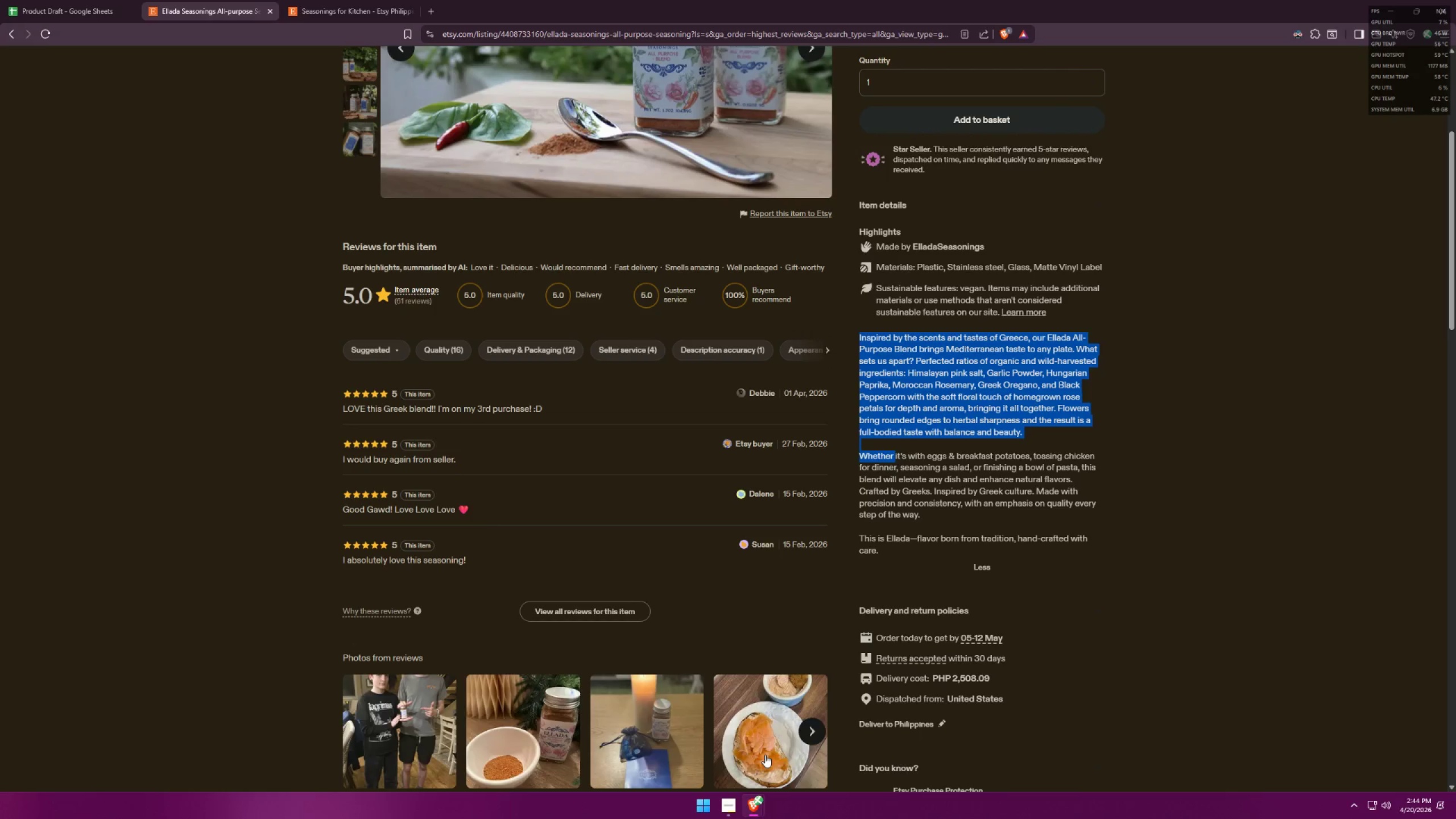 
wait(18.55)
 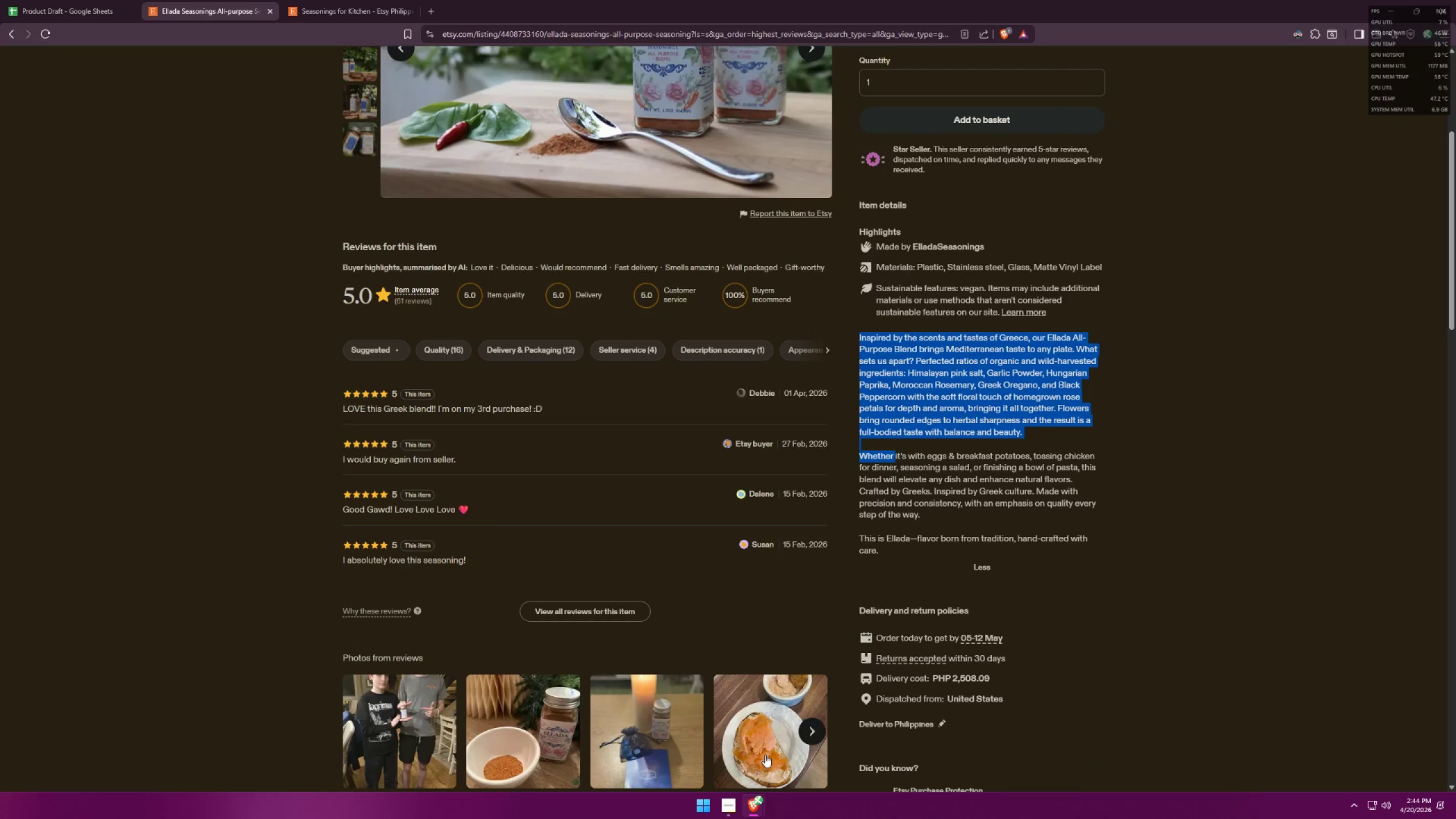 
scroll: coordinate [905, 512], scroll_direction: down, amount: 11.0
 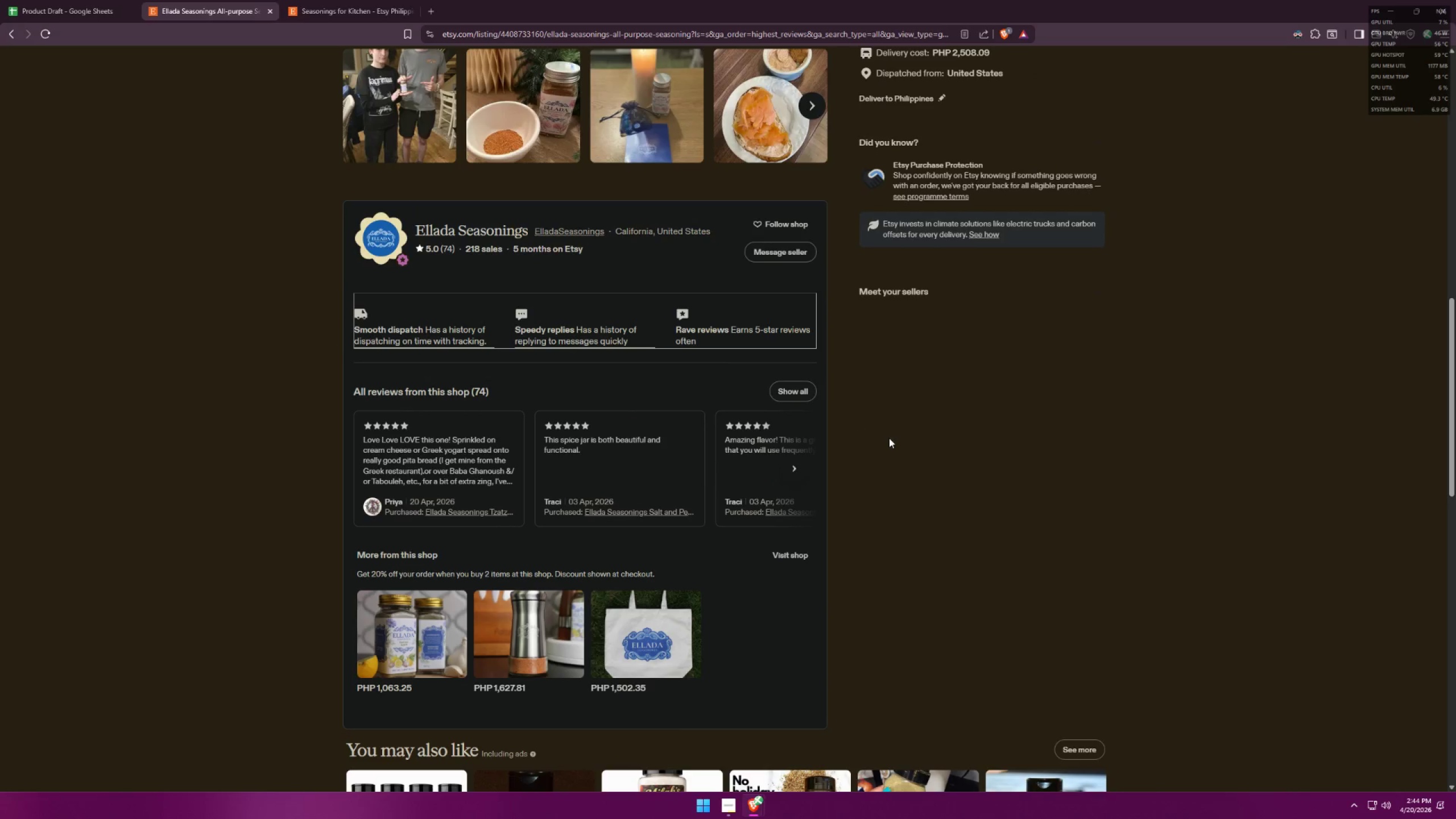 
wait(5.02)
 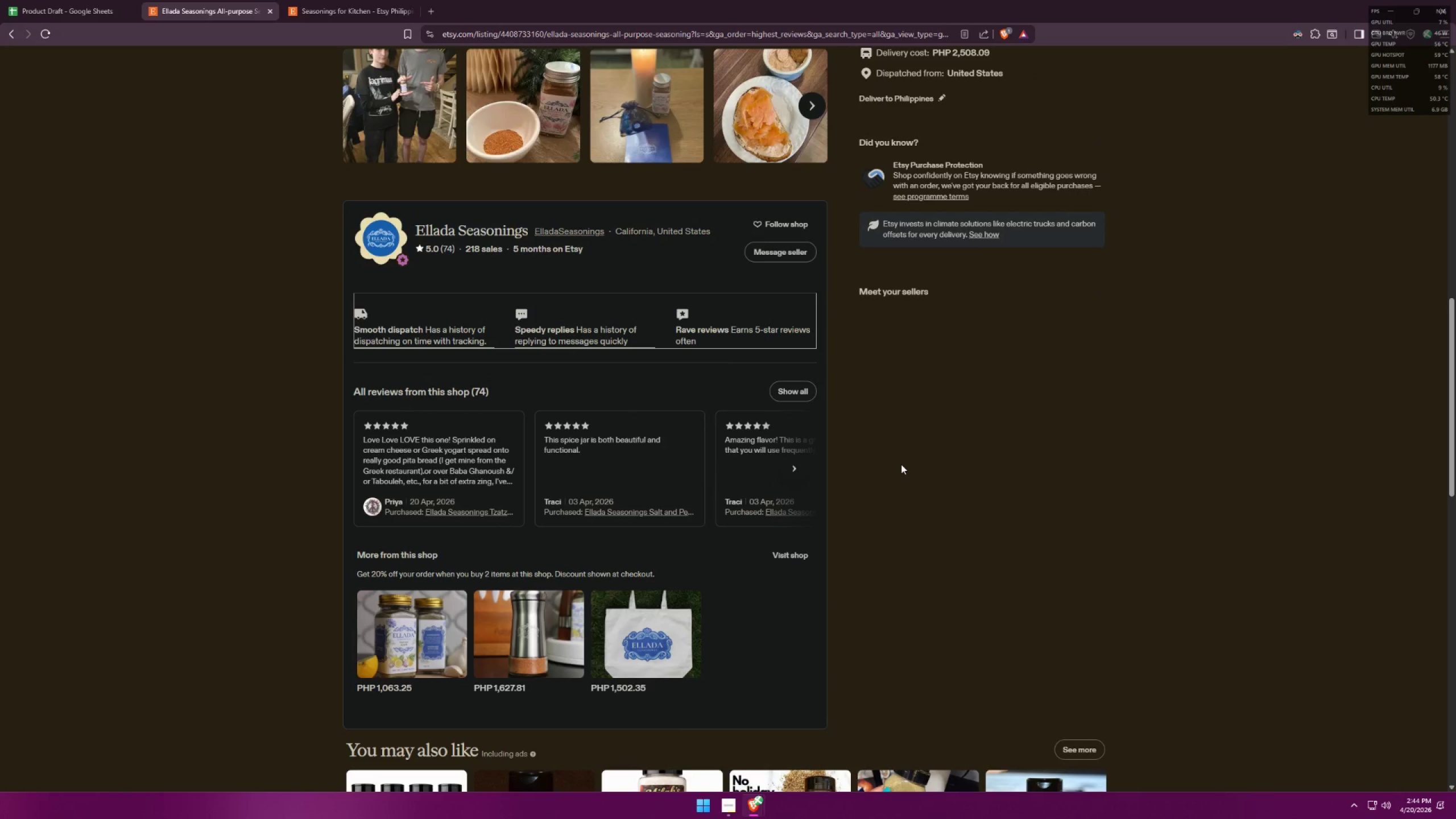 
scroll: coordinate [780, 428], scroll_direction: down, amount: 7.0
 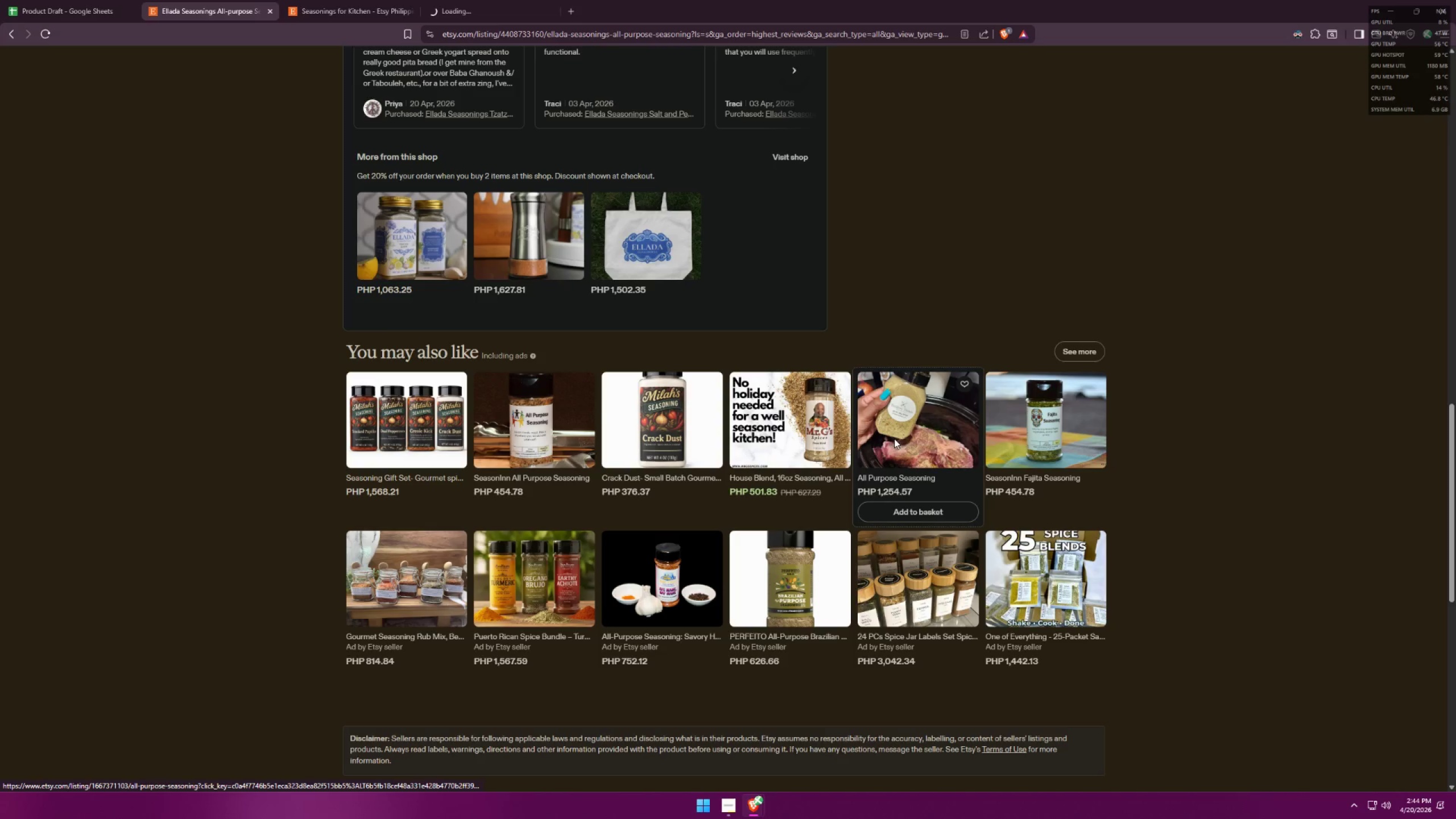 
mouse_move([1021, 453])
 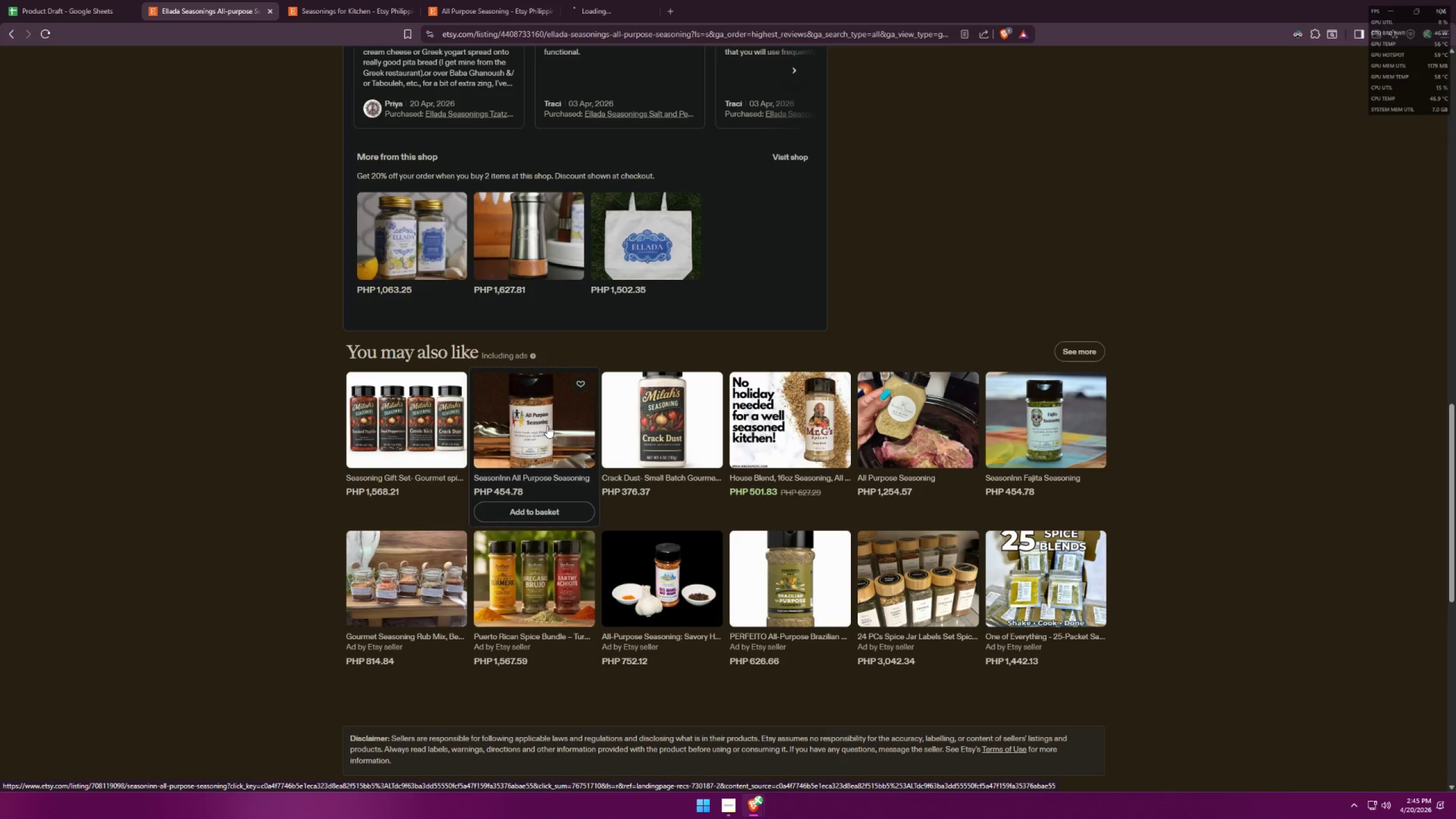 
wait(7.39)
 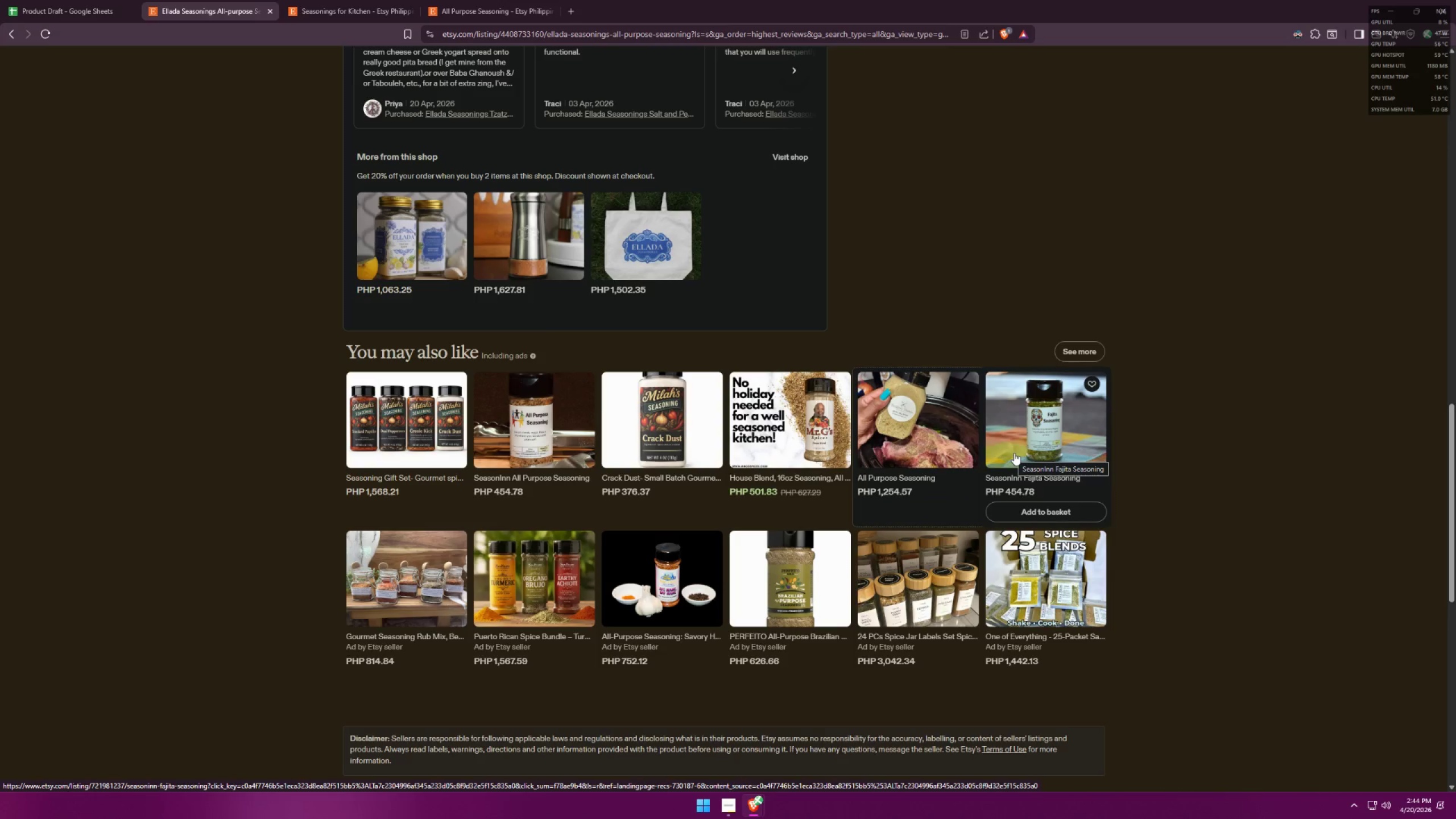 
mouse_move([306, 0])
 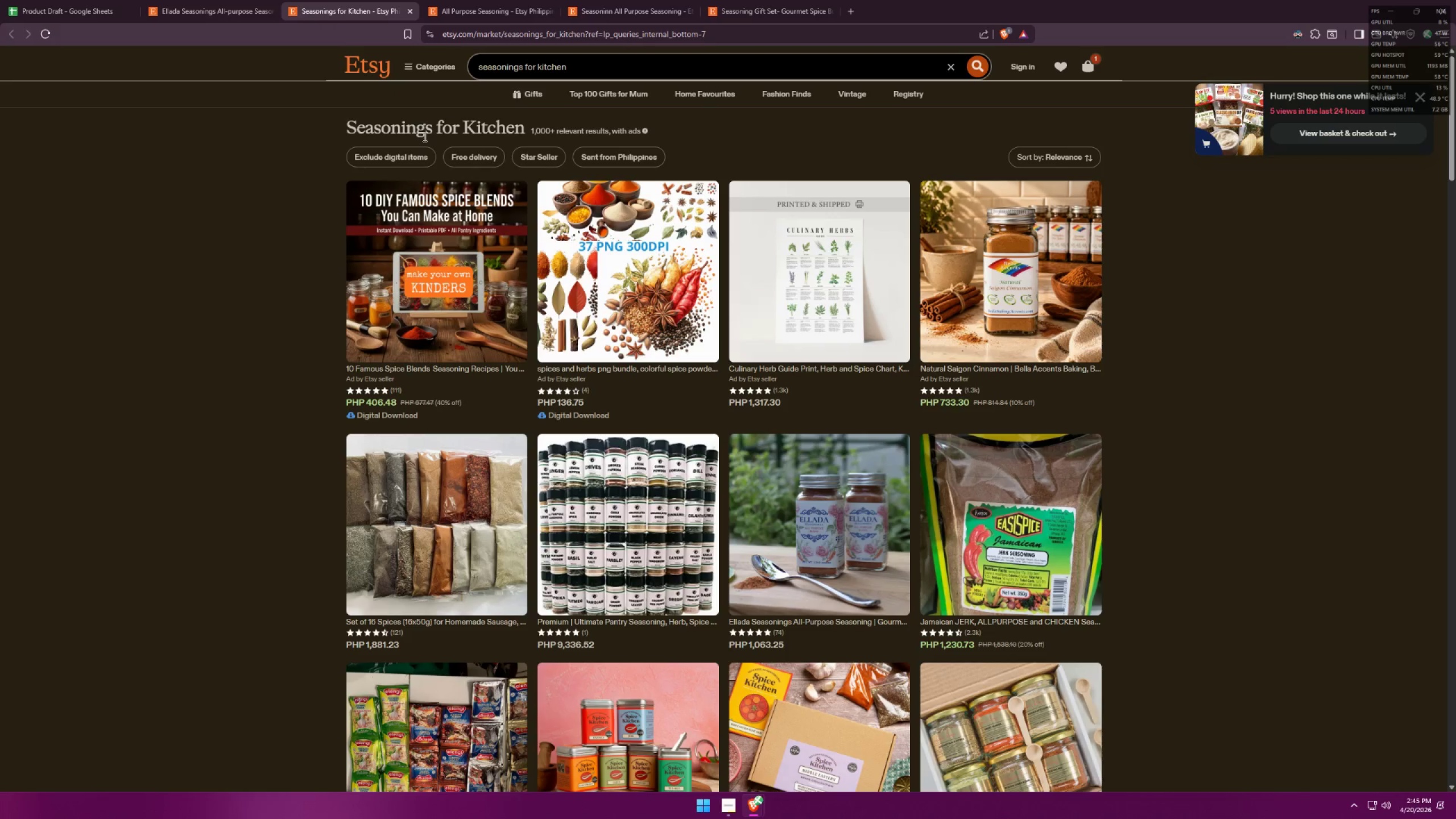 
wait(5.42)
 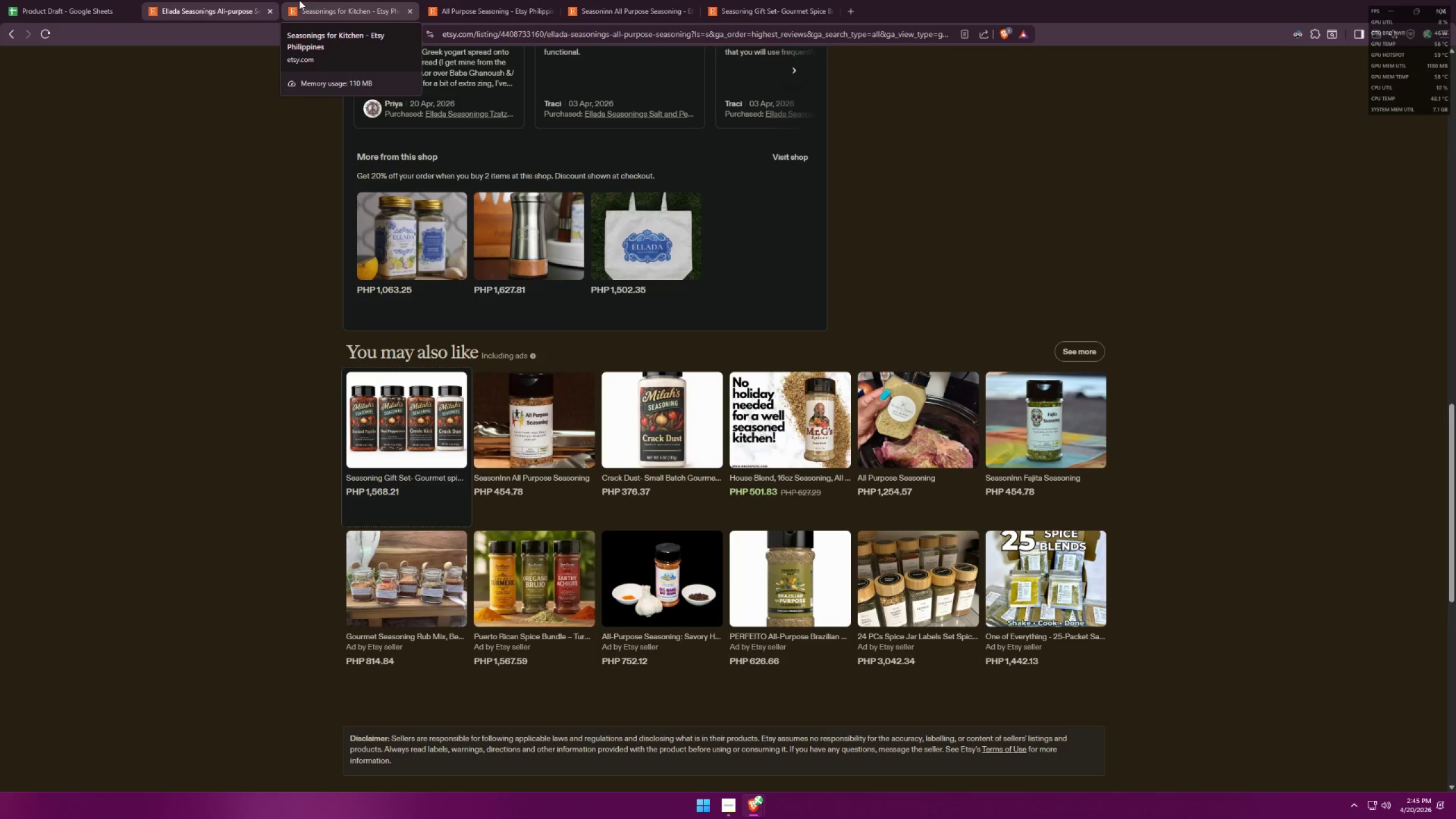 
mouse_move([479, 28])
 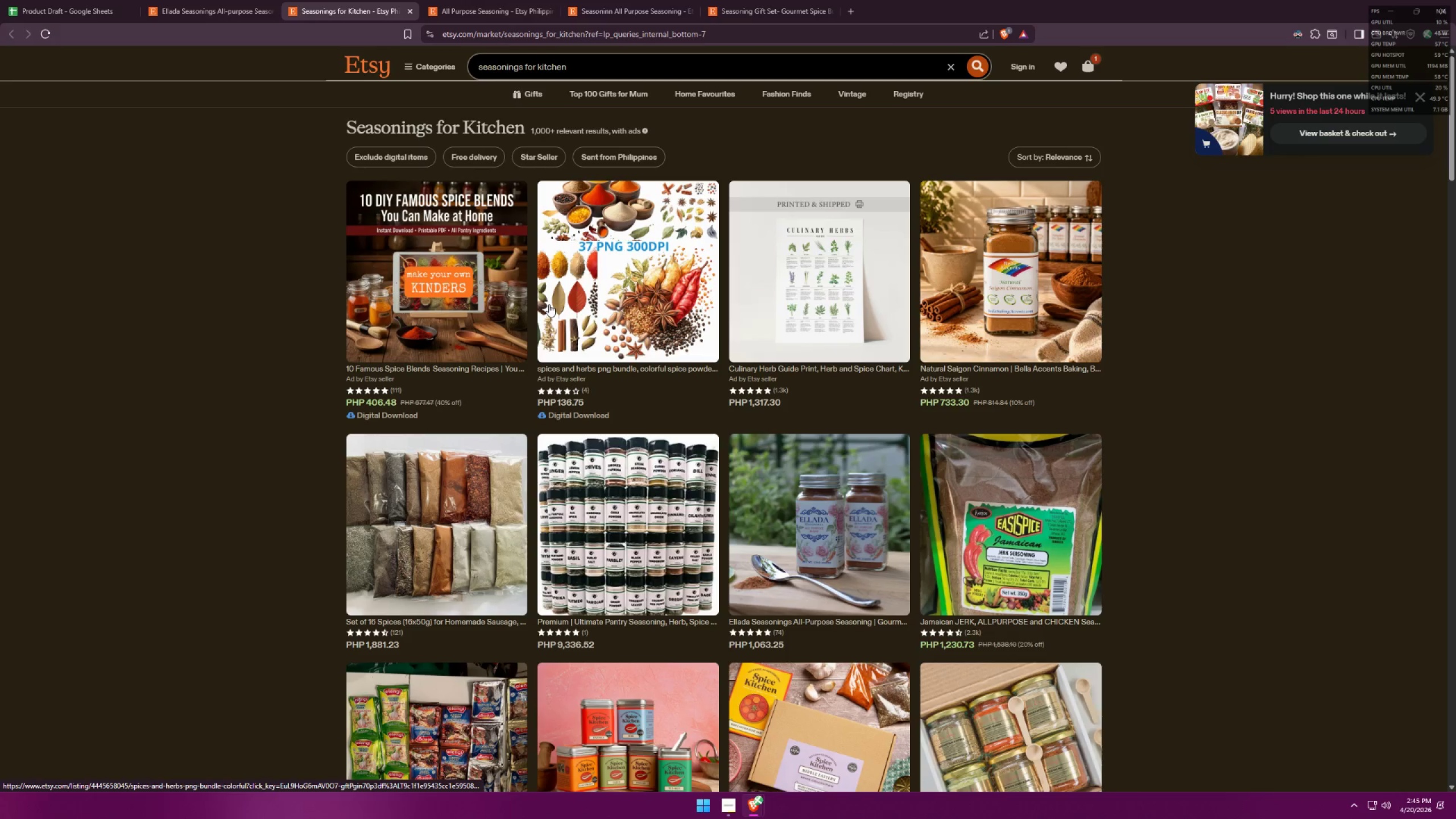 
mouse_move([974, 307])
 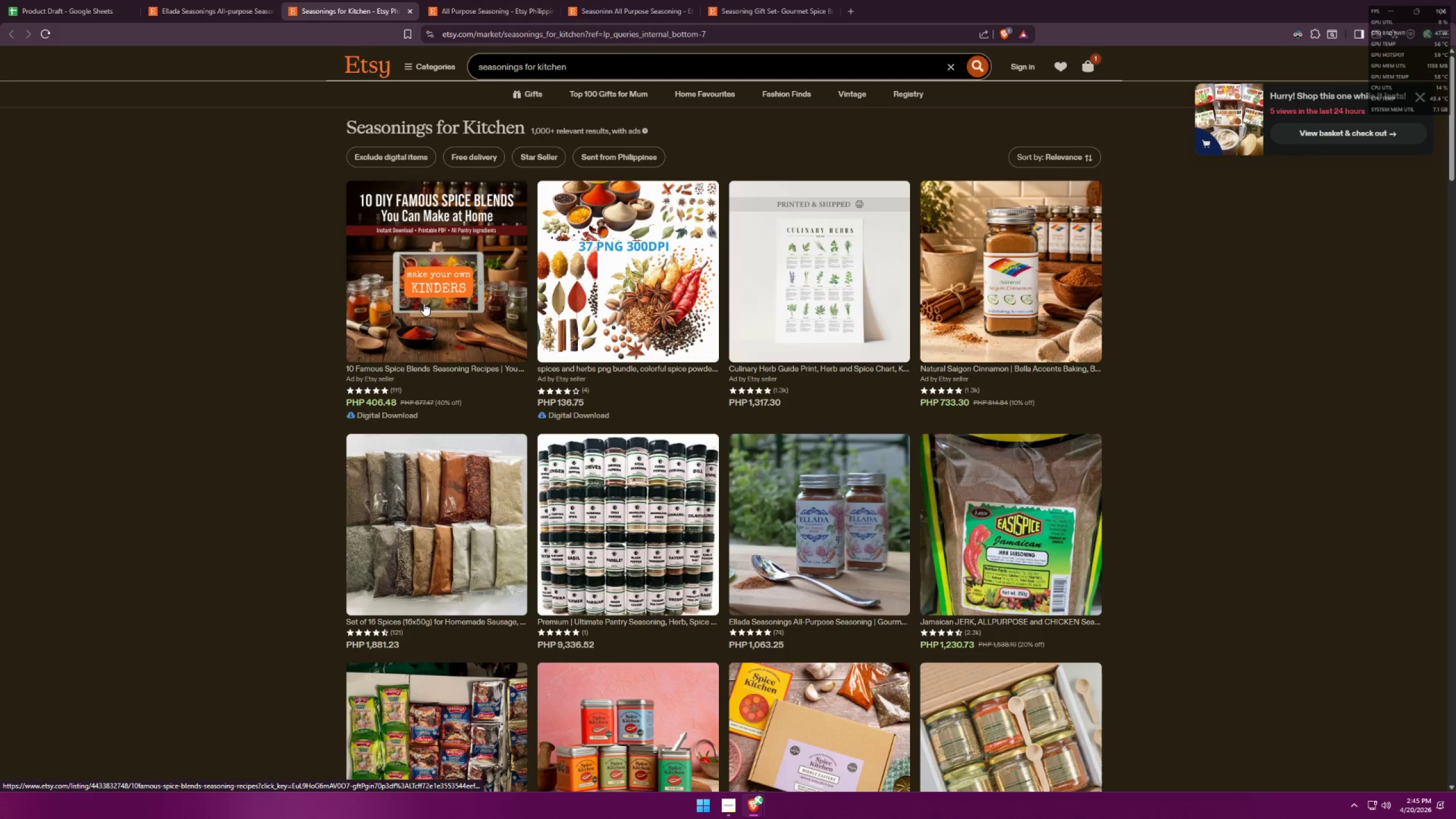 
middle_click([424, 303])
 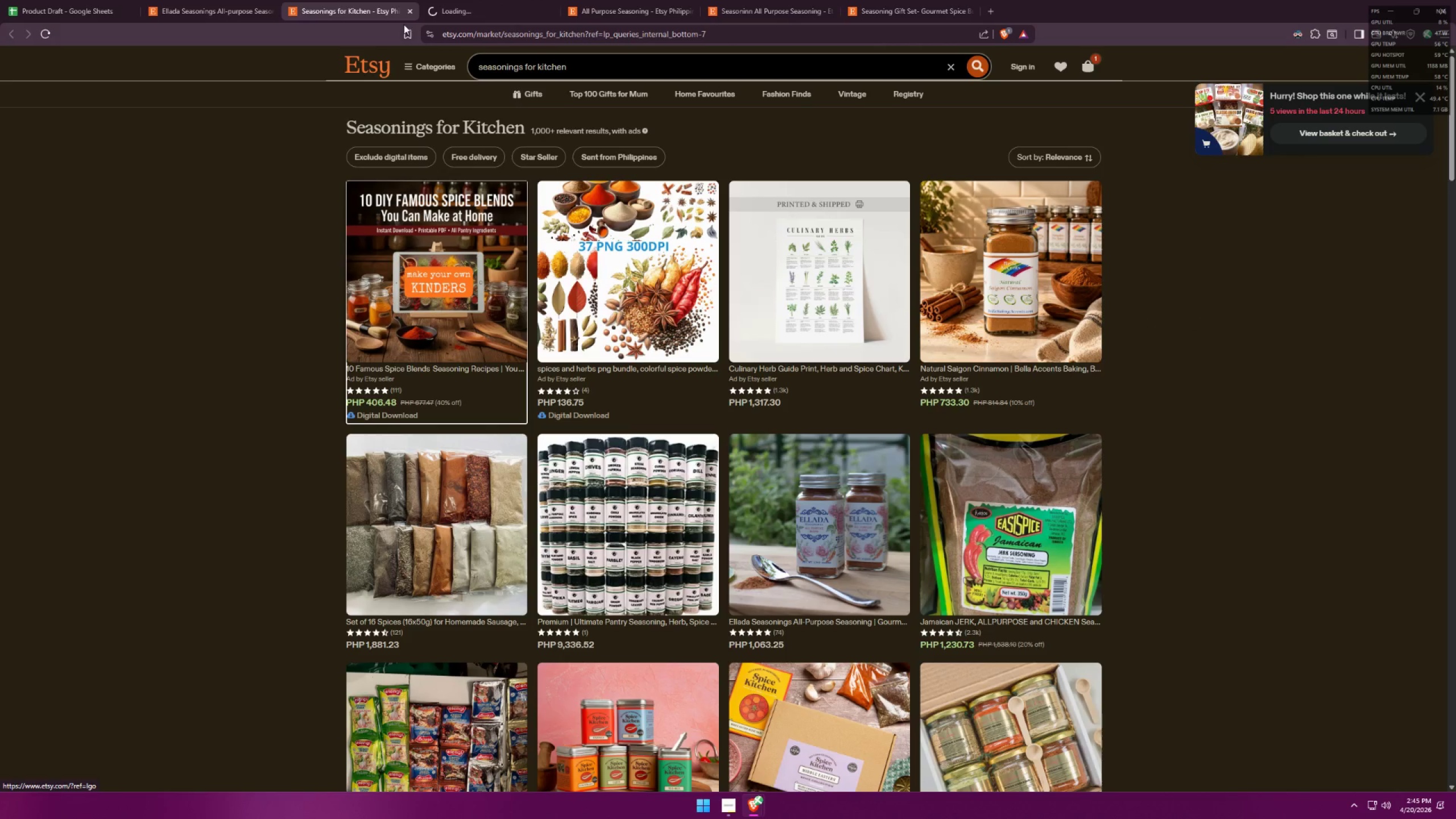 
left_click([408, 9])
 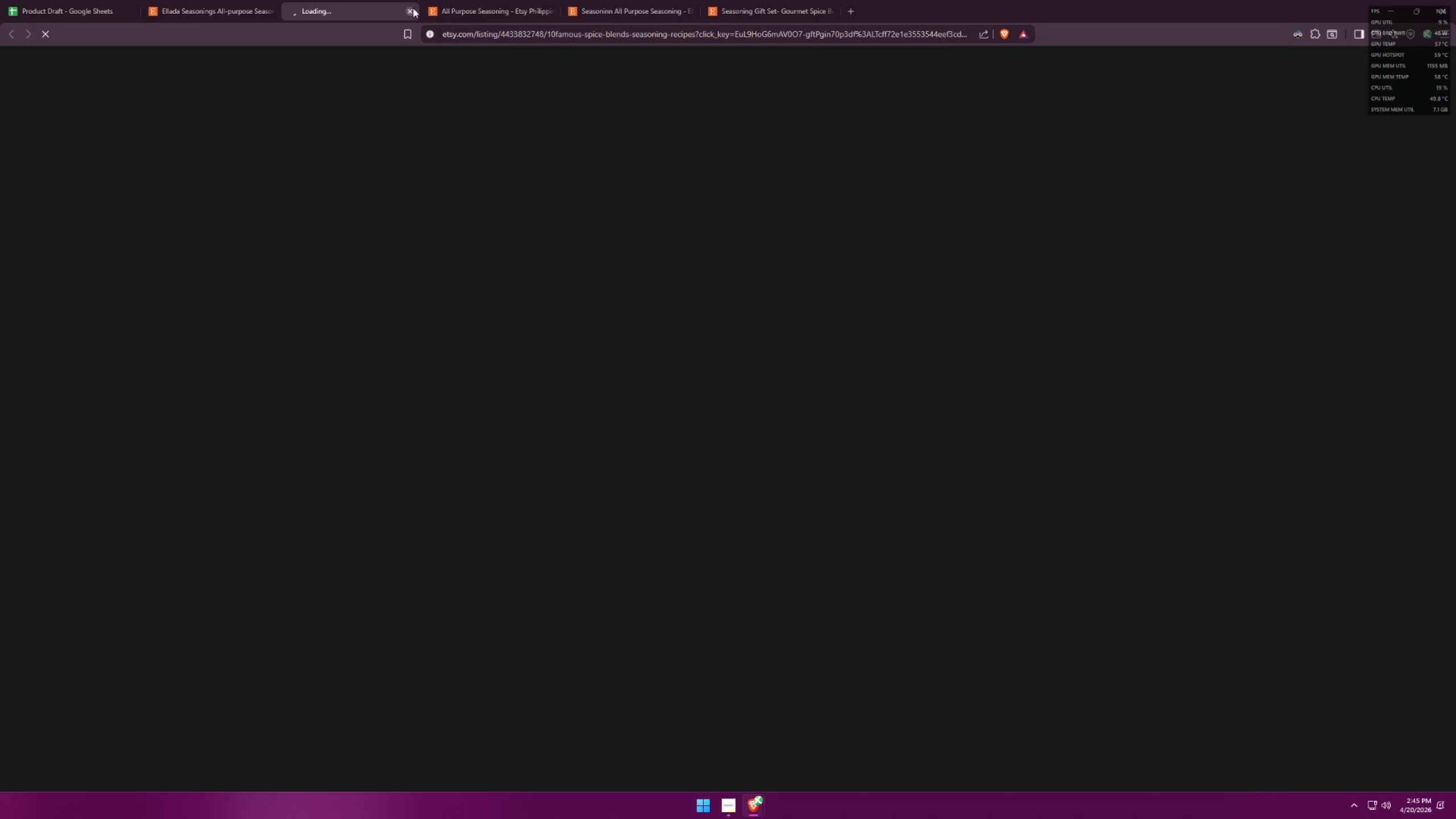 
left_click([482, 0])
 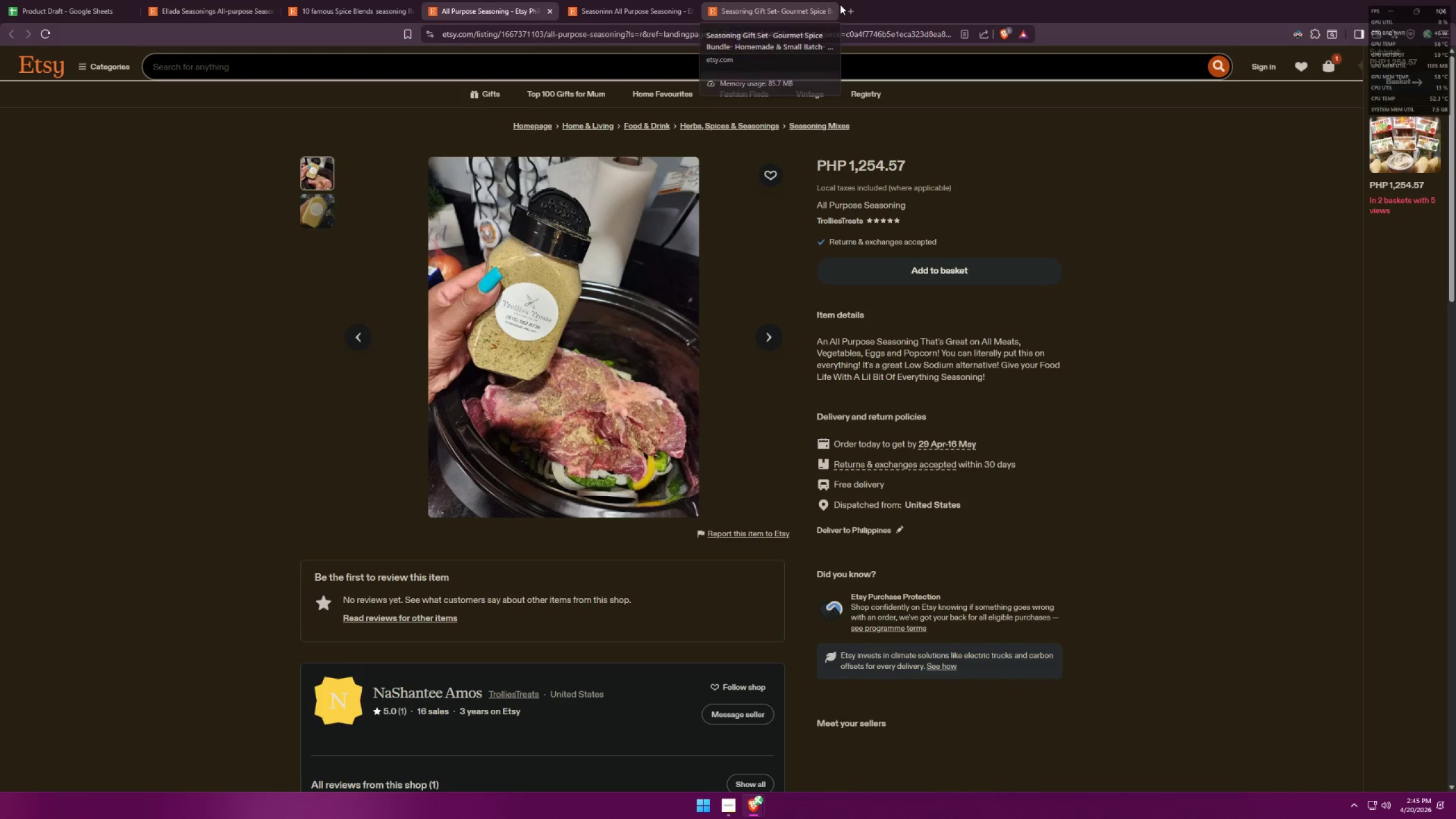 
wait(15.86)
 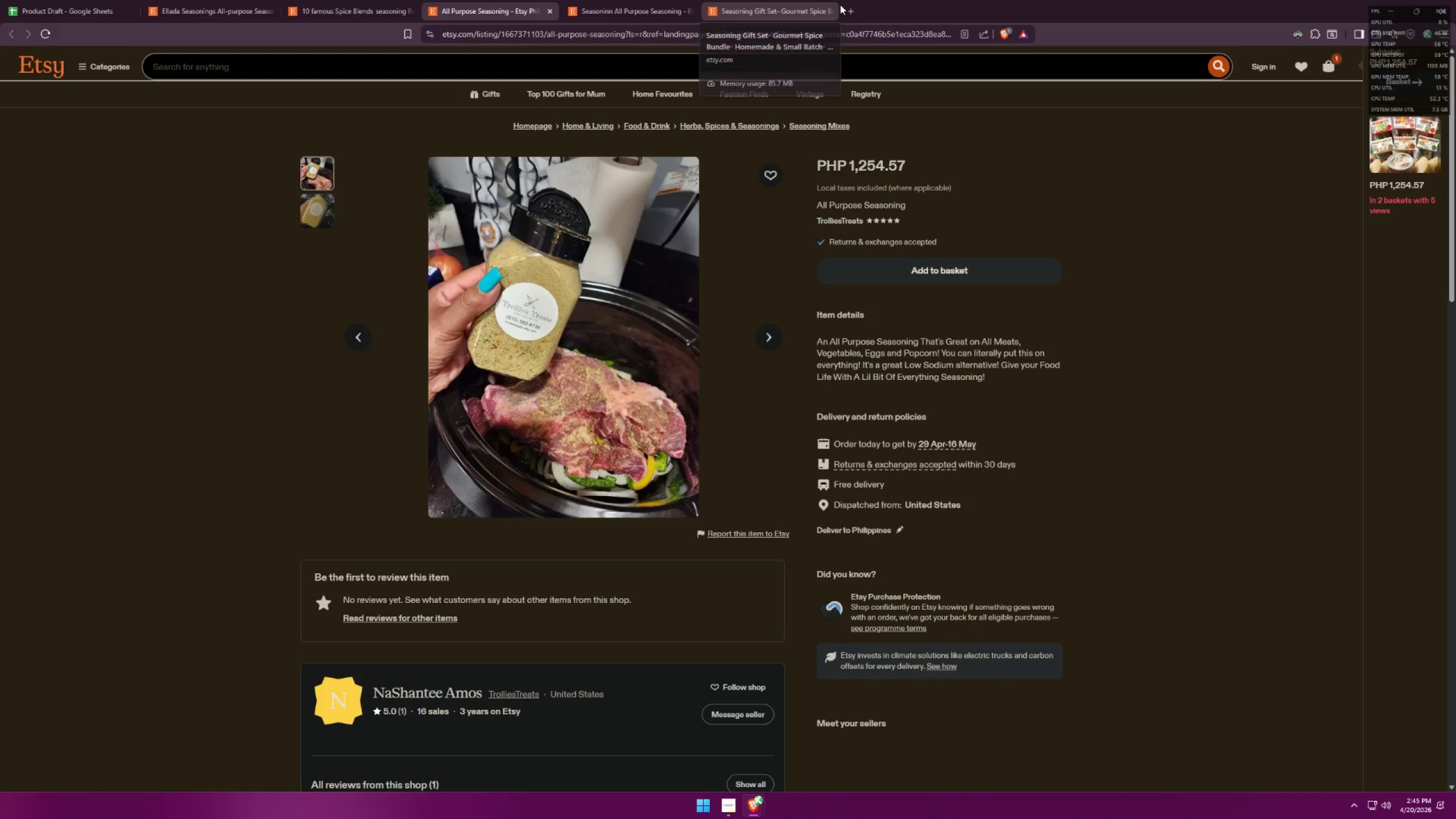 
type(common formula for makin )
key(Backspace)
type(h )
key(Backspace)
key(Backspace)
type(g an all purpose spice )
key(Backspace)
key(Backspace)
key(Backspace)
key(Backspace)
key(Backspace)
type(s)
key(Backspace)
type(easoning)
 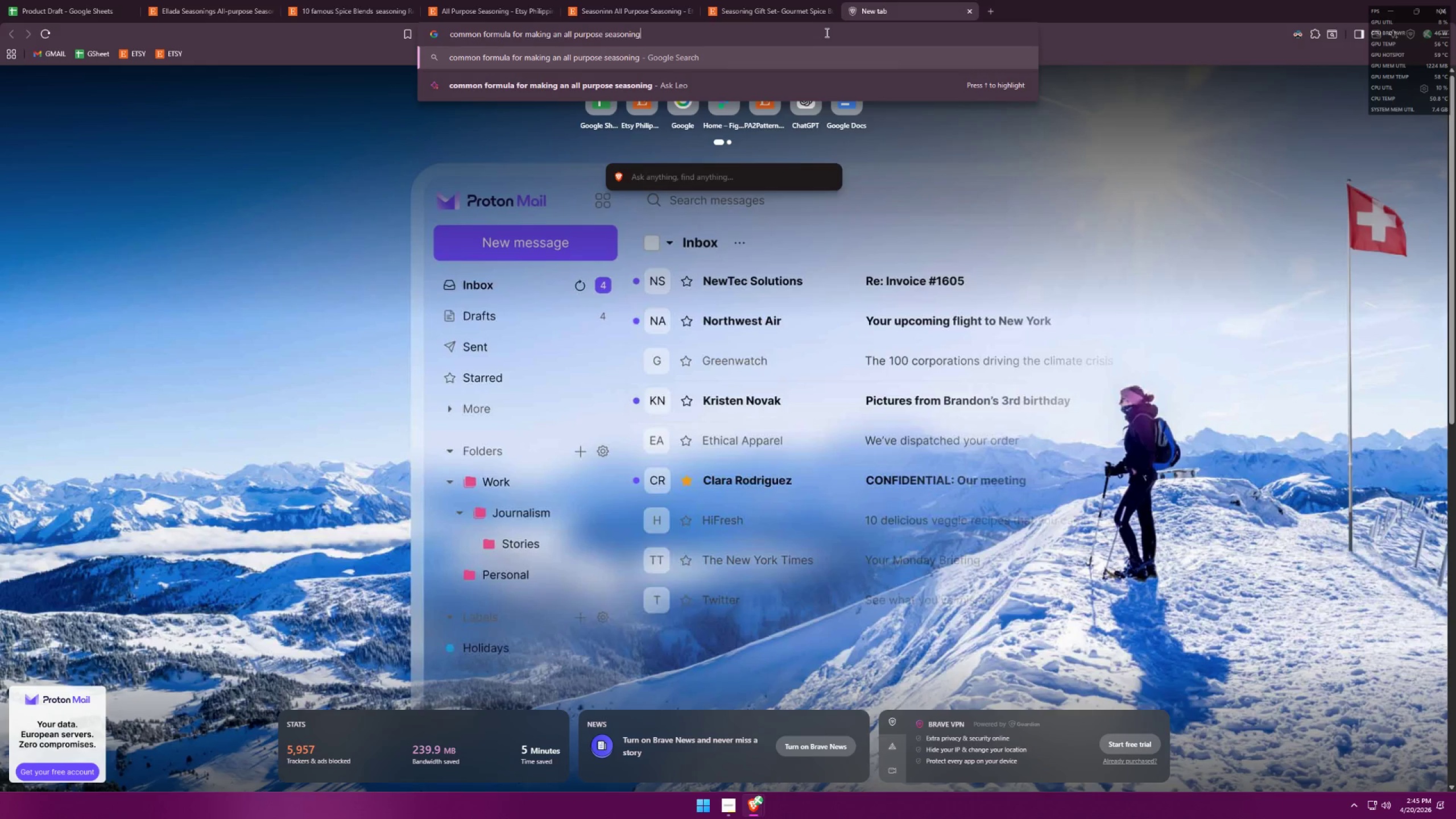 
key(Enter)
 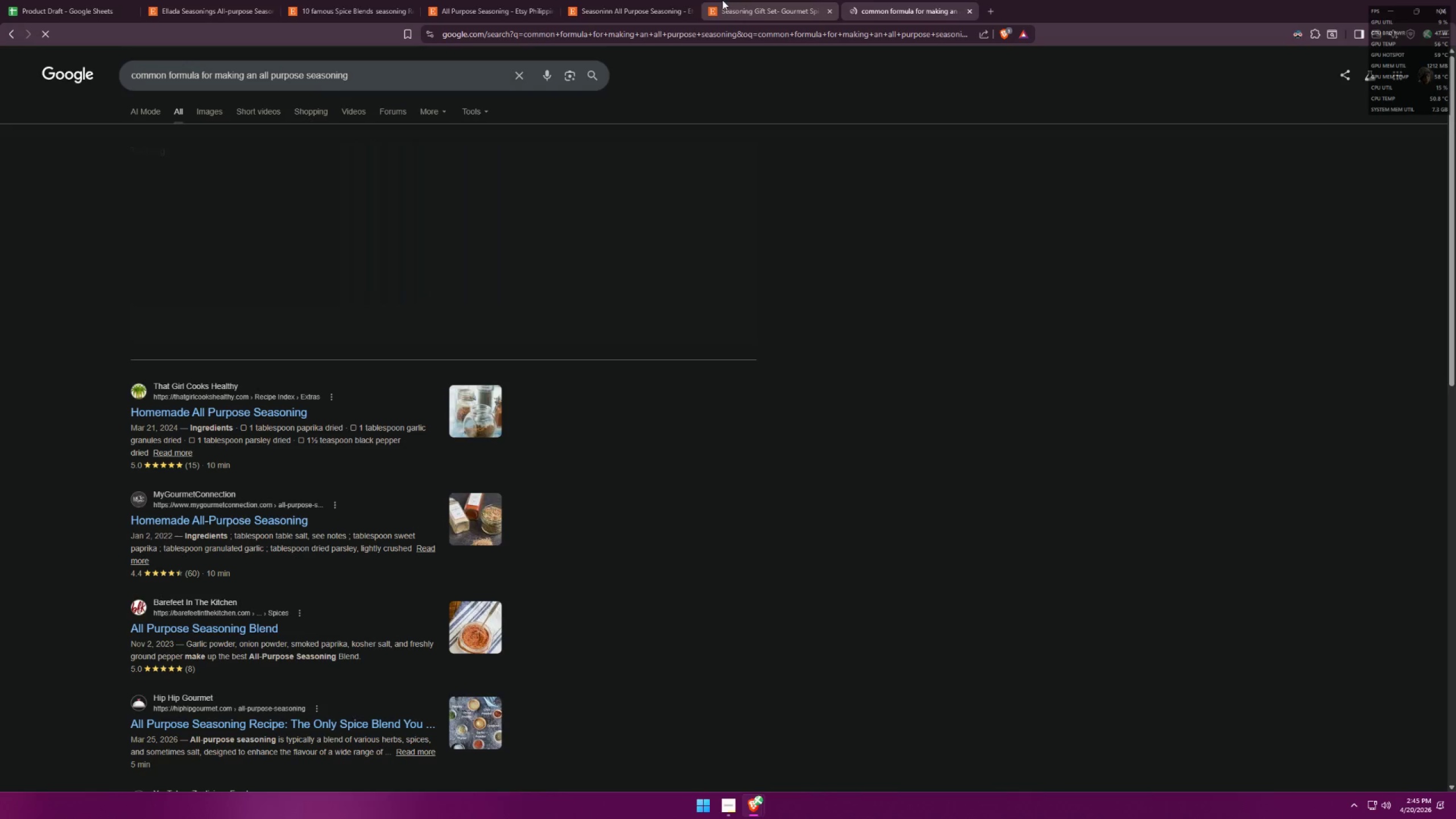 
mouse_move([724, 11])
 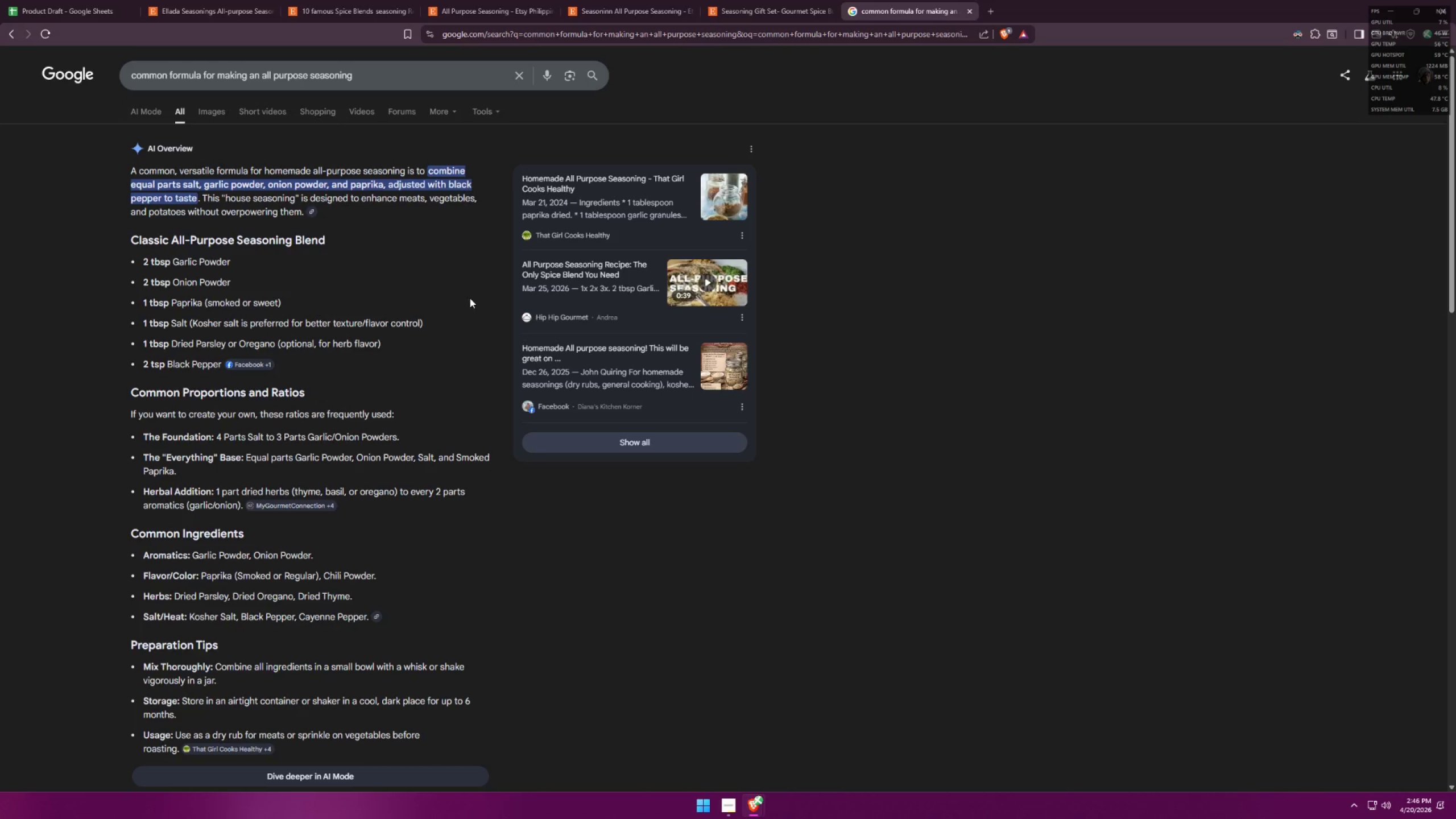 
wait(15.16)
 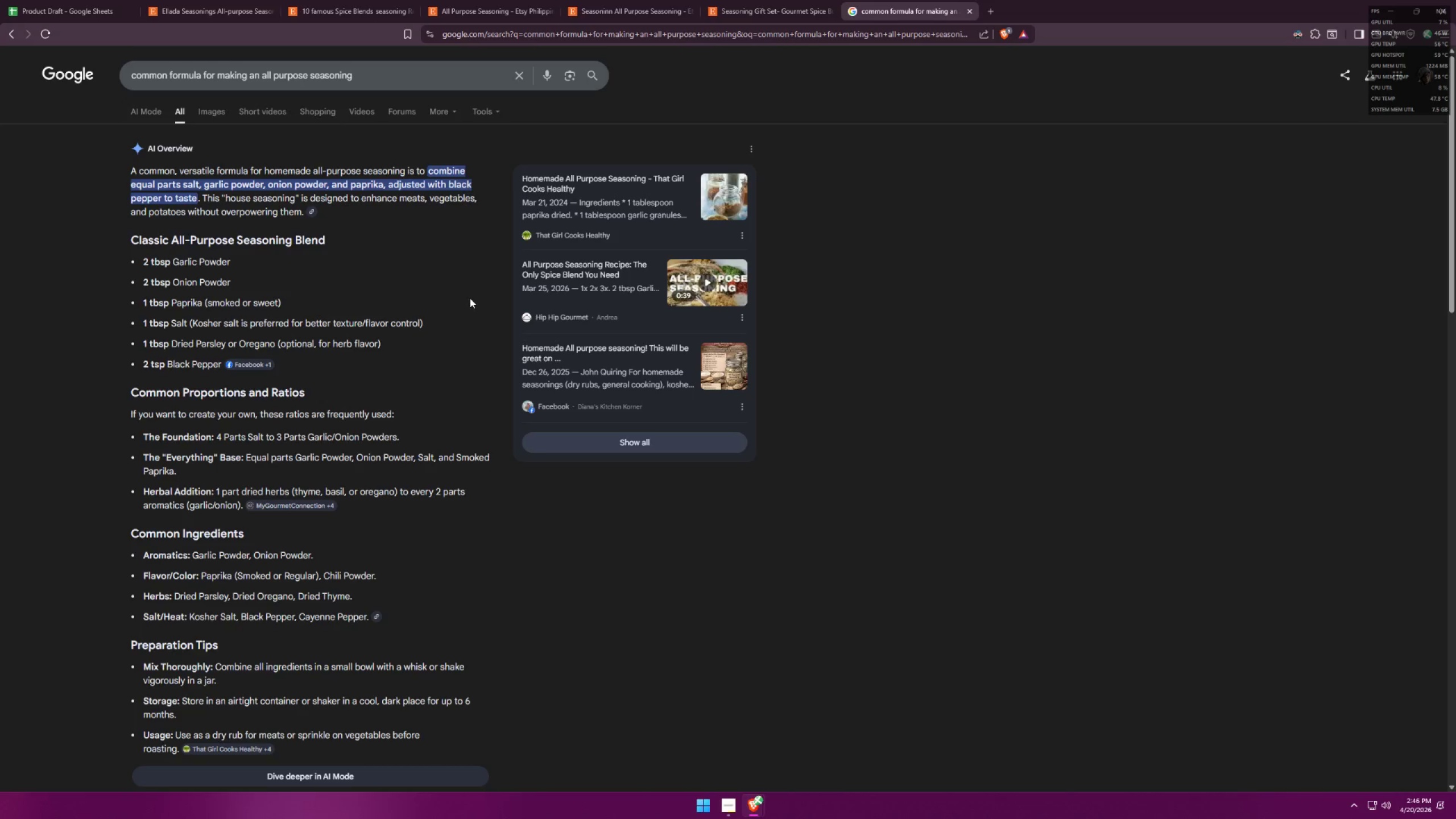 
left_click([797, 15])
 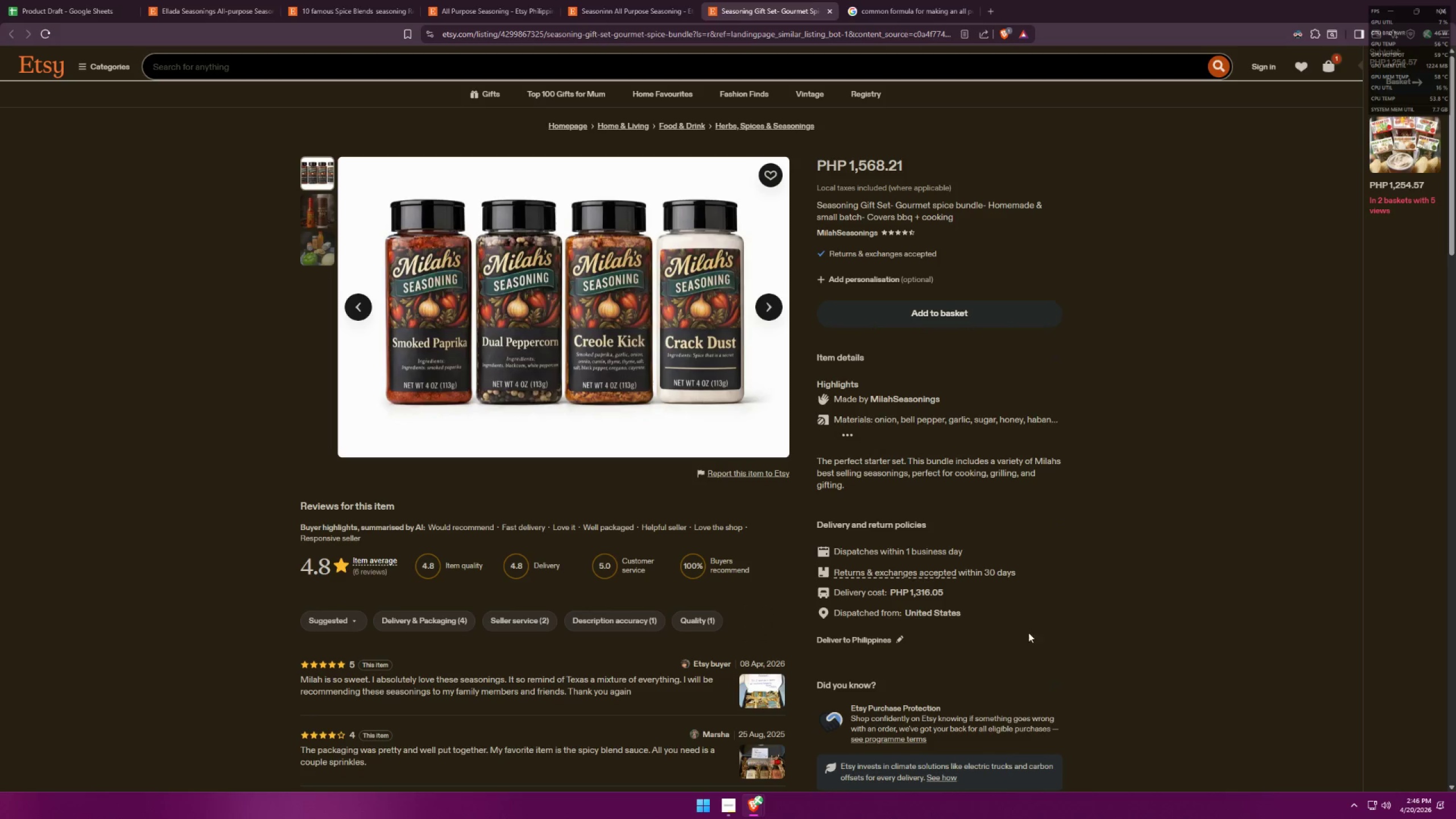 
wait(22.23)
 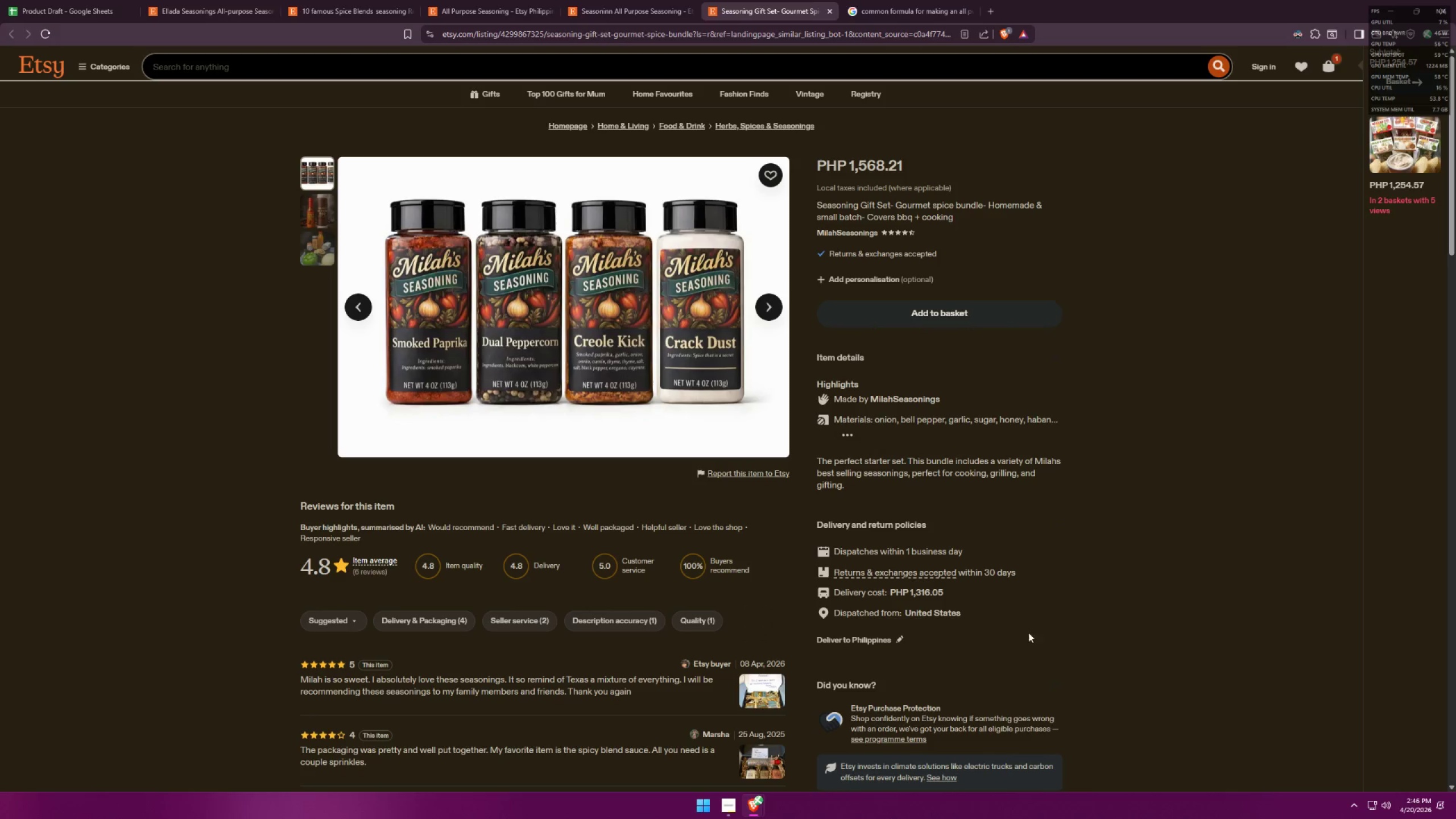 
left_click([754, 805])
 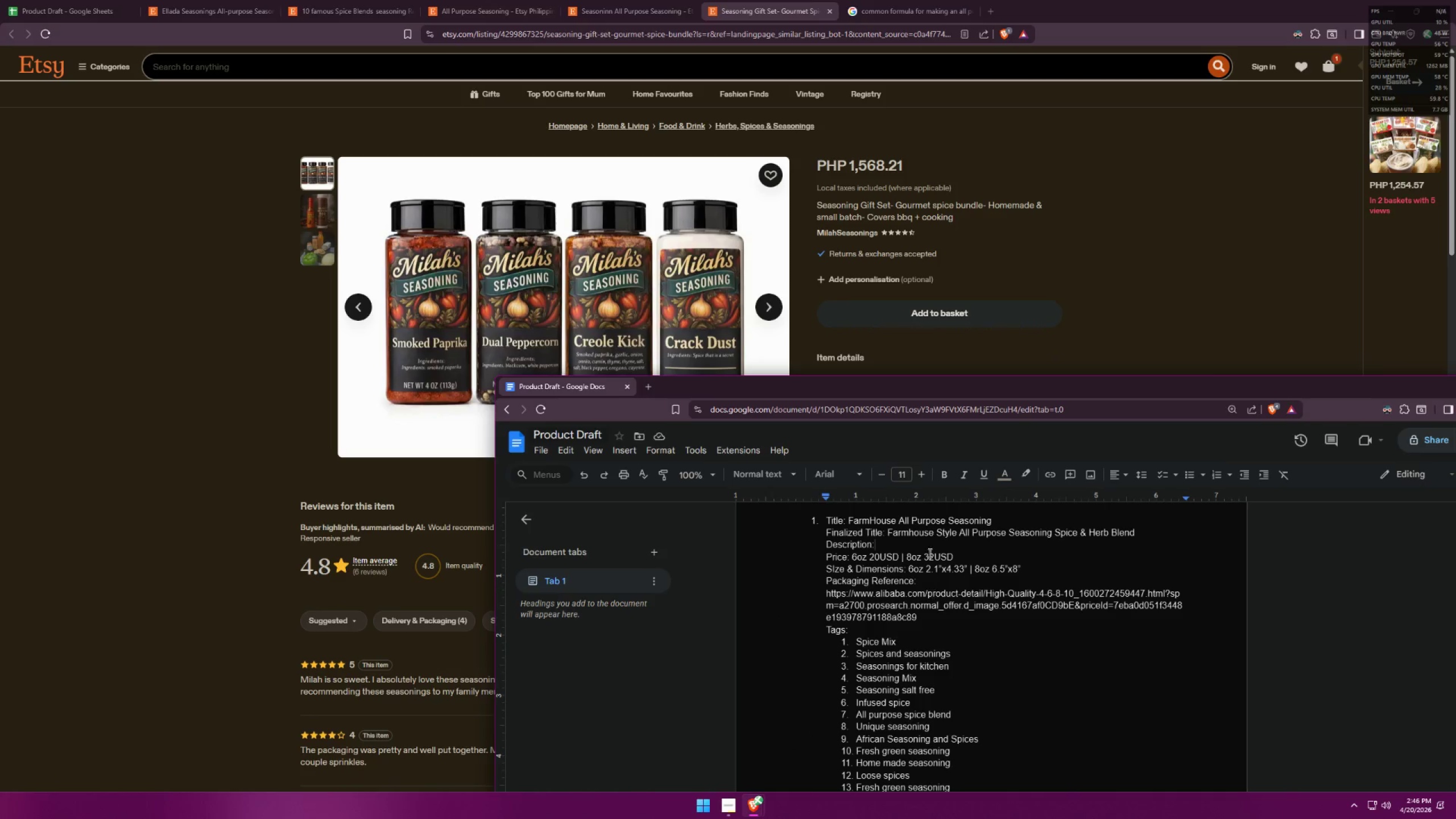 
left_click_drag(start_coordinate=[1039, 393], to_coordinate=[890, 324])
 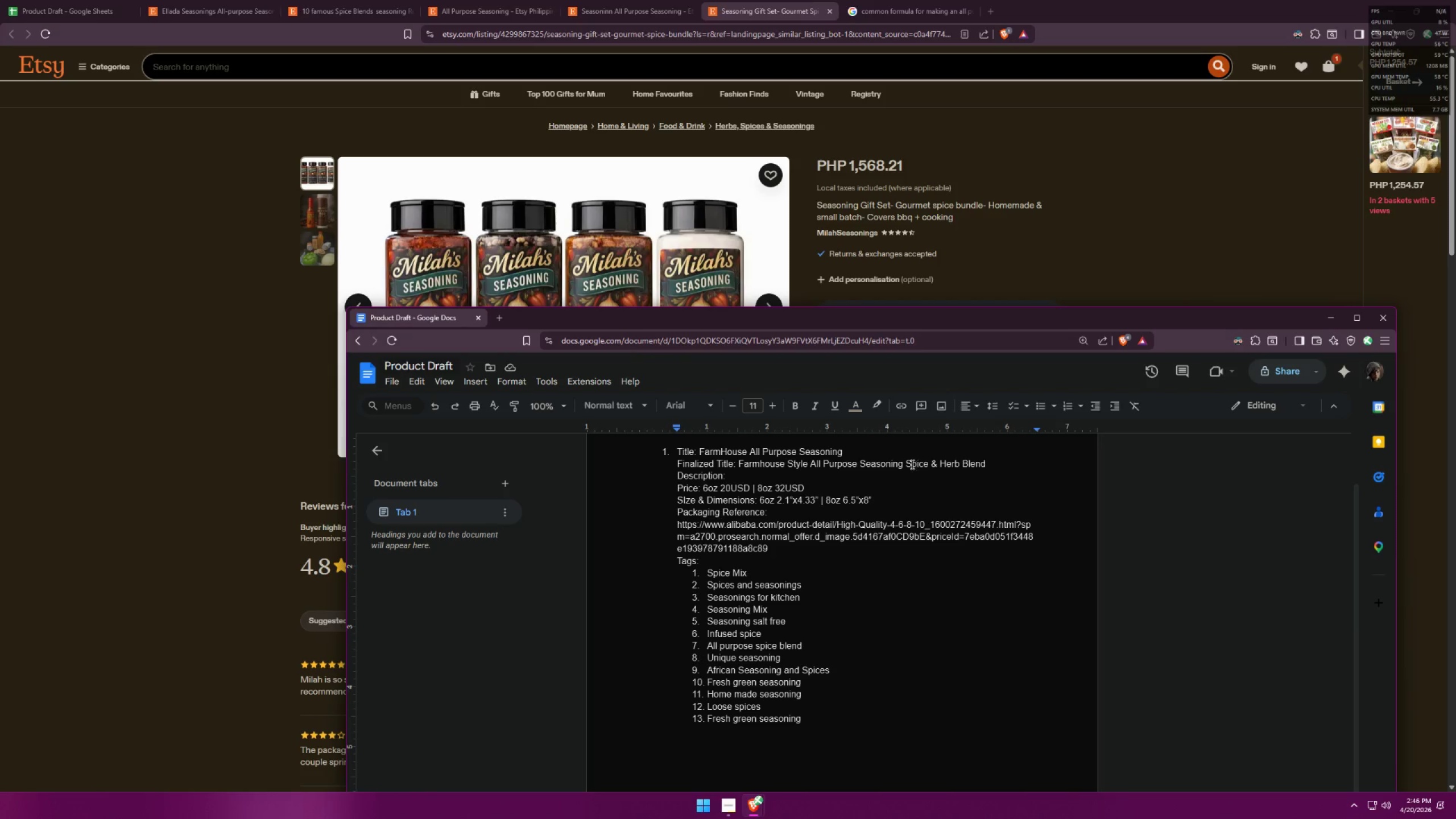 
wait(12.34)
 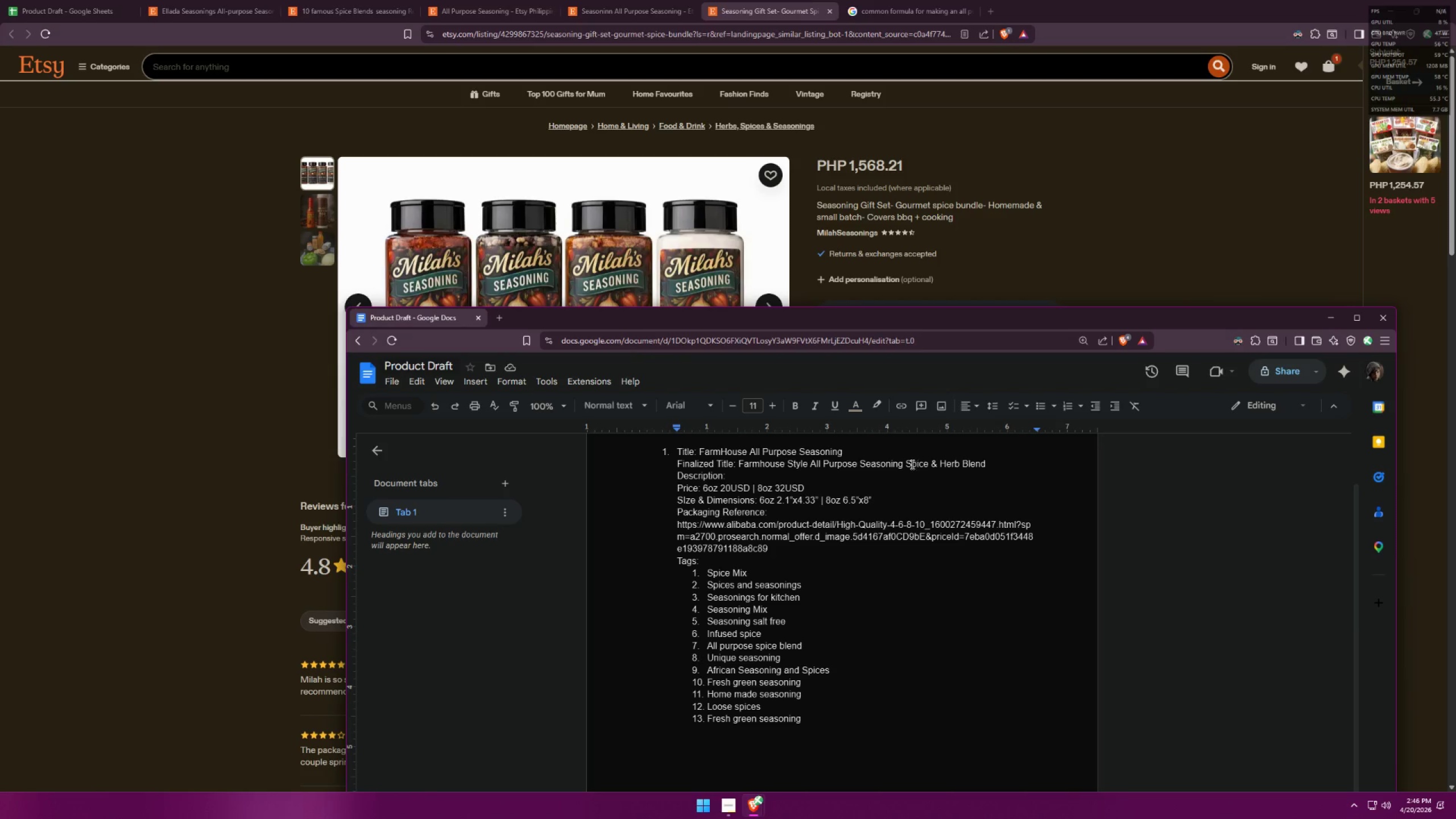 
left_click([902, 465])
 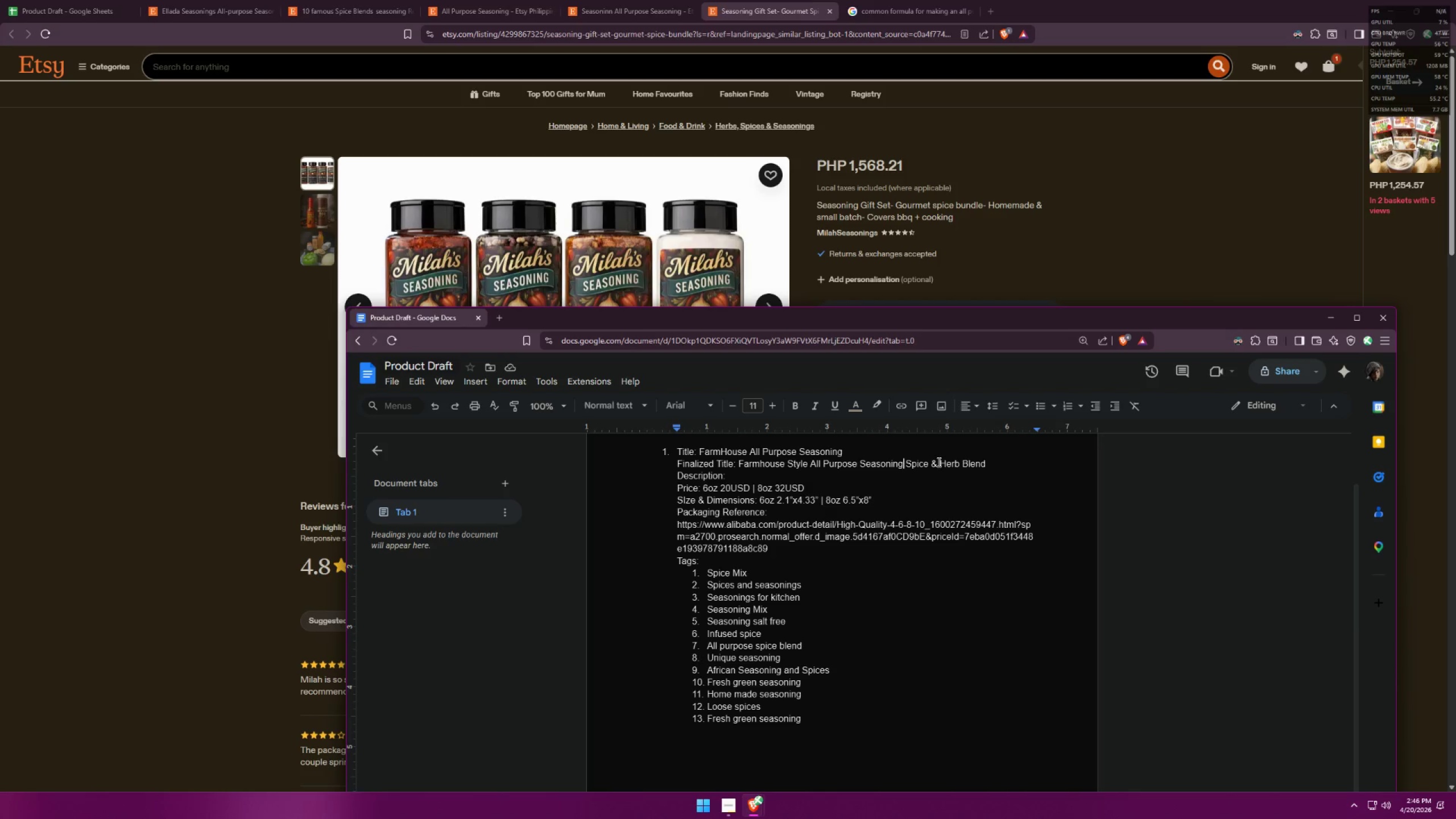 
key(Space)
 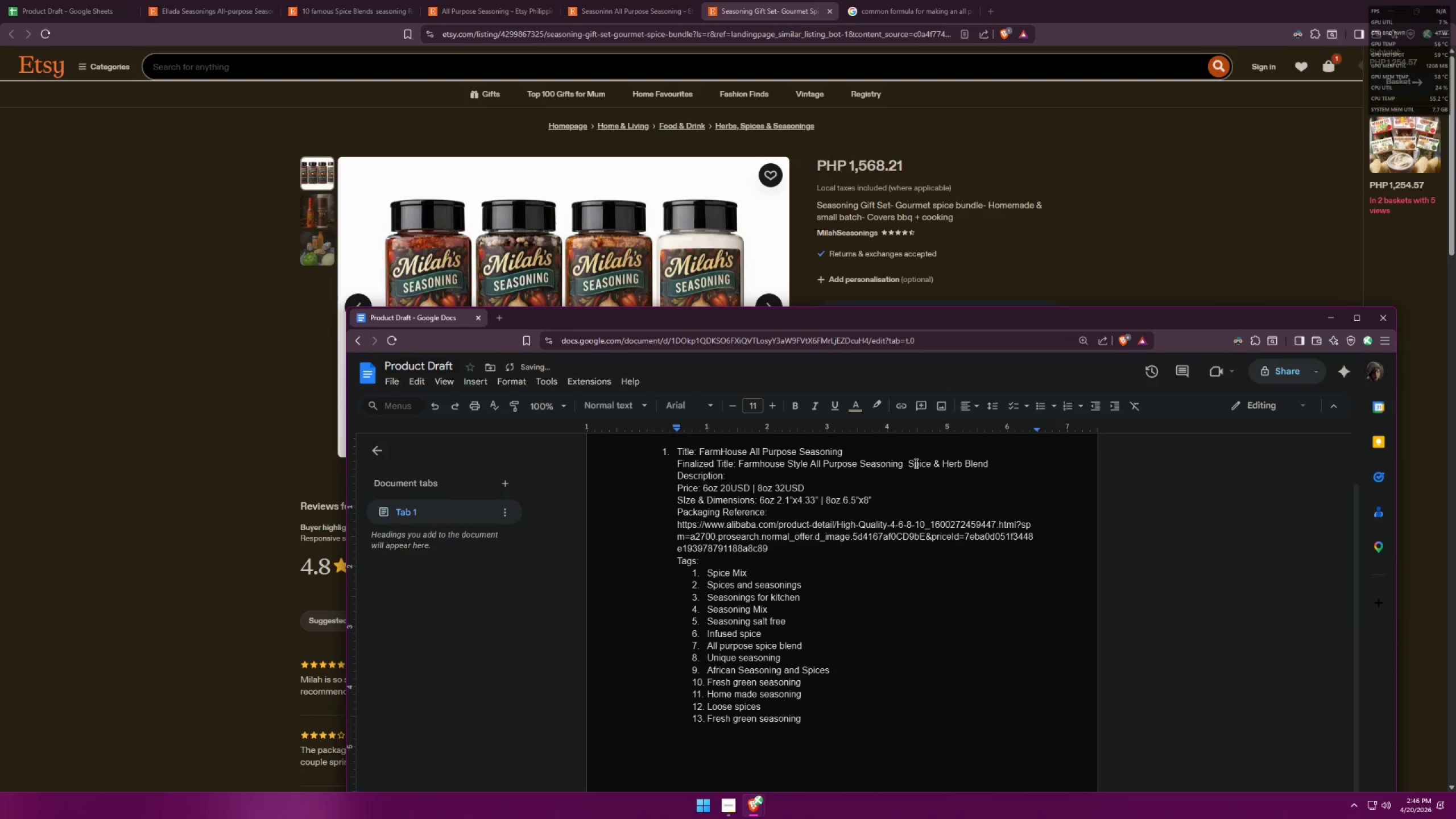 
type(Smoked)
 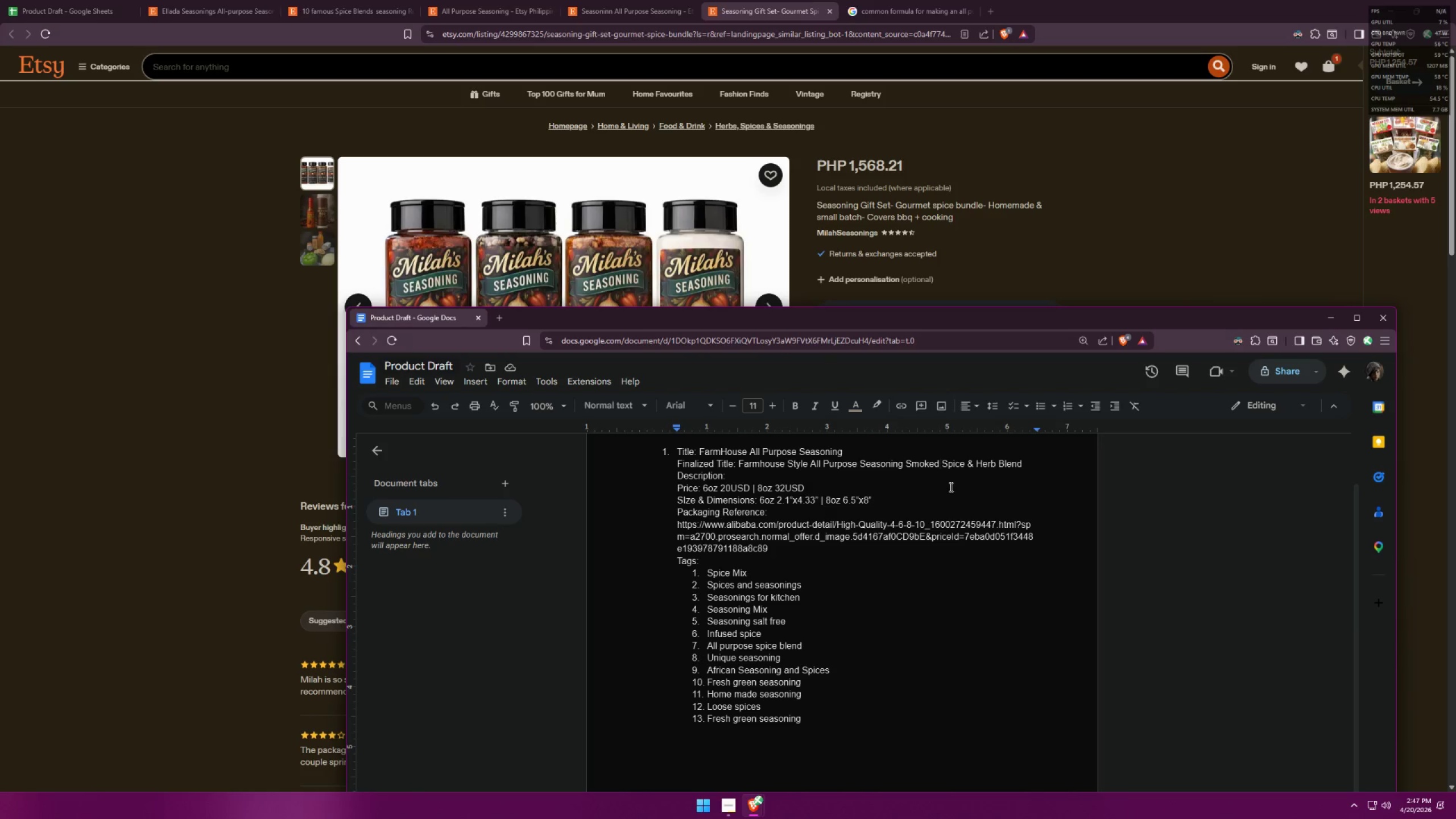 
wait(14.42)
 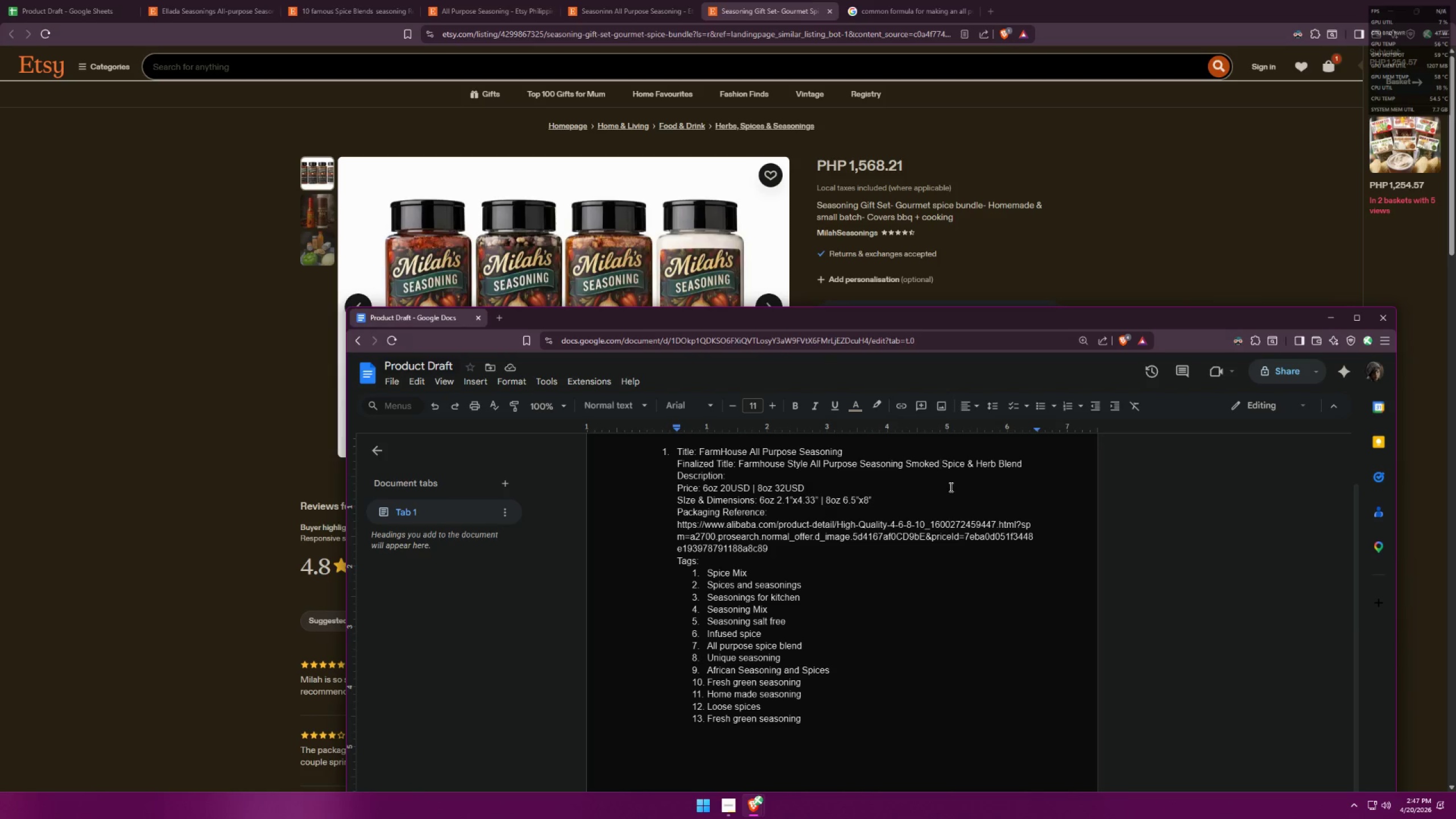 
left_click([747, 473])
 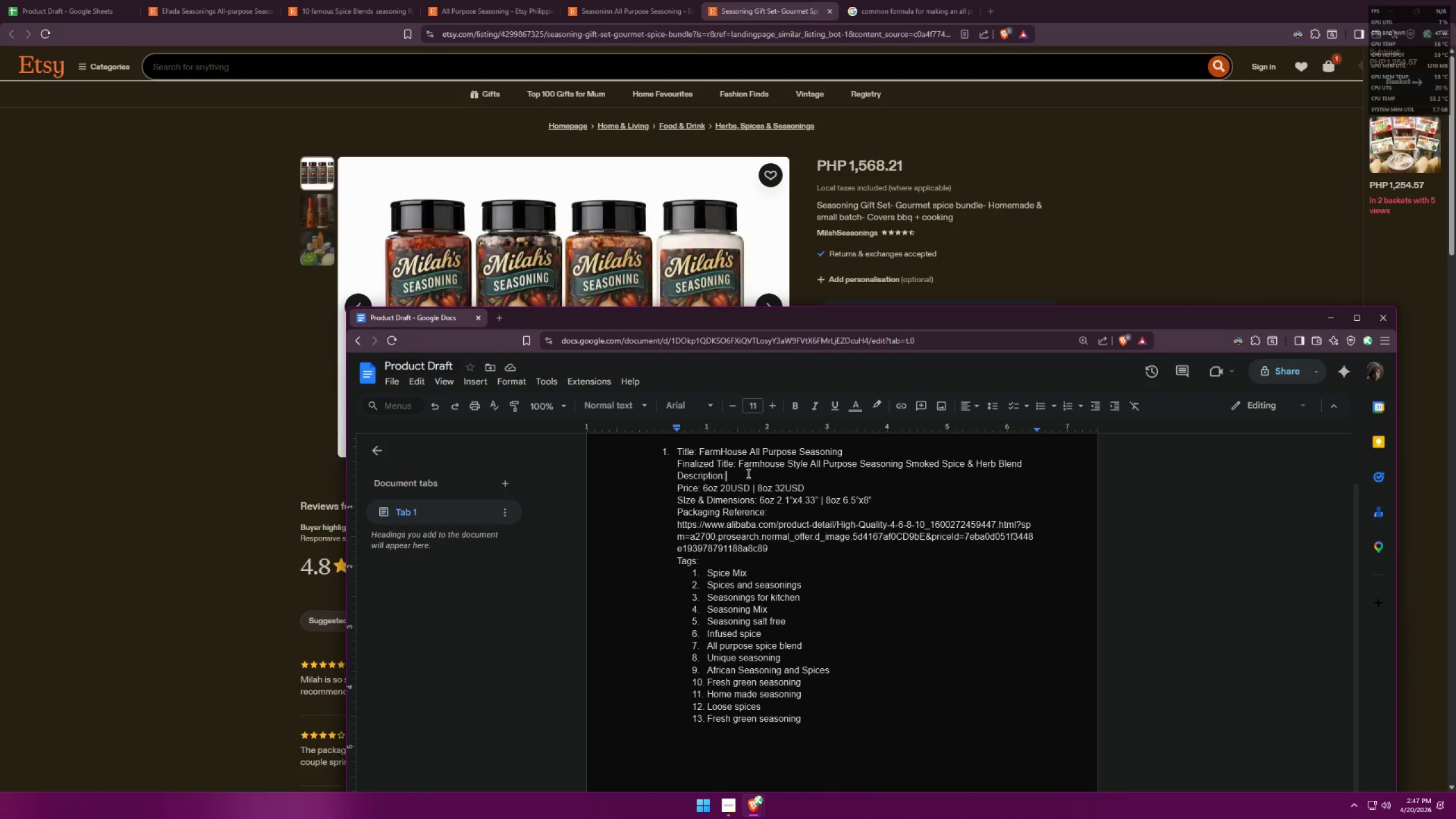 
key(Space)
 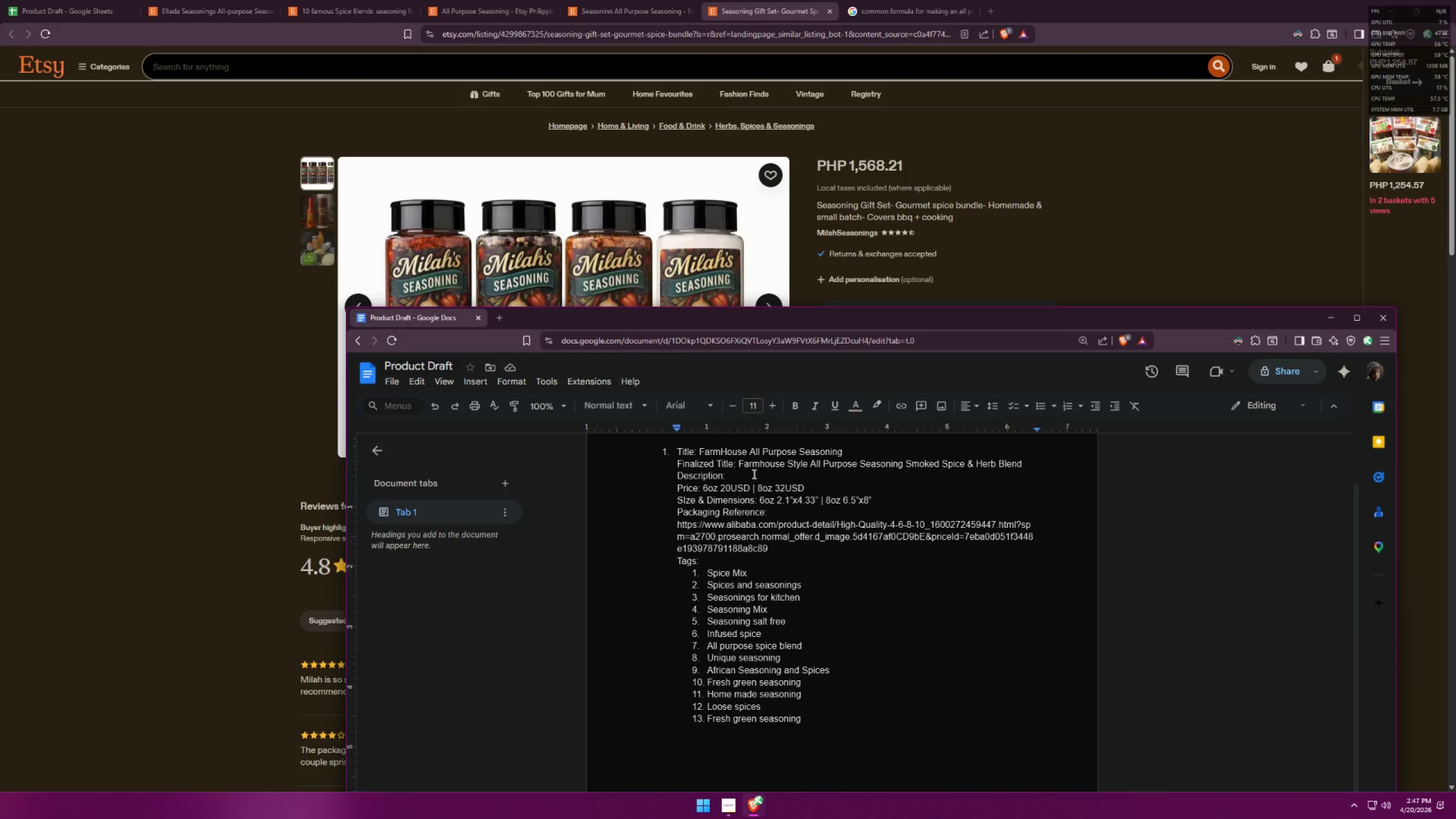 
wait(12.66)
 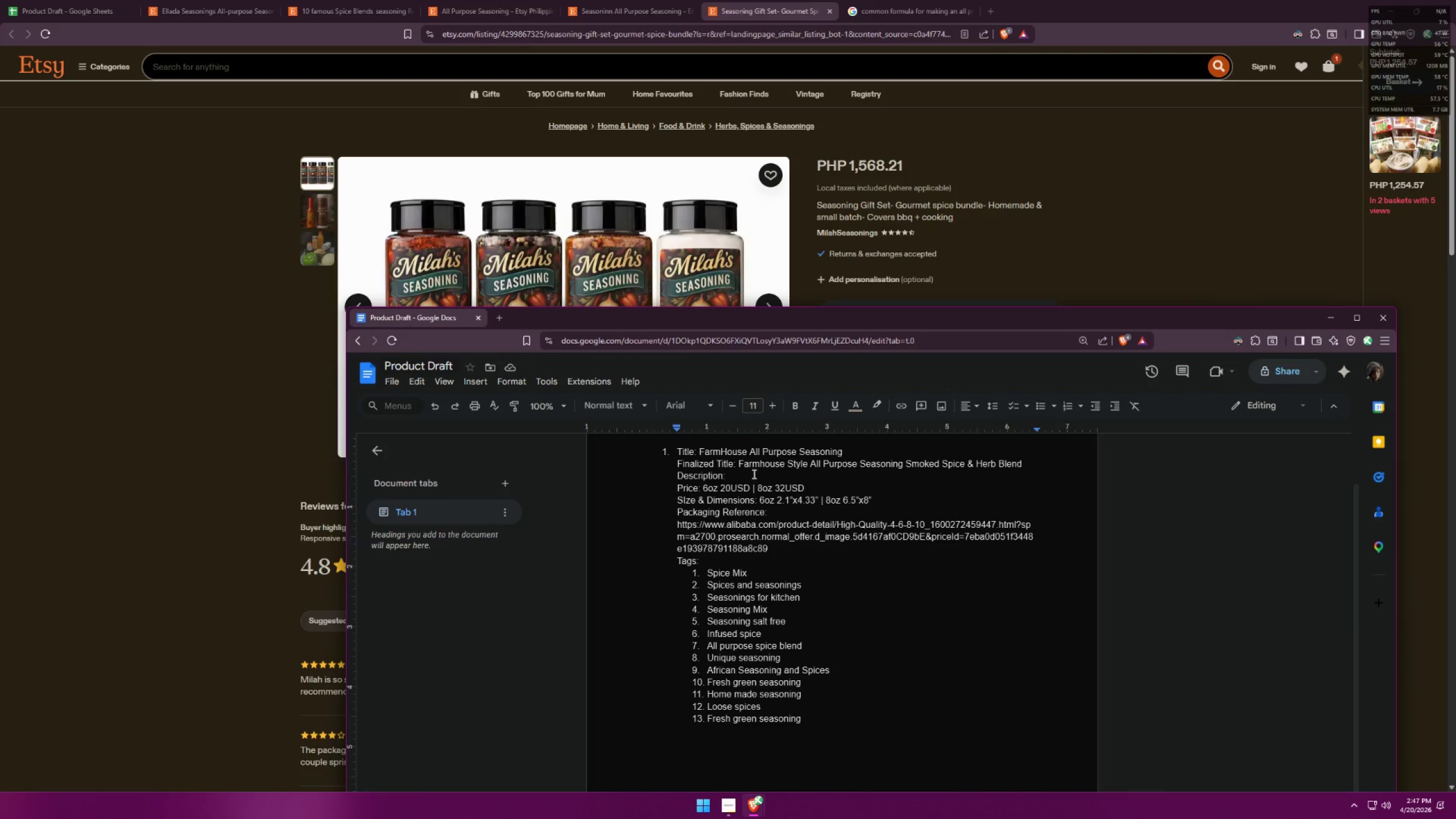 
left_click([976, 468])
 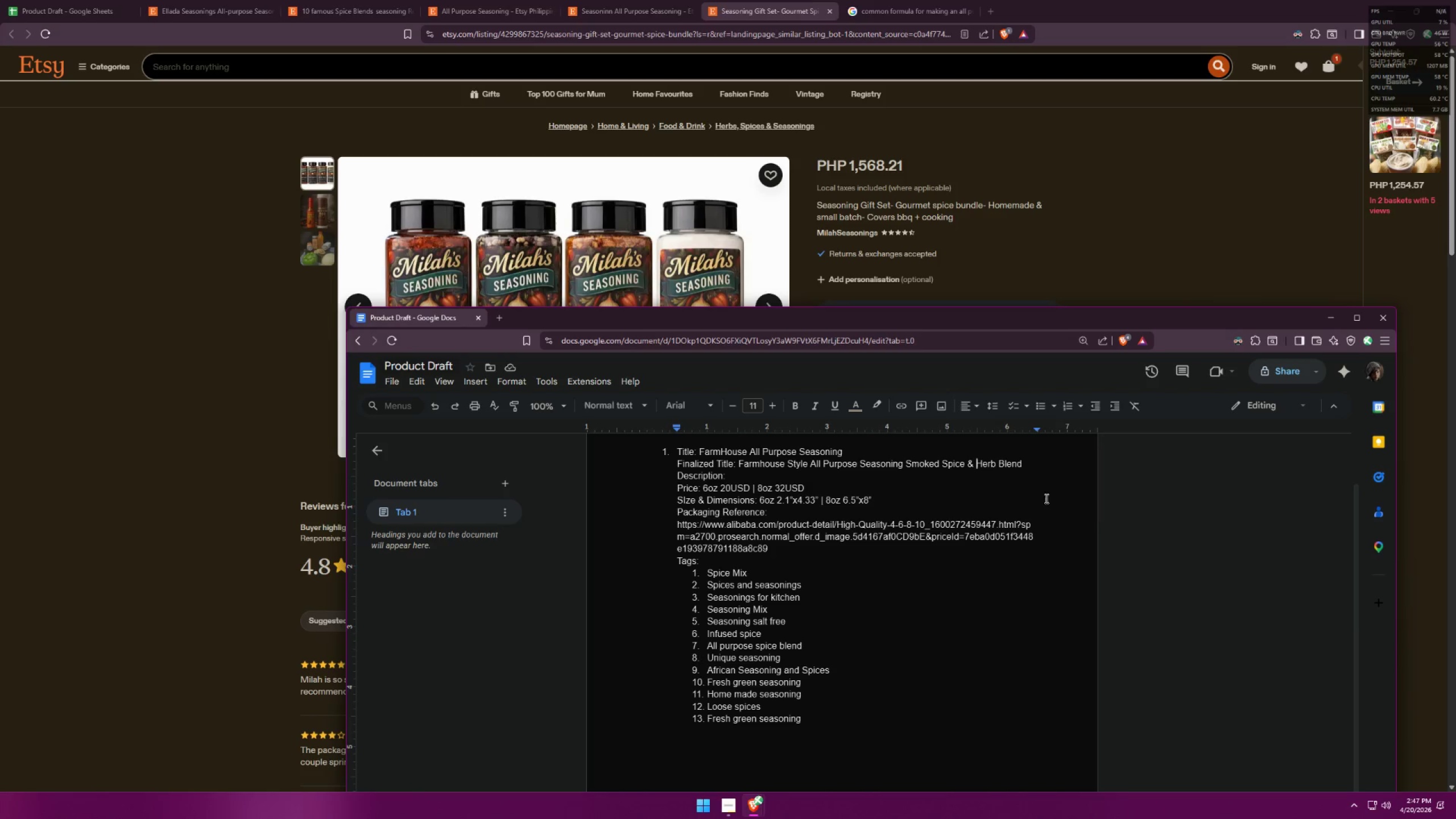 
type(Sun-dried )
 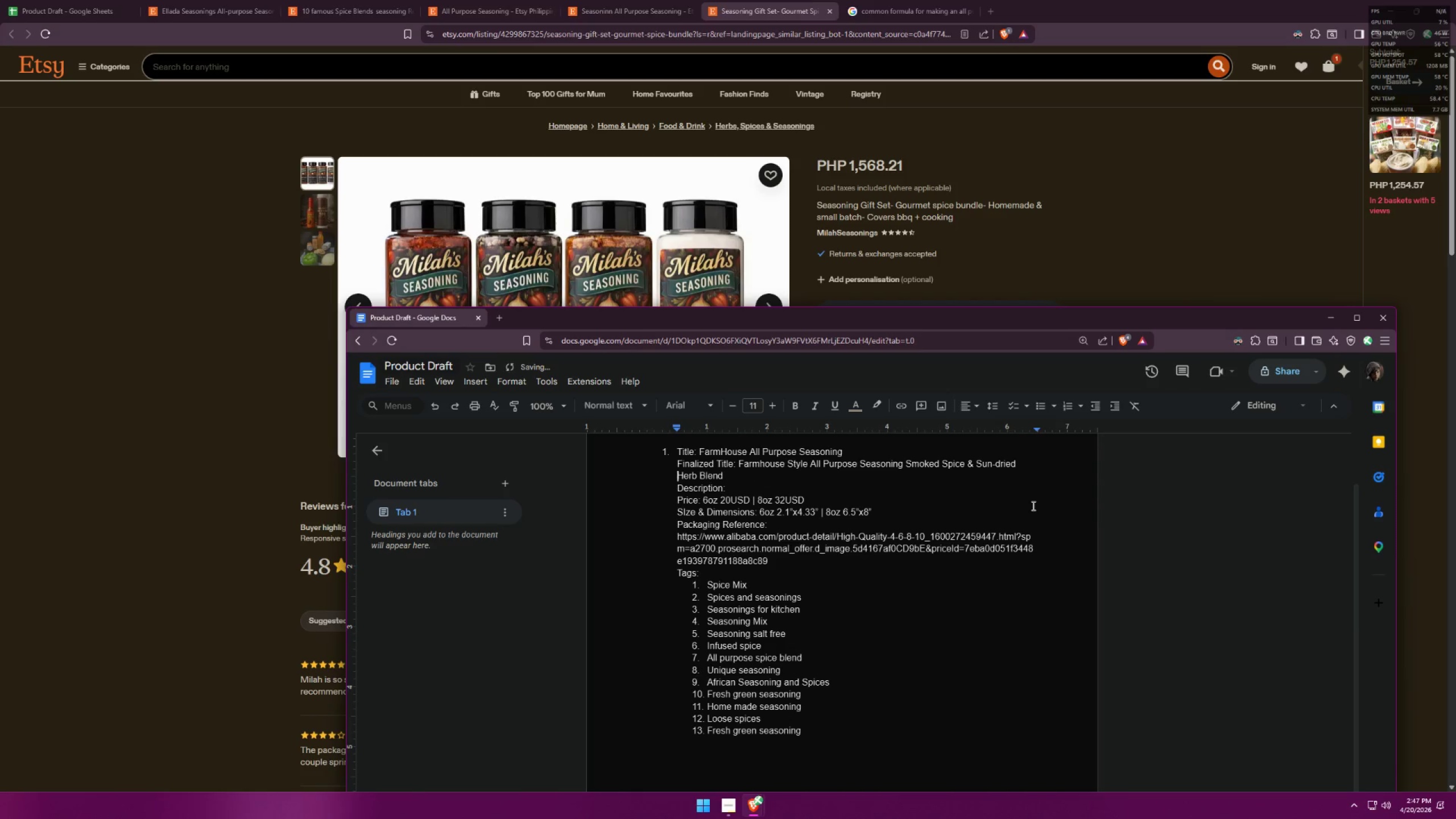 
mouse_move([1033, 516])
 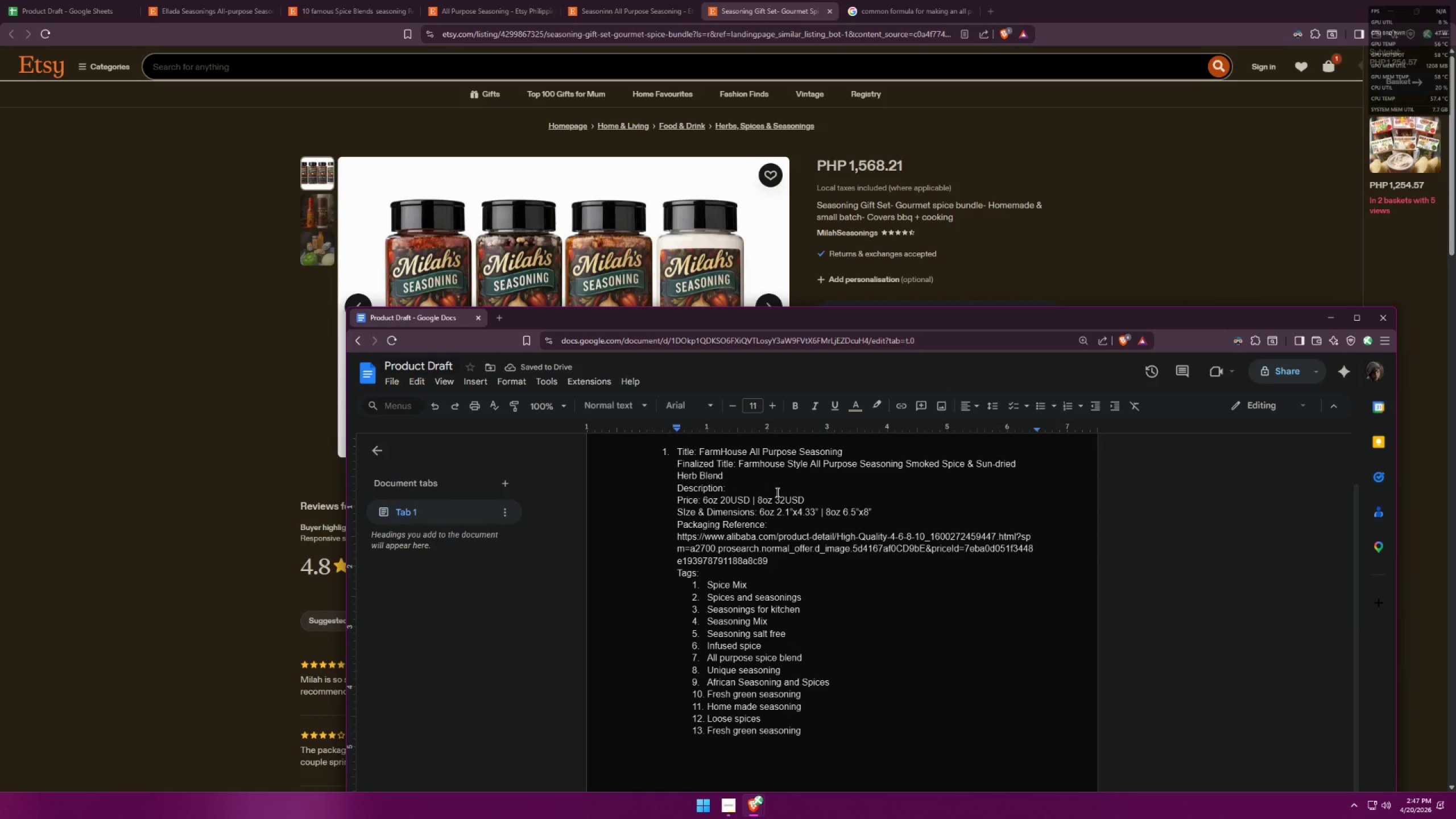 
left_click([776, 491])
 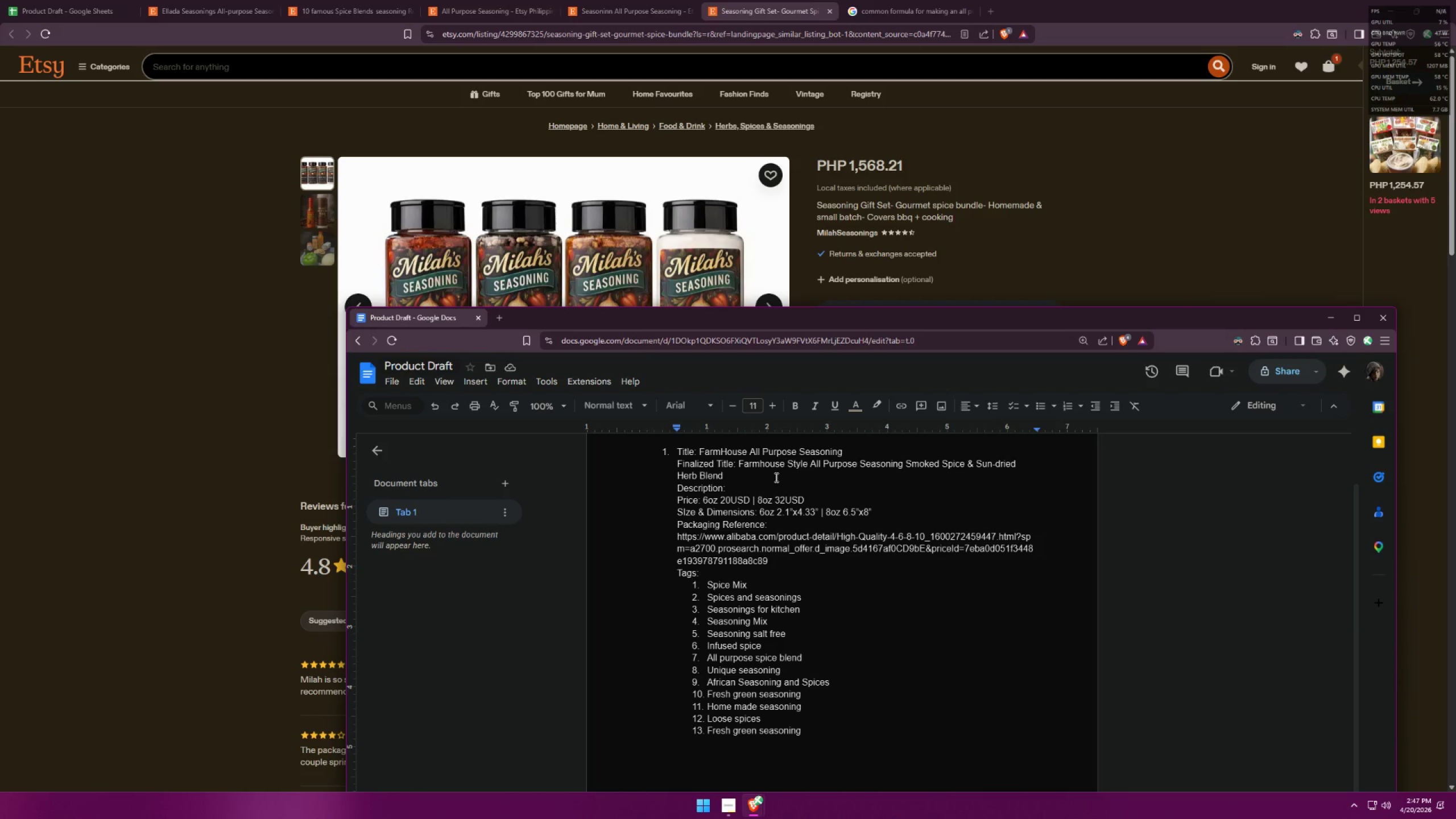 
wait(17.94)
 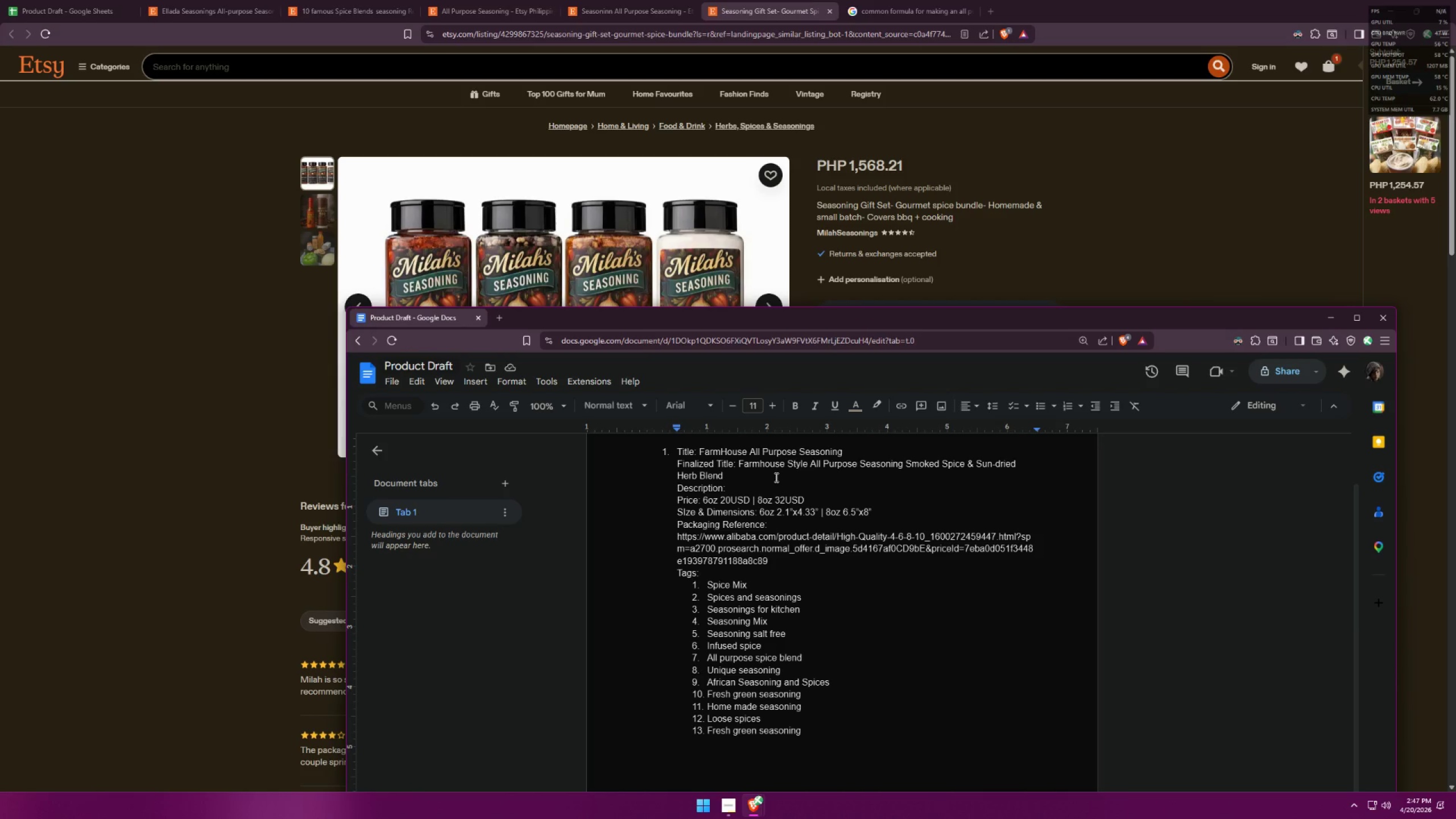 
type(Ingredients: Sea salt, cr)
key(Backspace)
key(Backspace)
type(dried garlic, dried onion flakes, )
 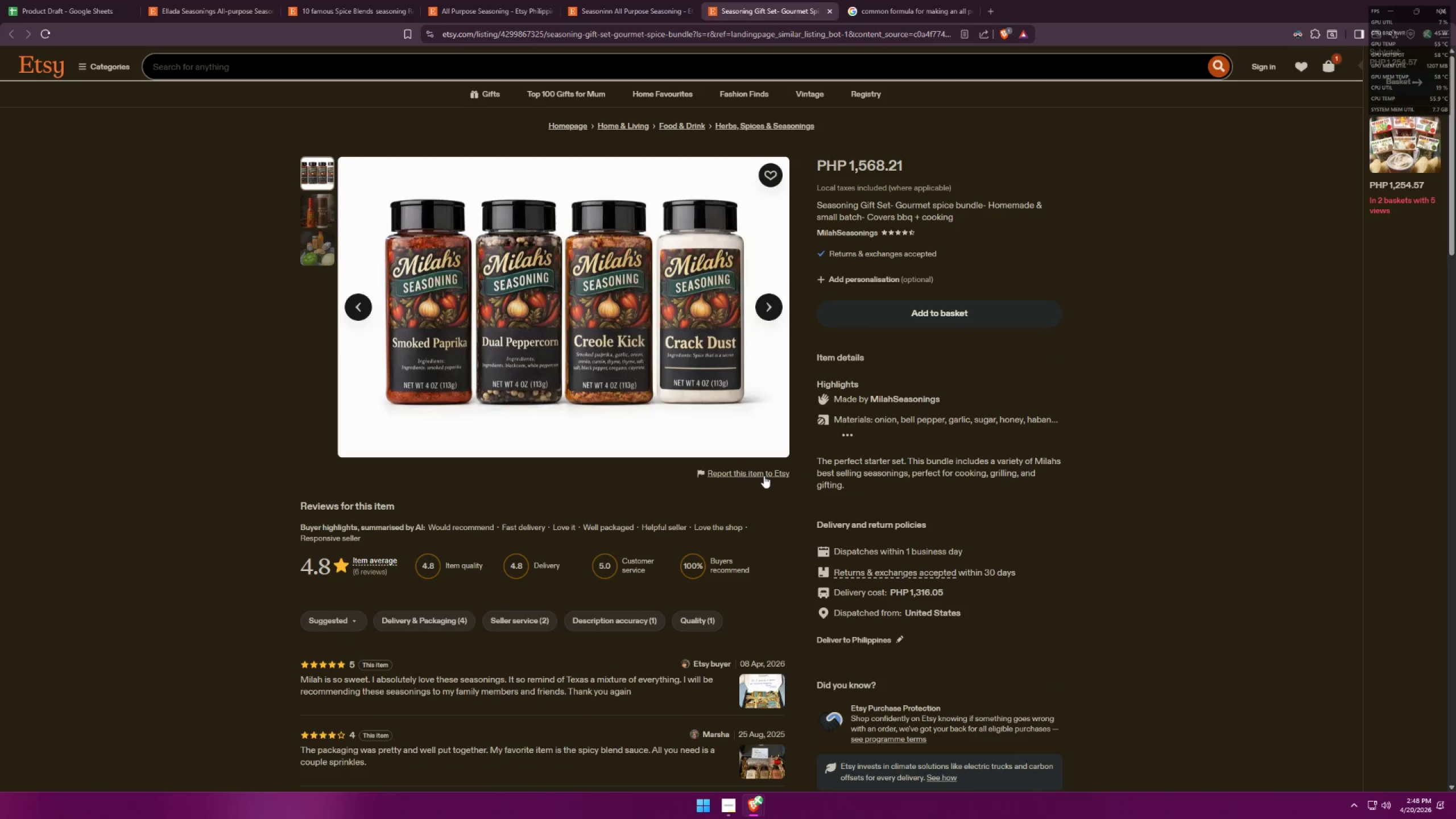 
 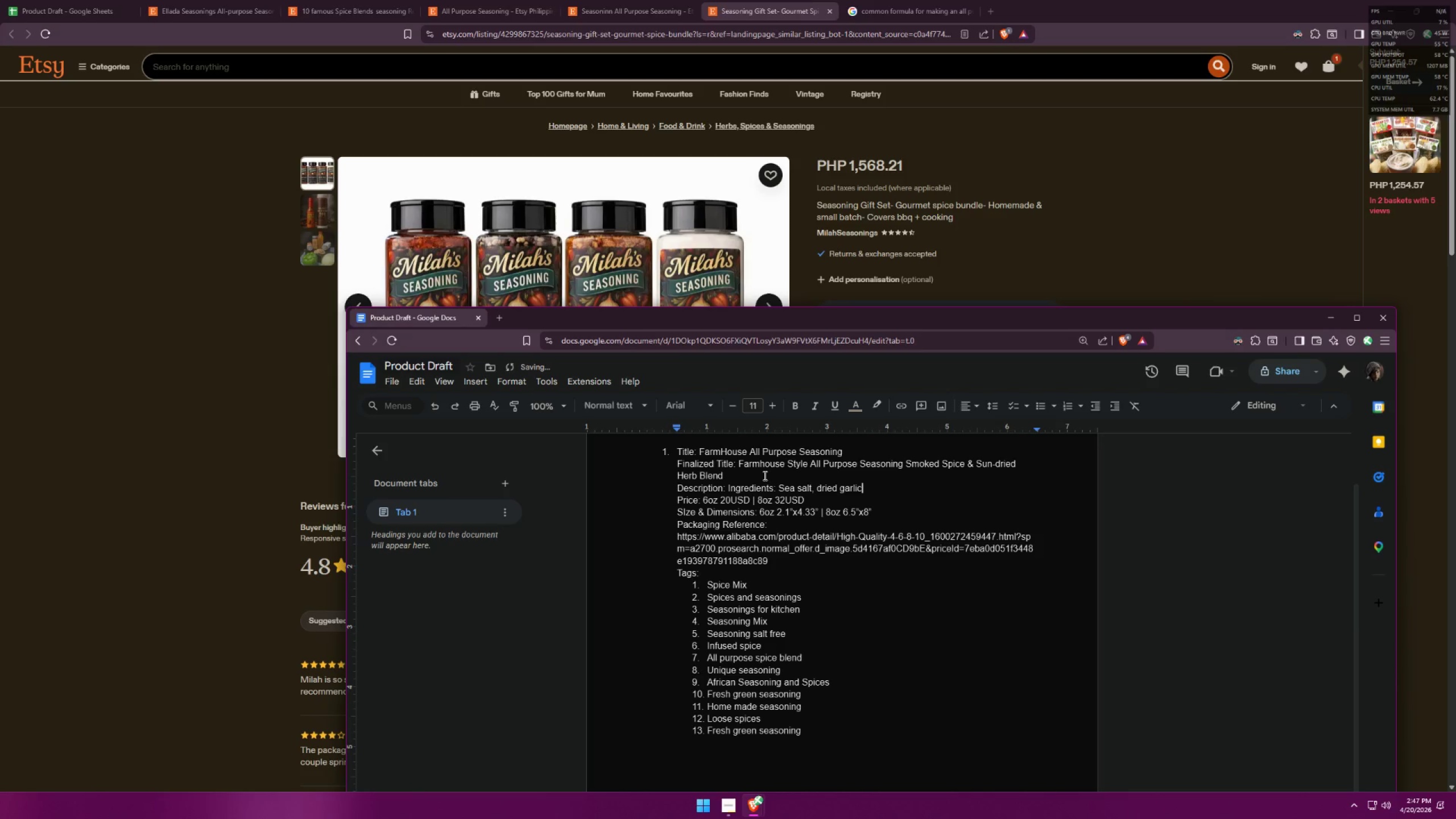 
key(Alt+AltLeft)
 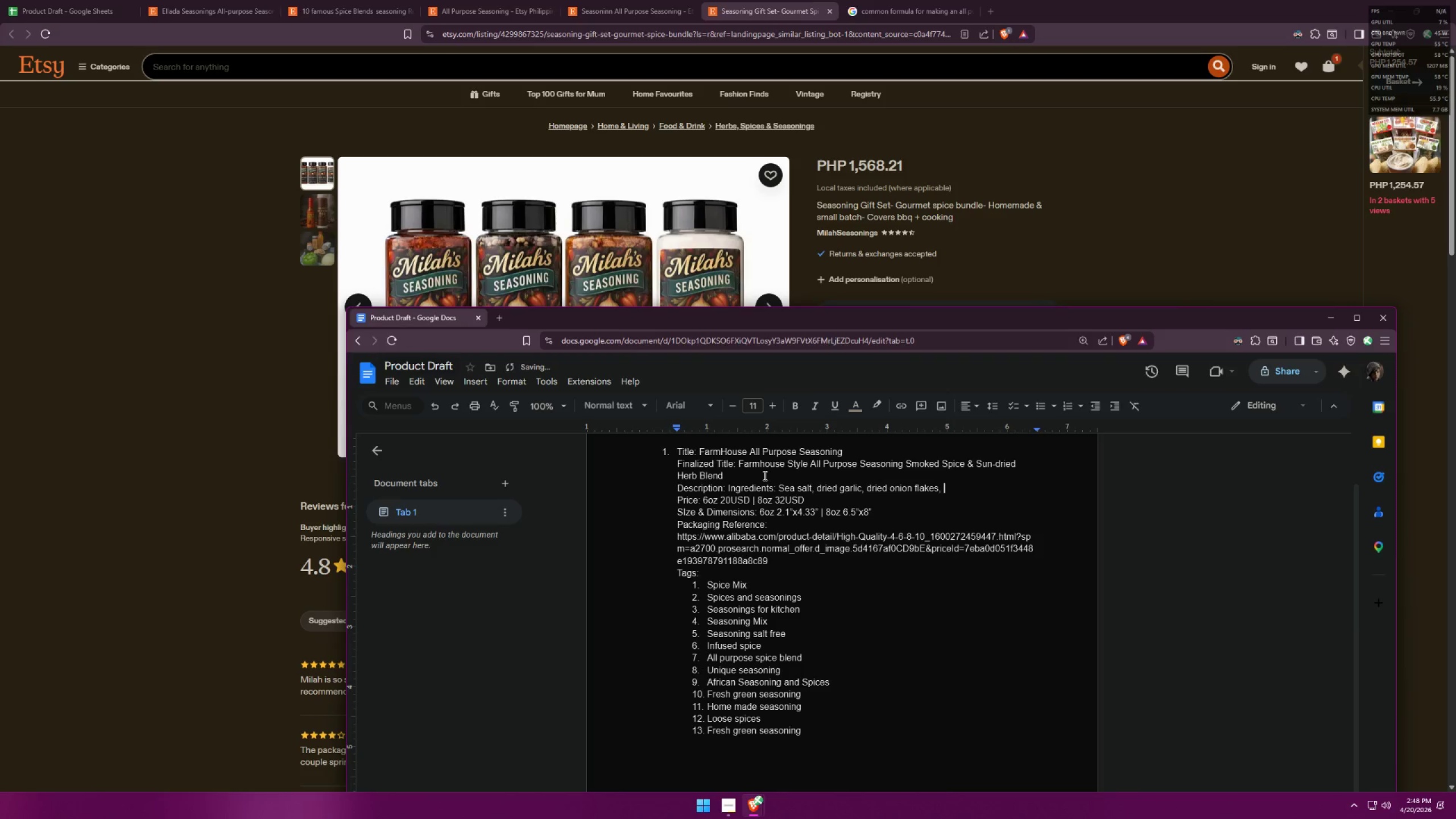 
key(Alt+Tab)
 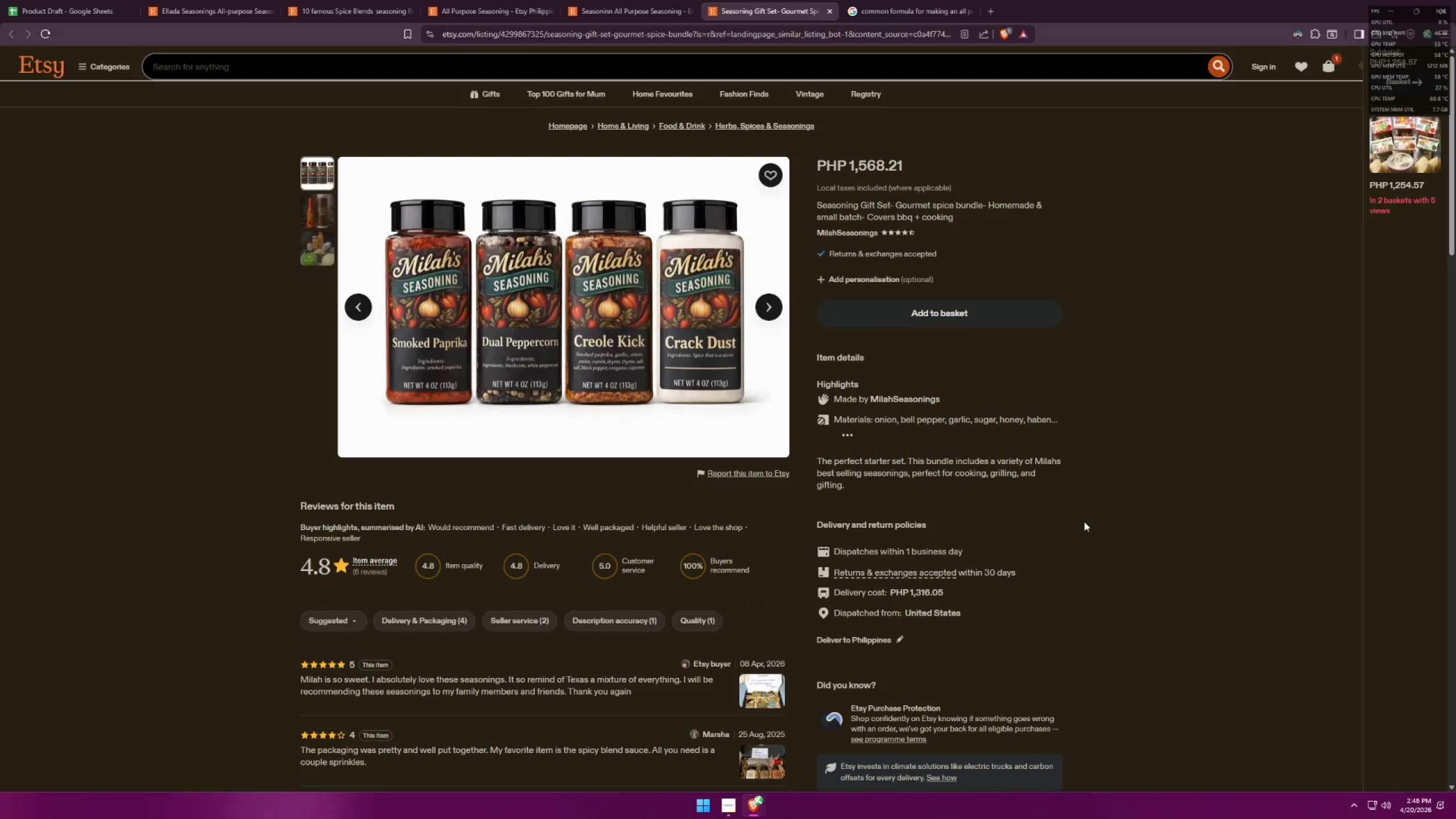 
left_click_drag(start_coordinate=[1006, 423], to_coordinate=[1003, 423])
 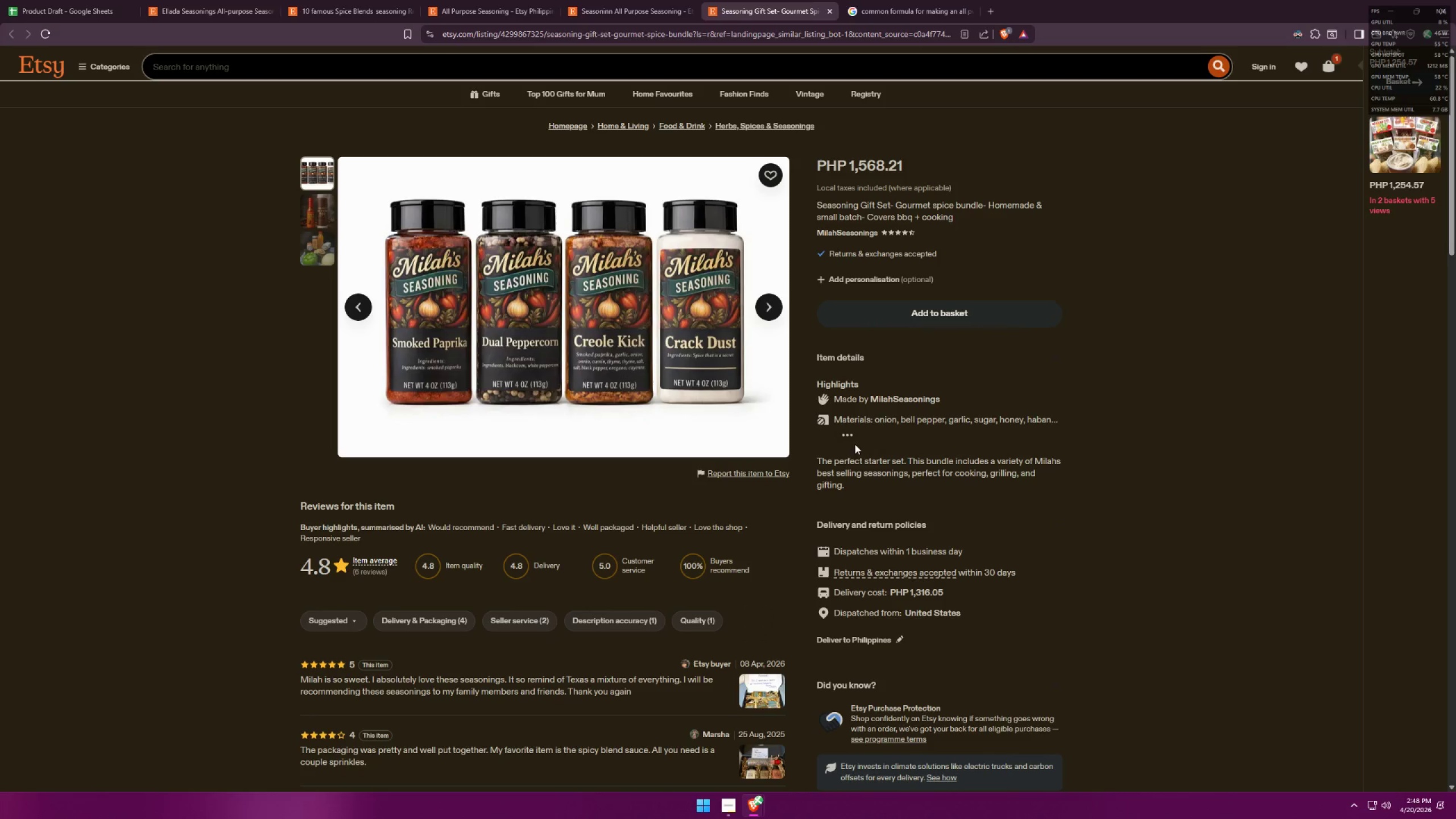 
triple_click([854, 439])
 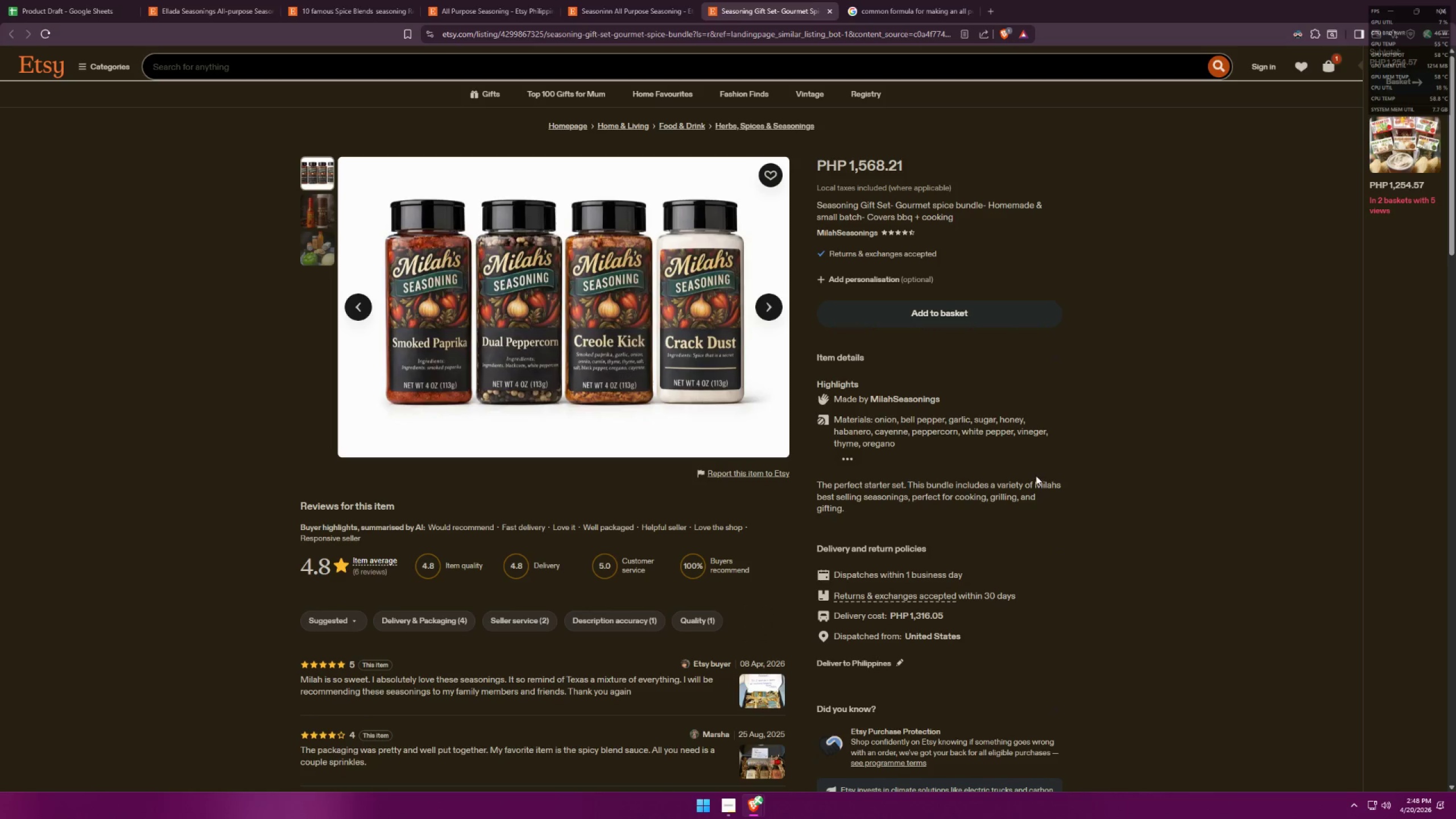 
left_click([639, 0])
 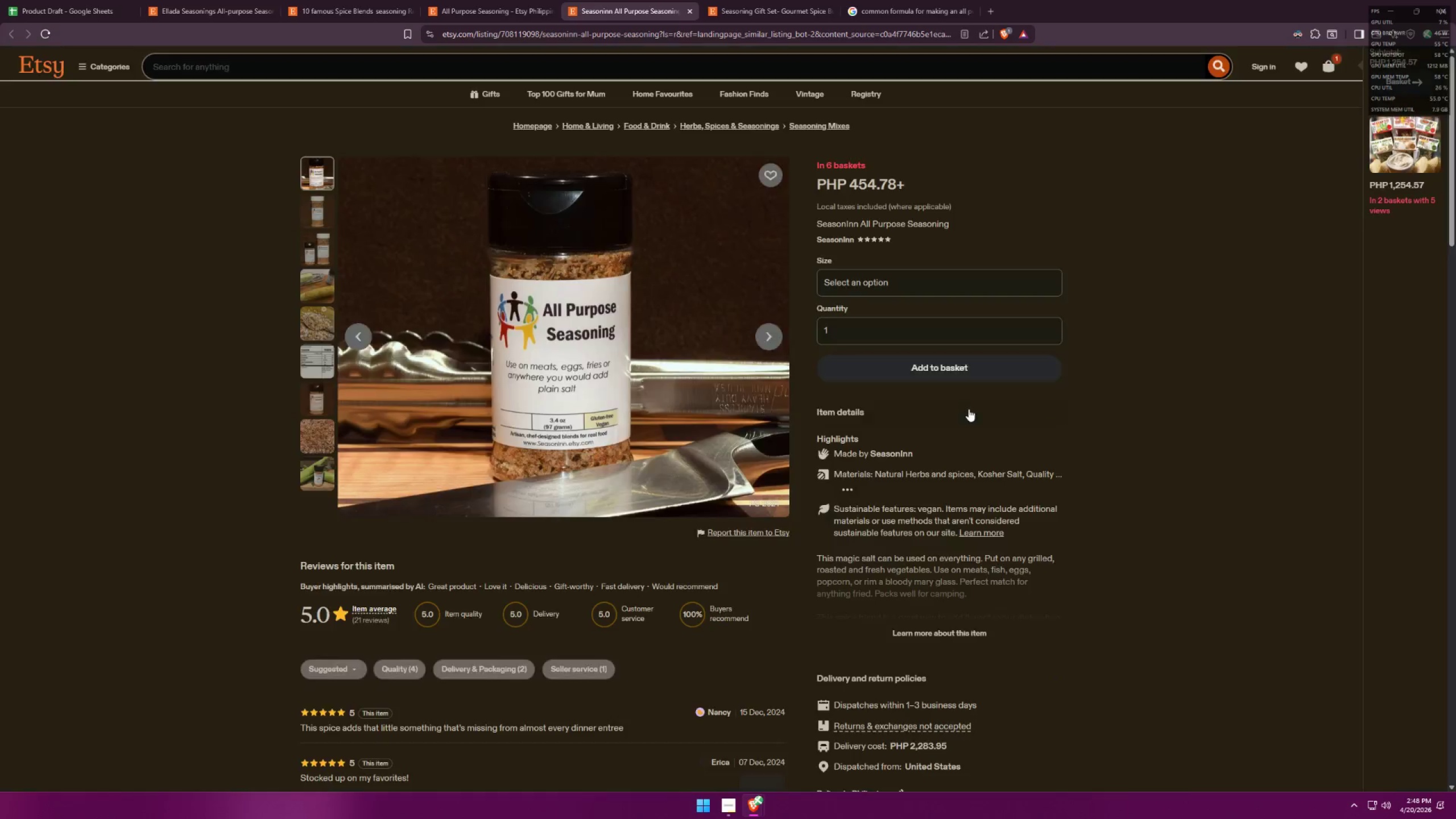 
scroll: coordinate [989, 450], scroll_direction: down, amount: 1.0
 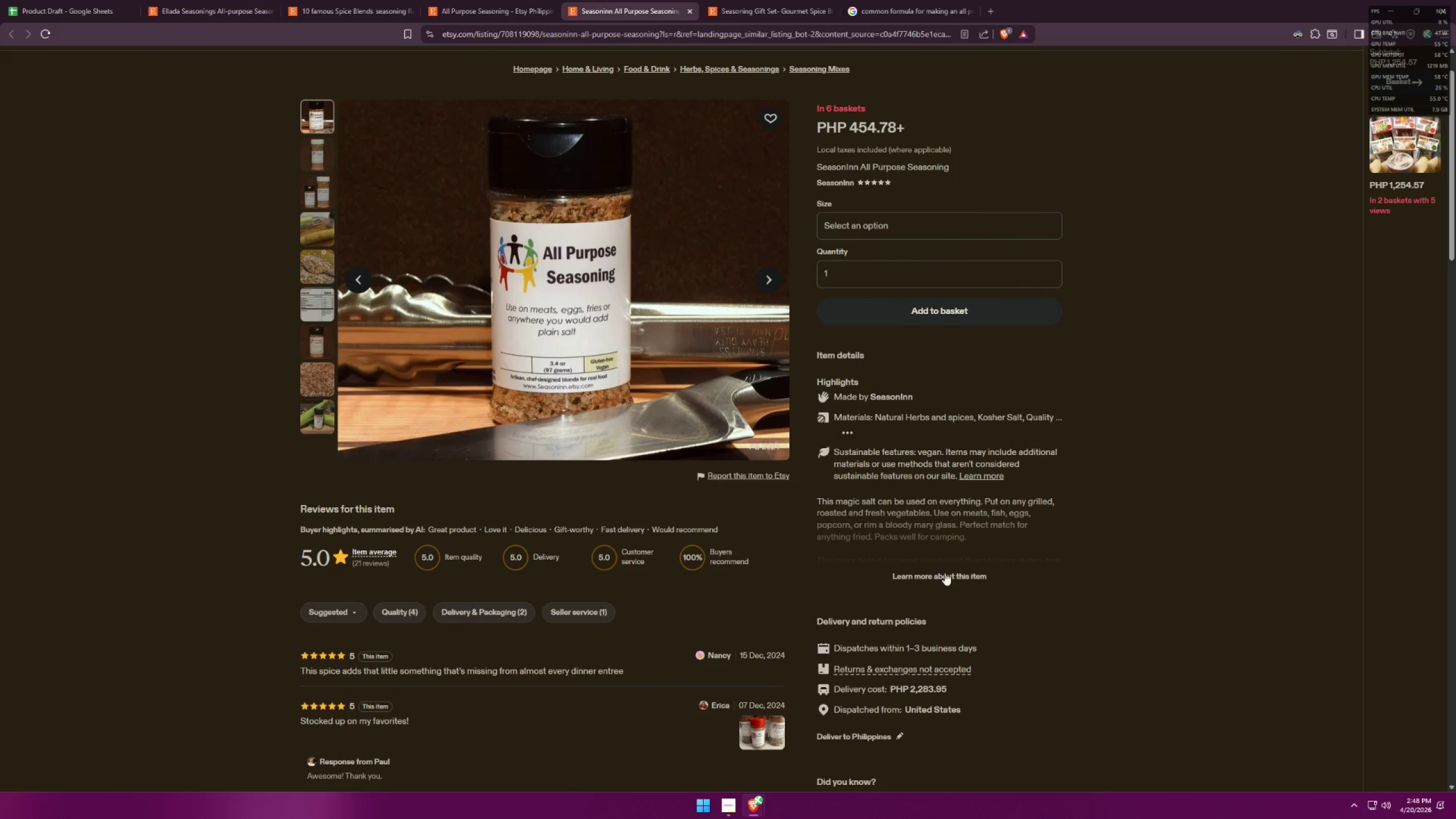 
left_click([942, 584])
 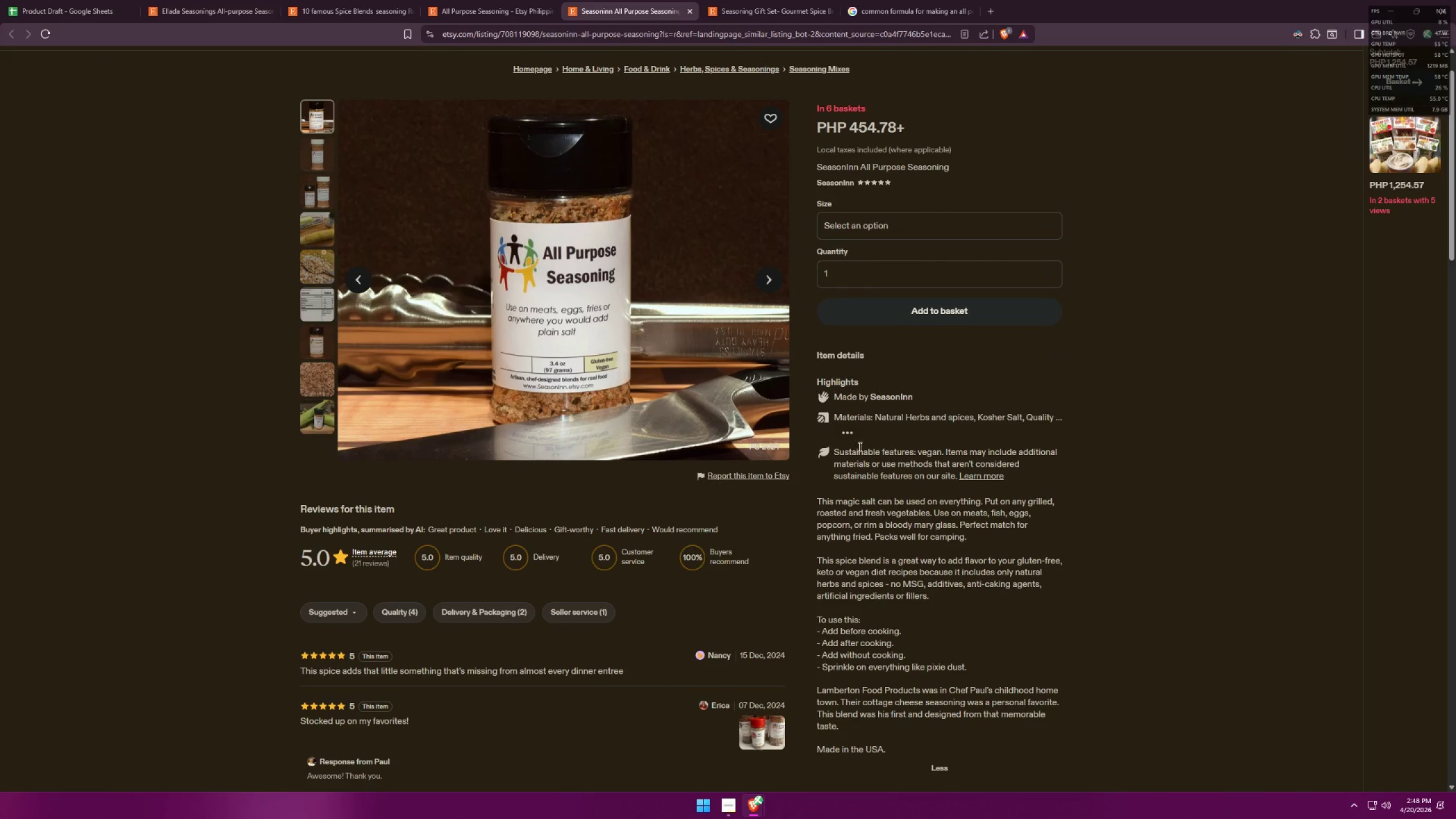 
left_click([847, 429])
 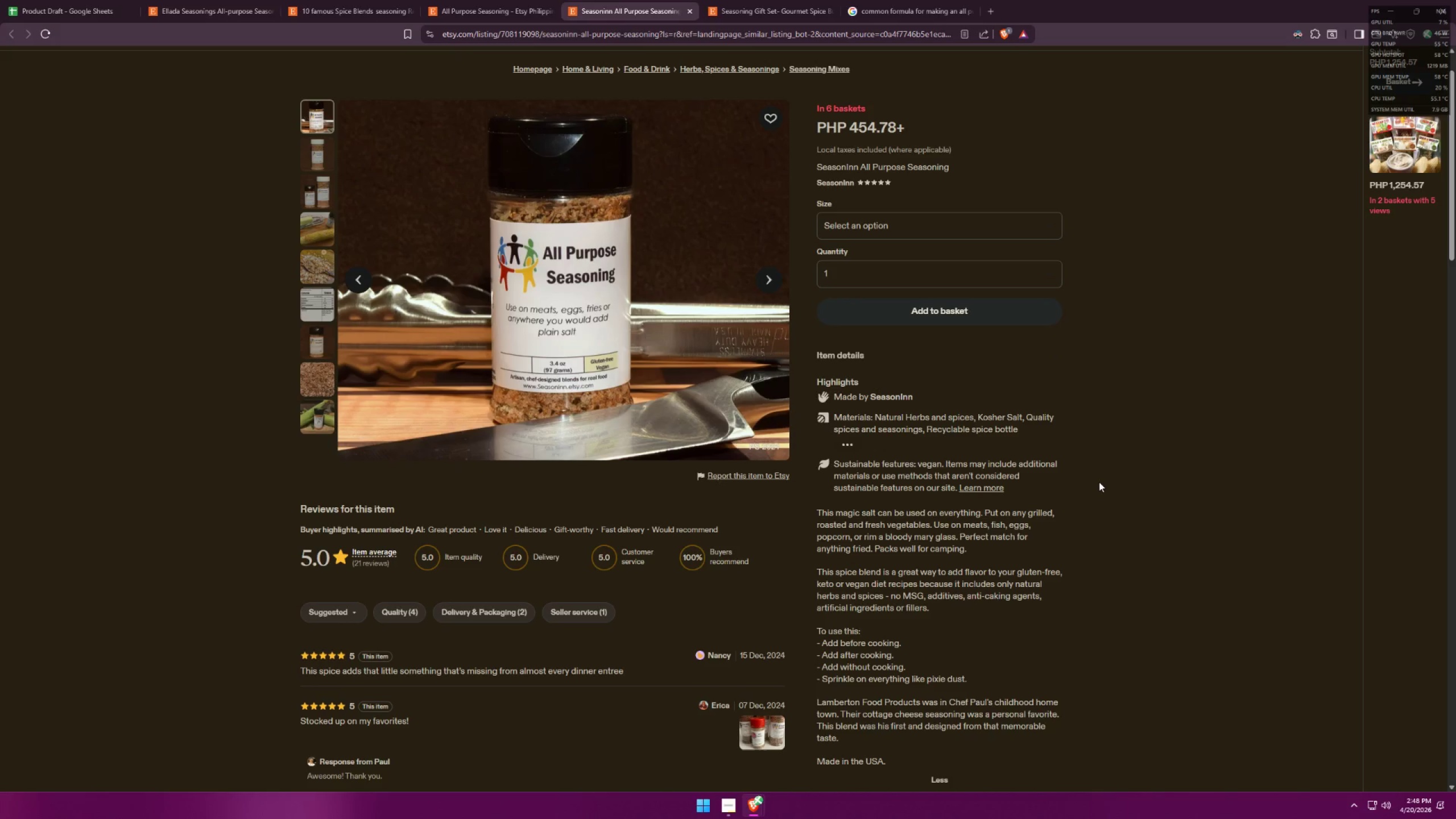 
left_click([498, 5])
 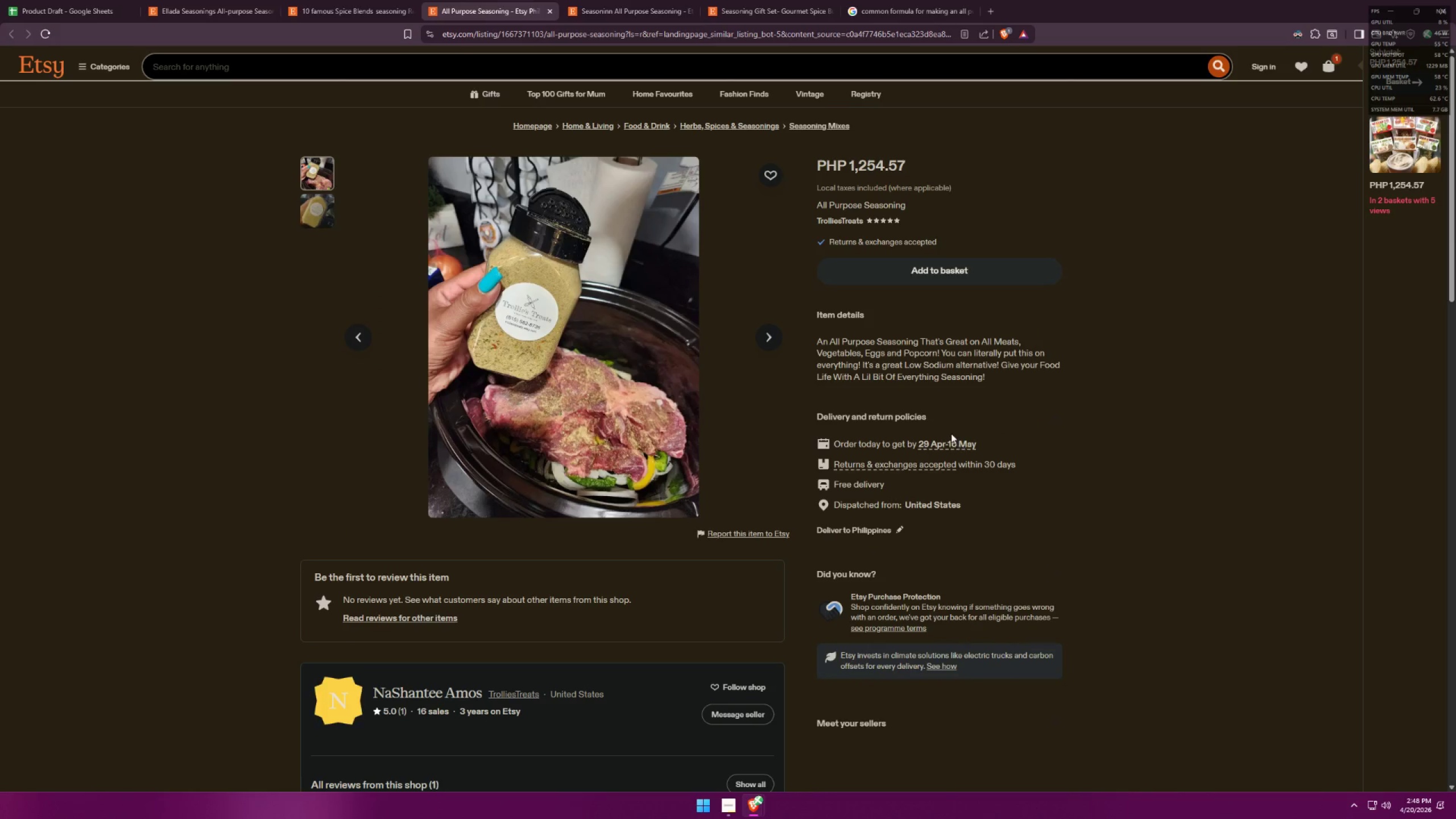 
left_click([603, 0])
 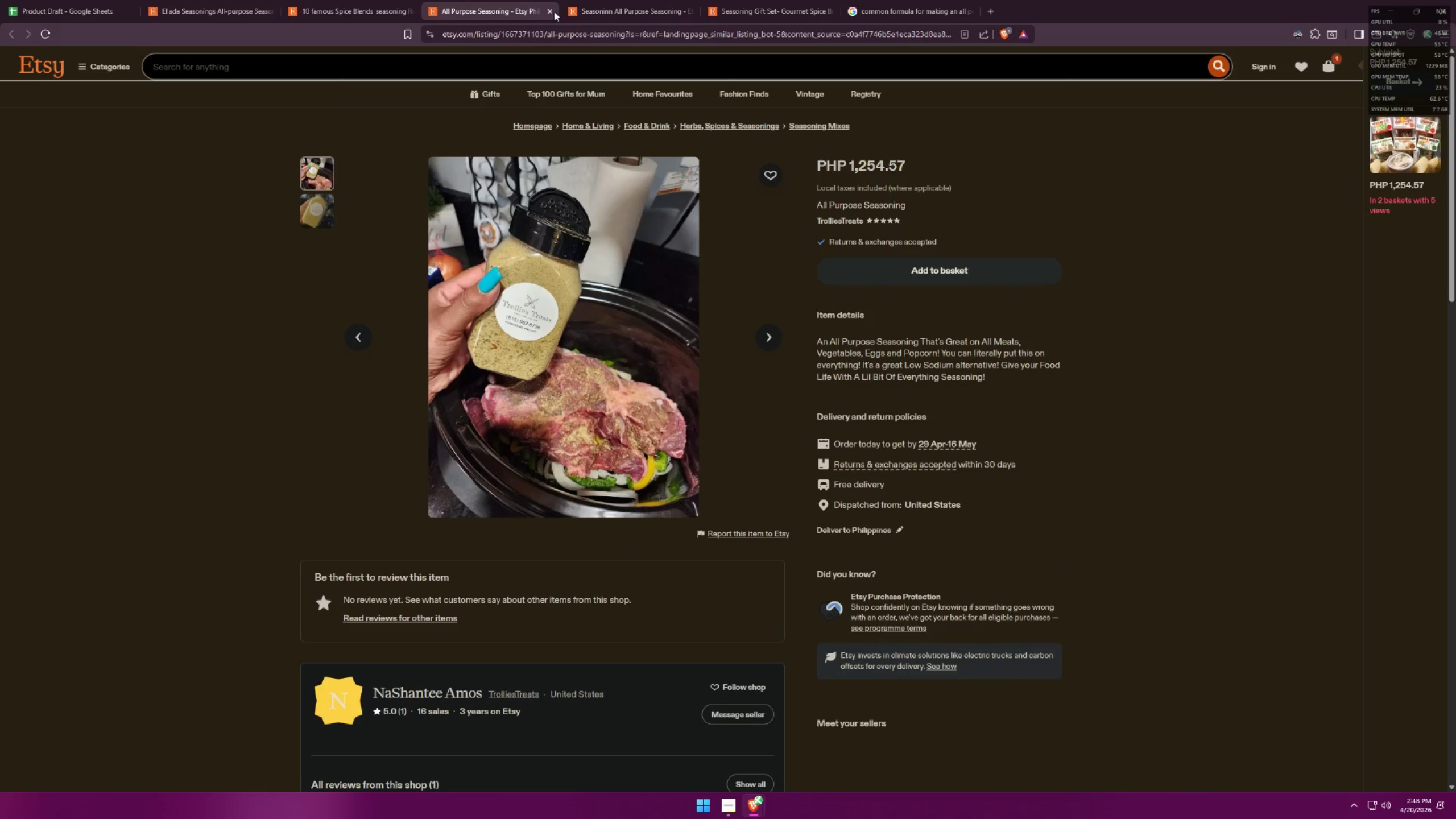 
double_click([548, 11])
 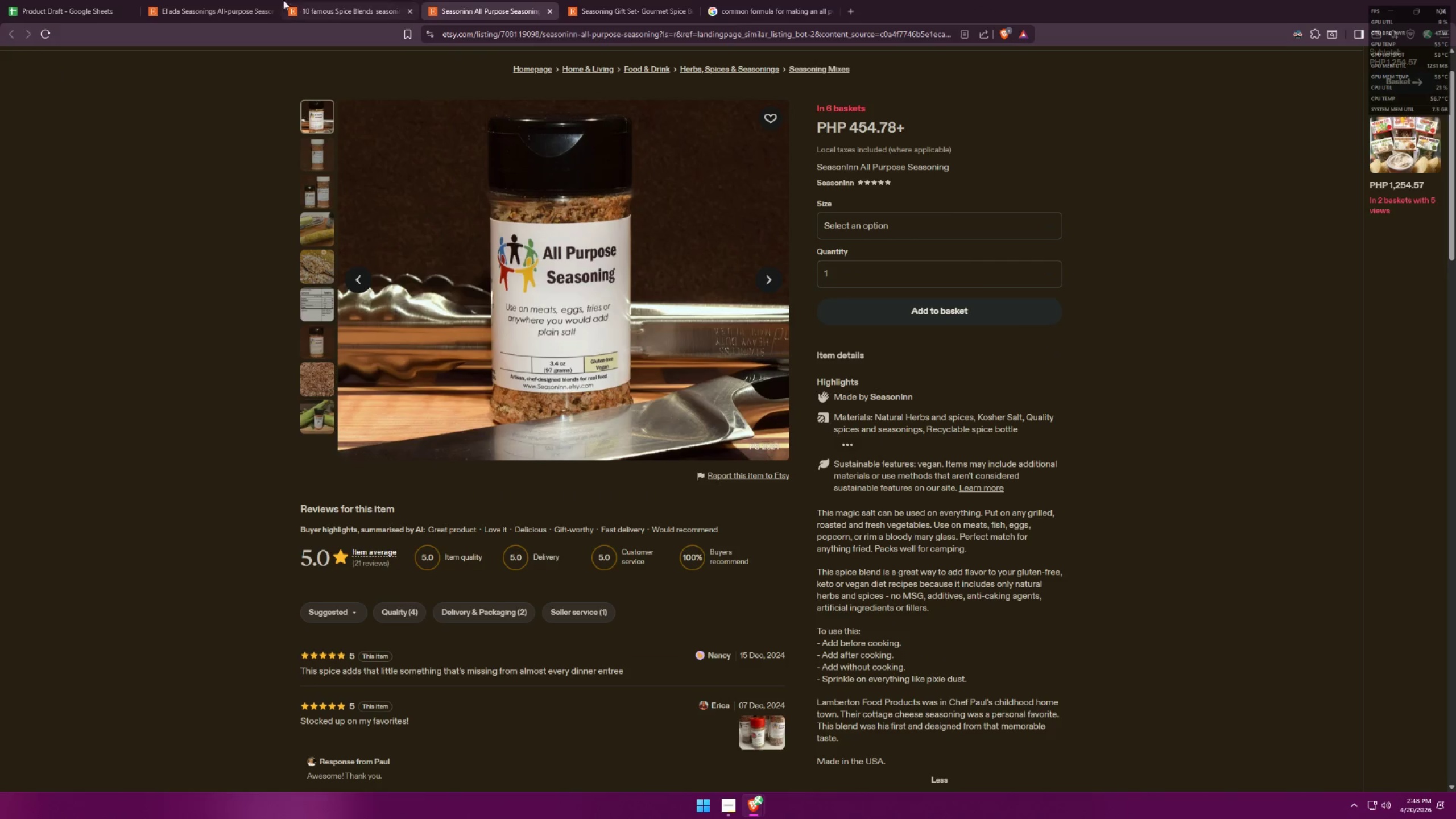 
triple_click([198, 0])
 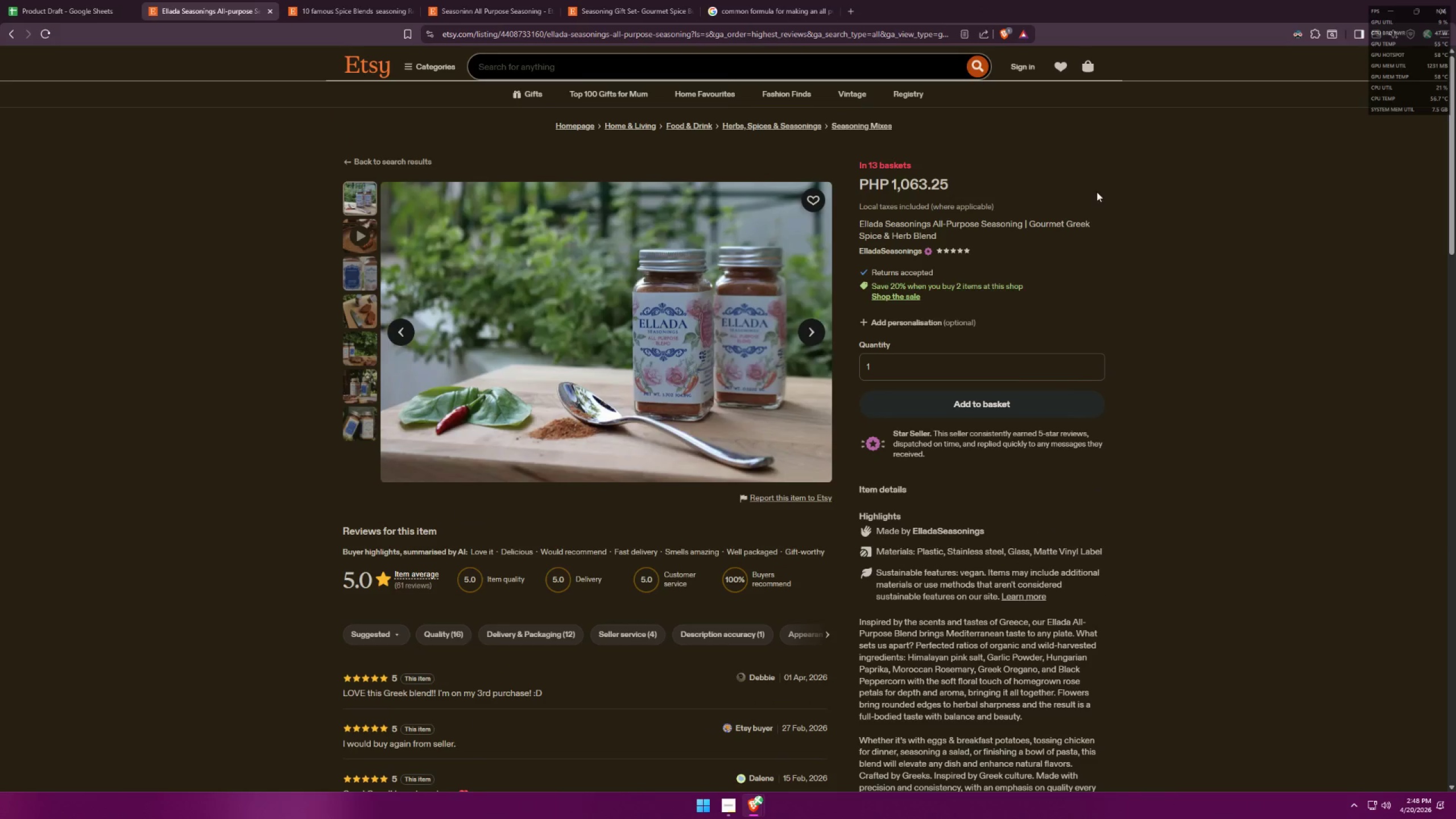 
scroll: coordinate [1131, 384], scroll_direction: down, amount: 2.0
 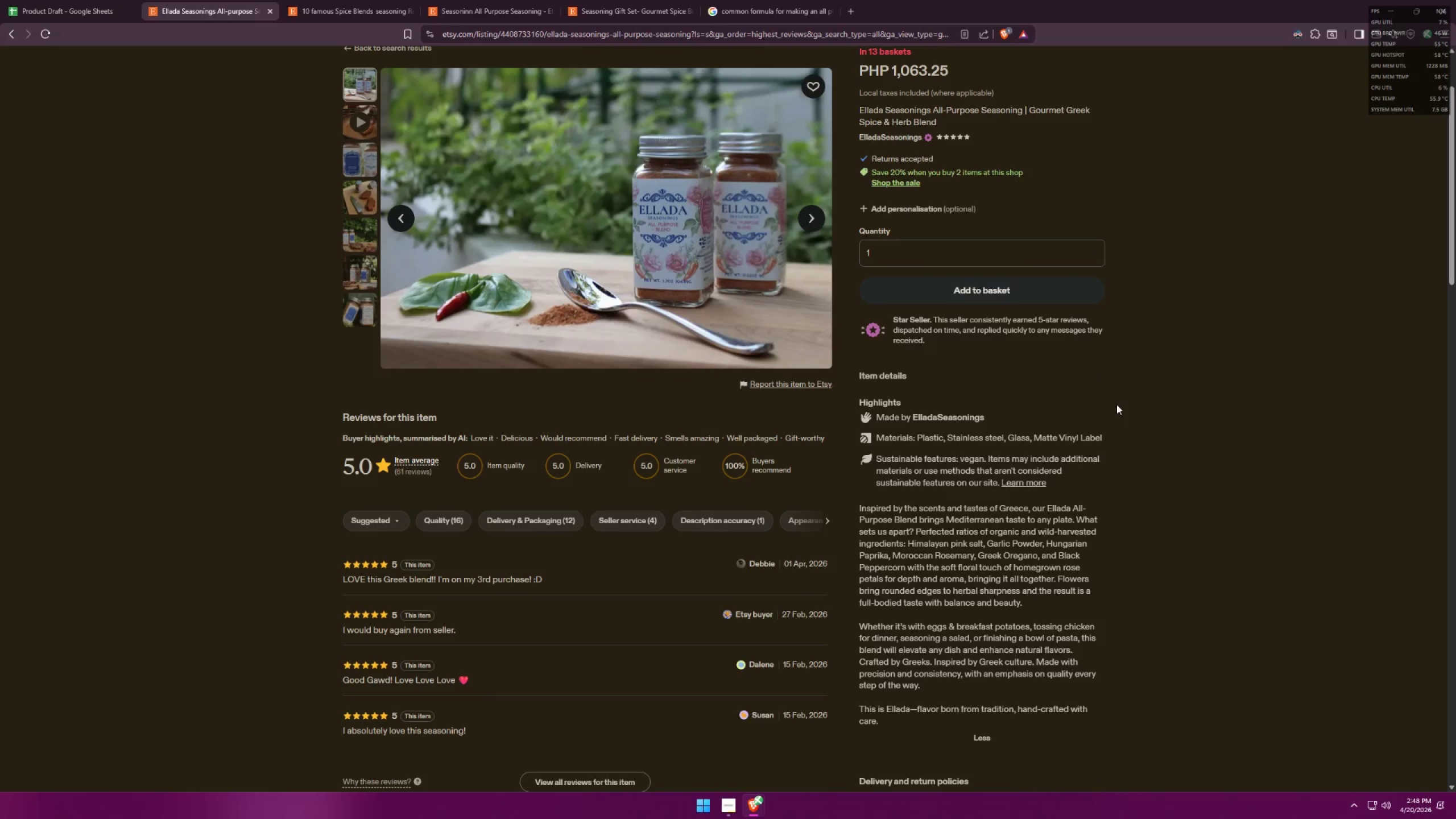 
wait(8.01)
 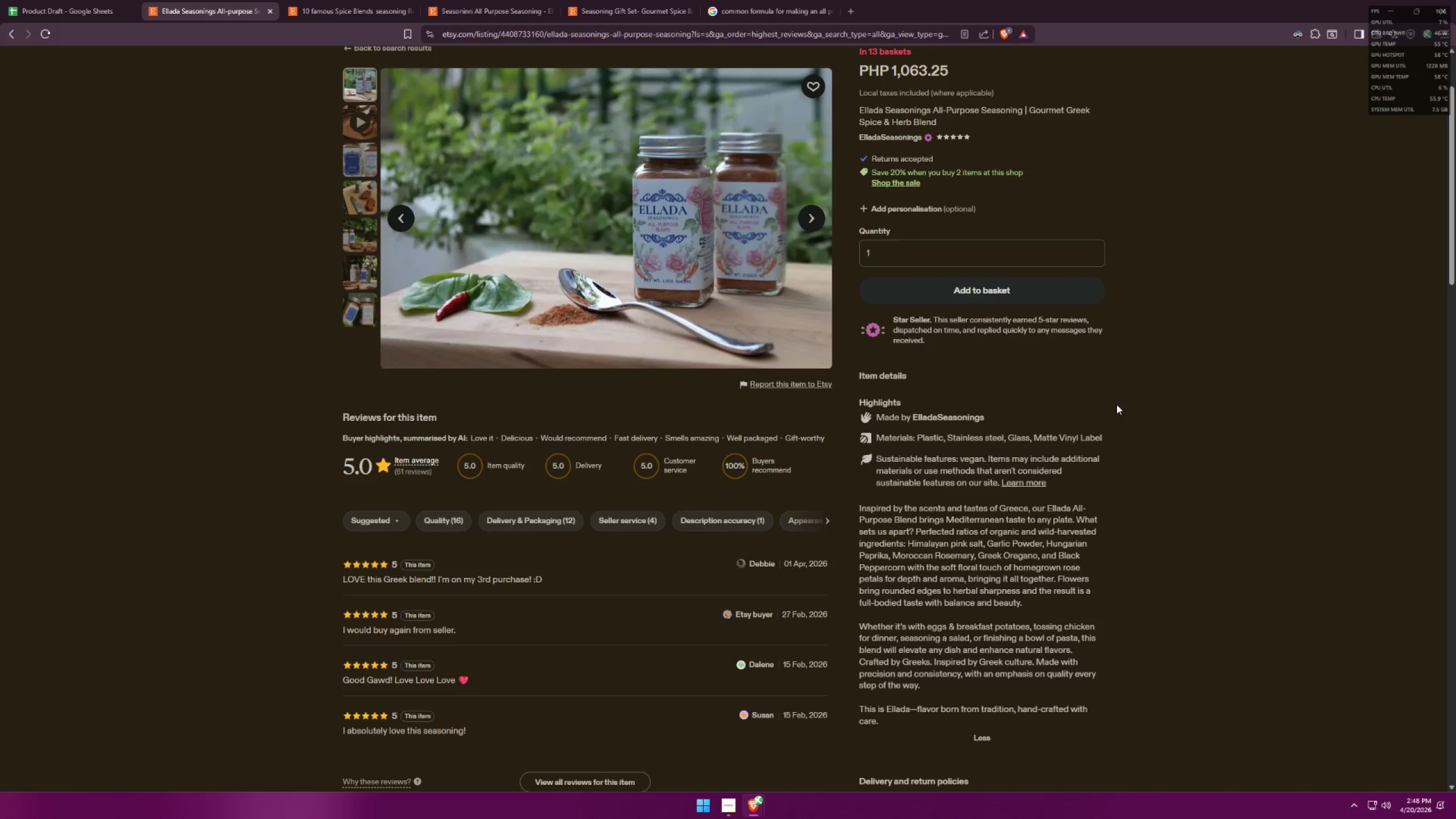 
double_click([613, 0])
 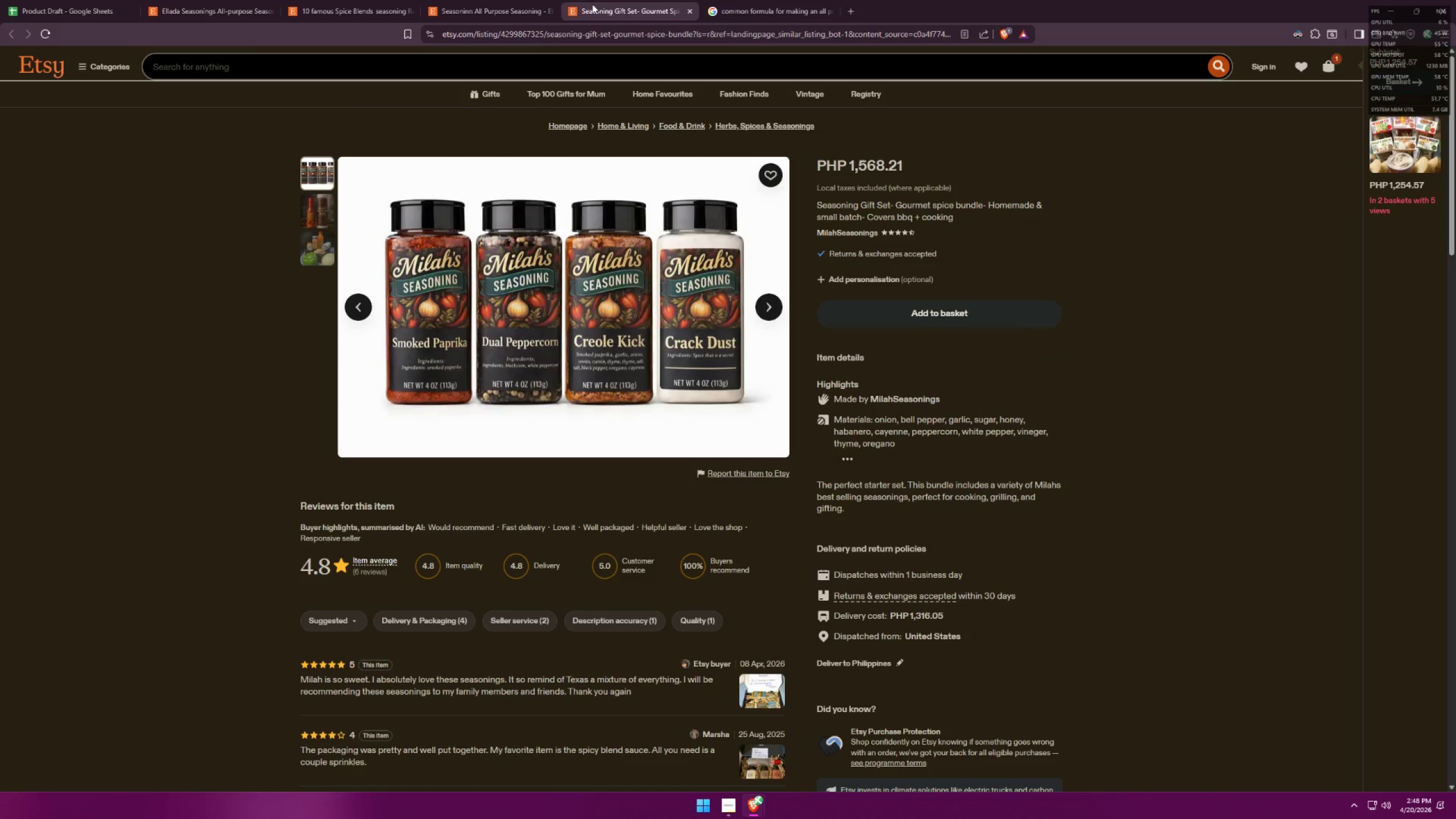 
wait(6.25)
 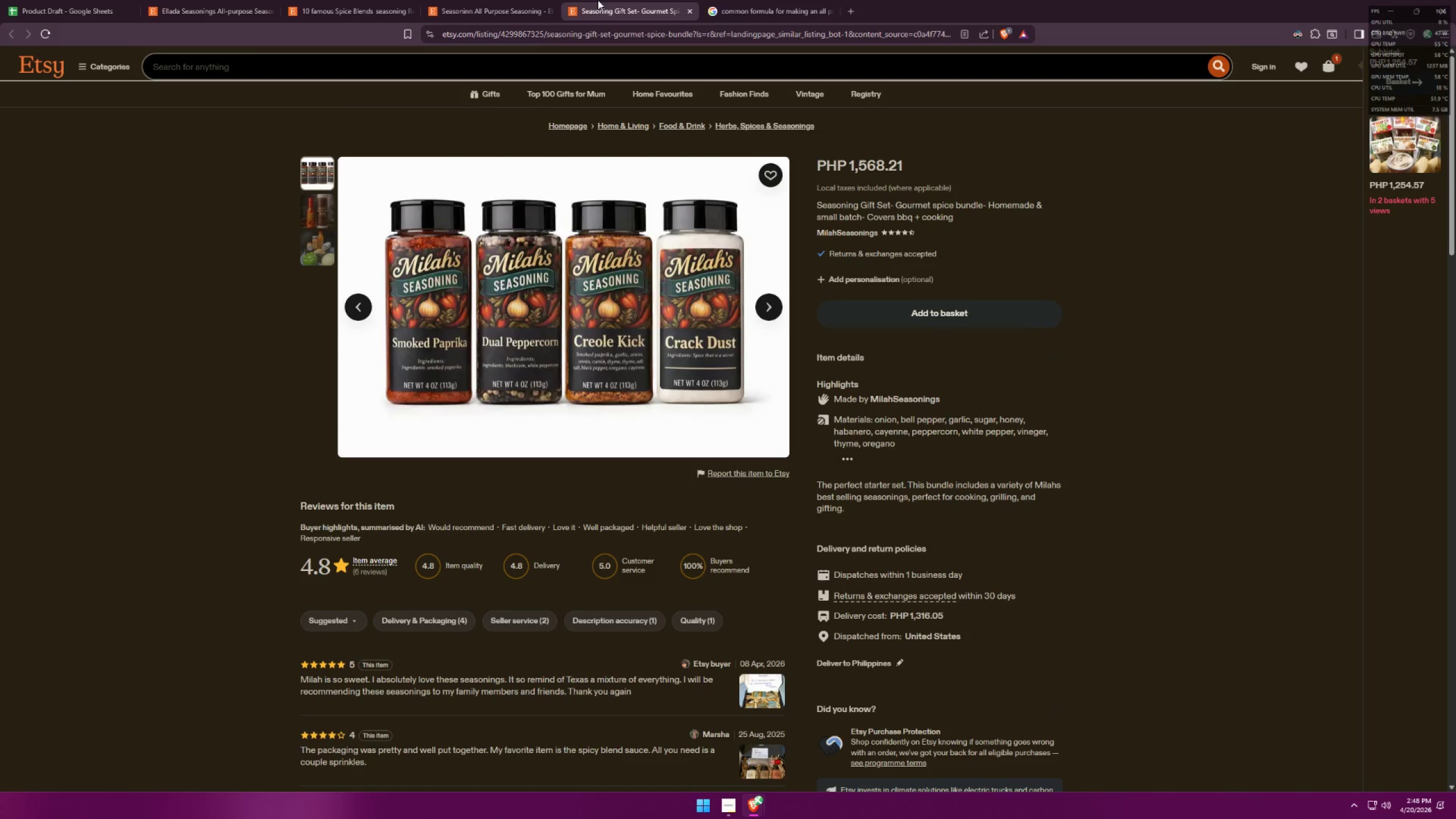 
key(Alt+AltLeft)
 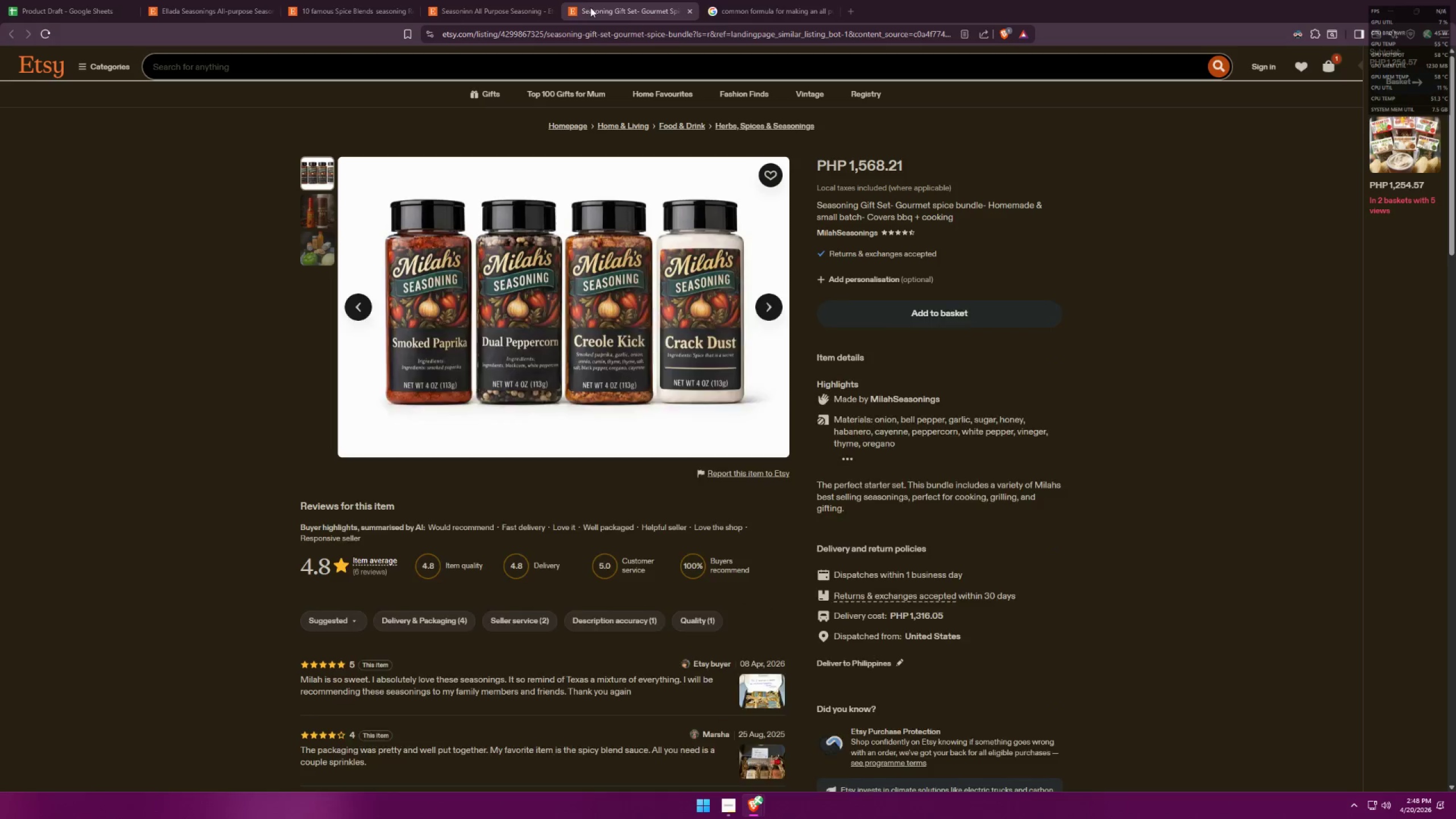 
key(Alt+Tab)
 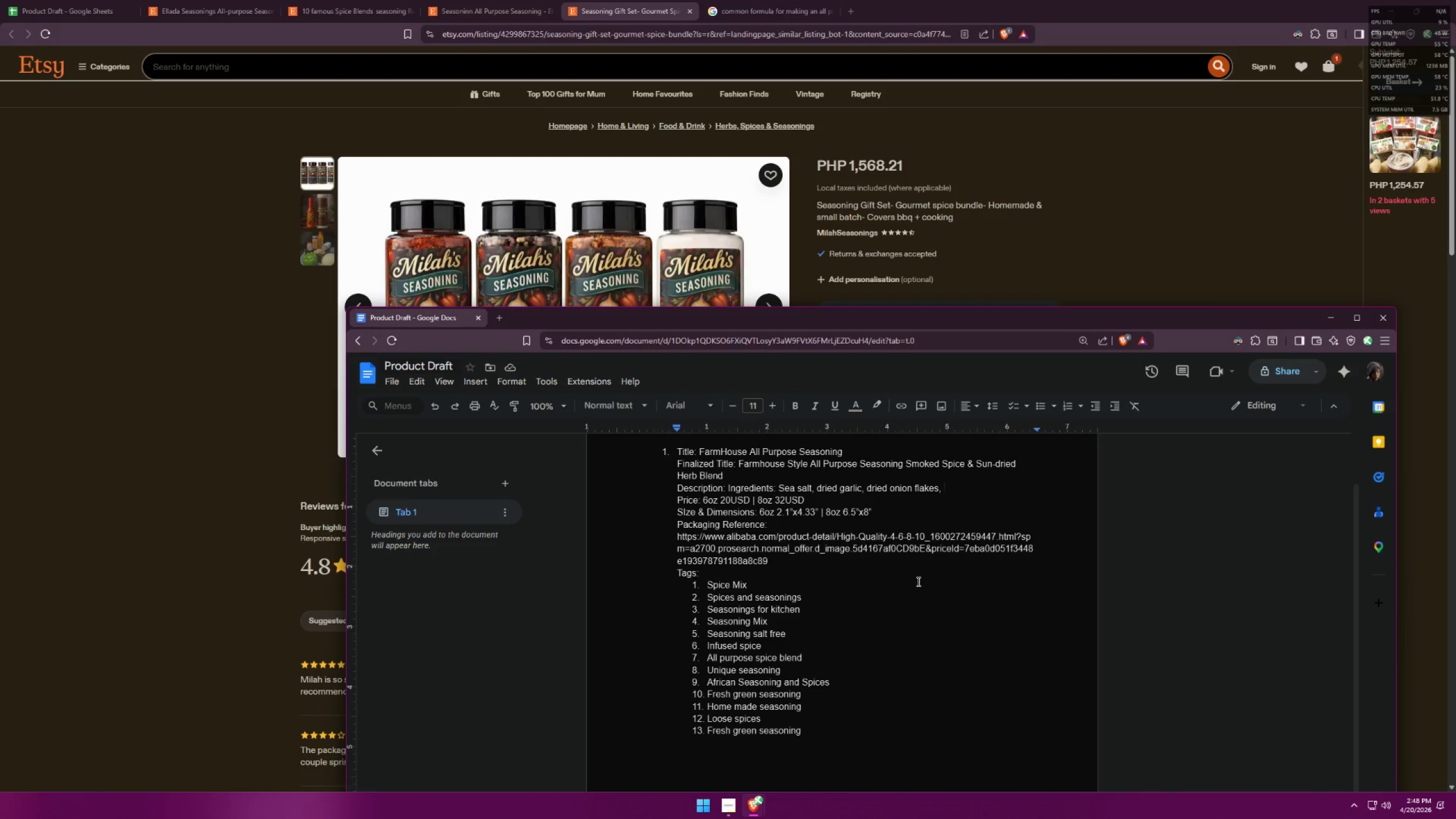 
type(Smoked paprika, )
 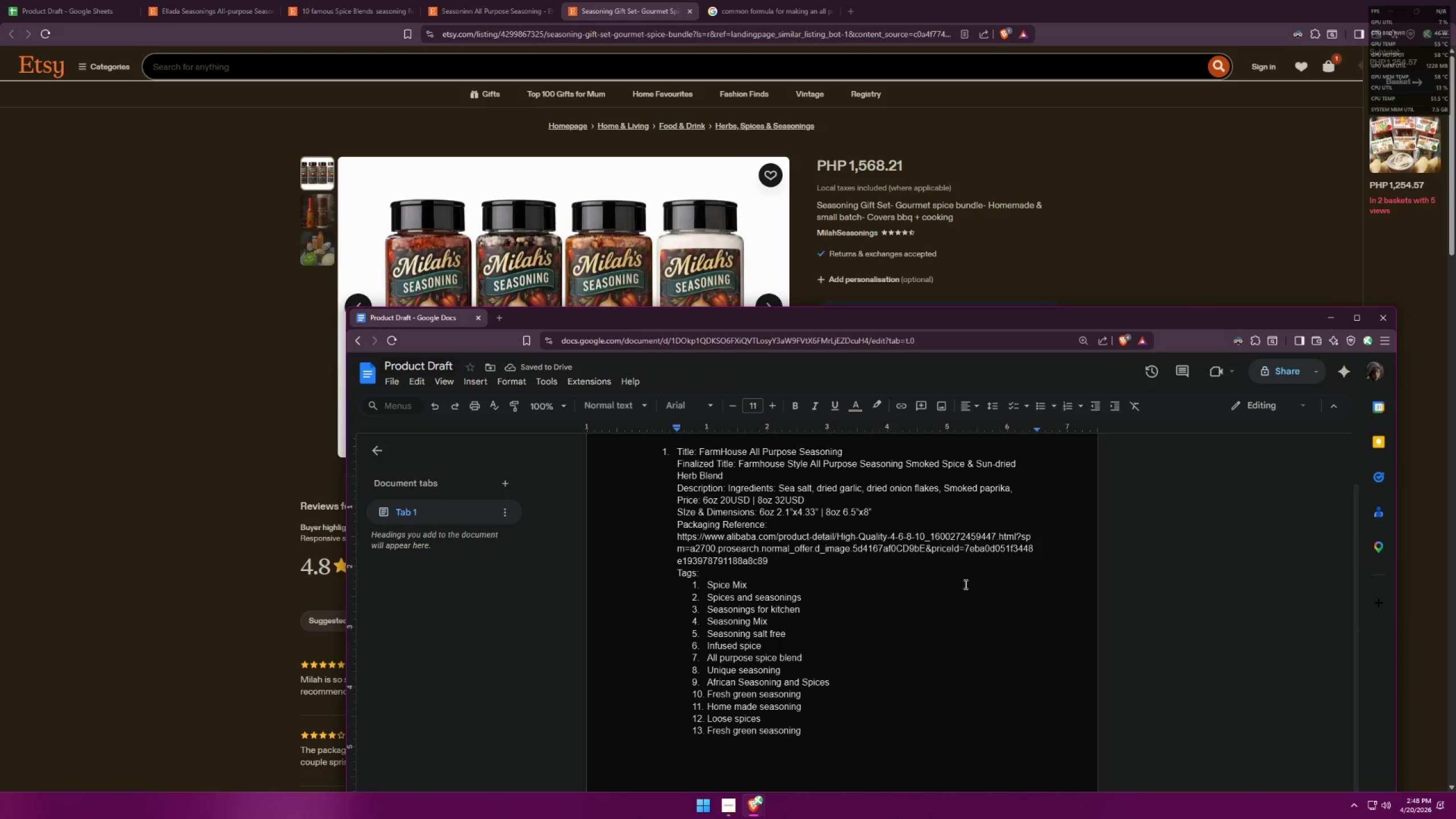 
left_click([1098, 268])
 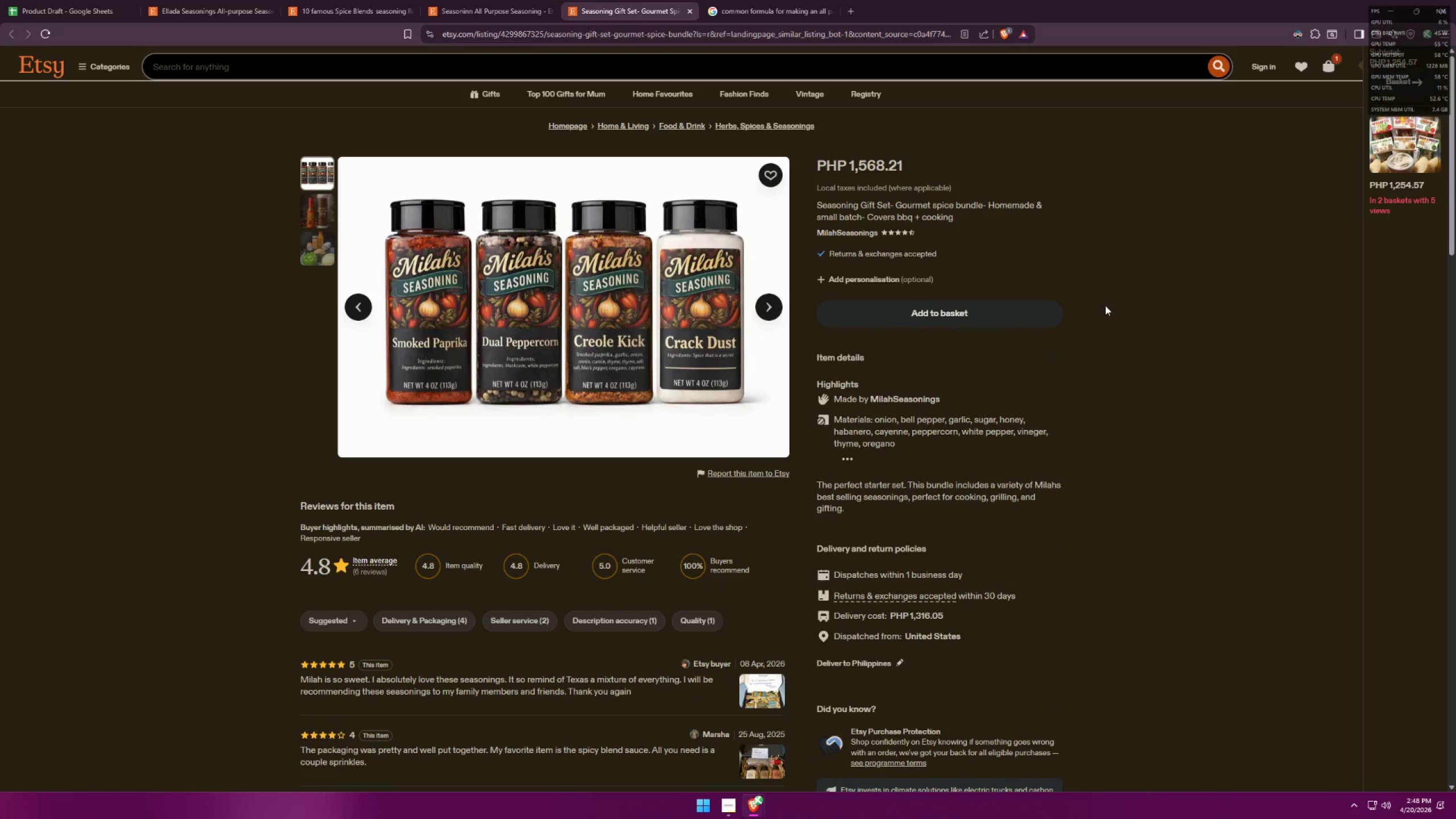 
wait(5.17)
 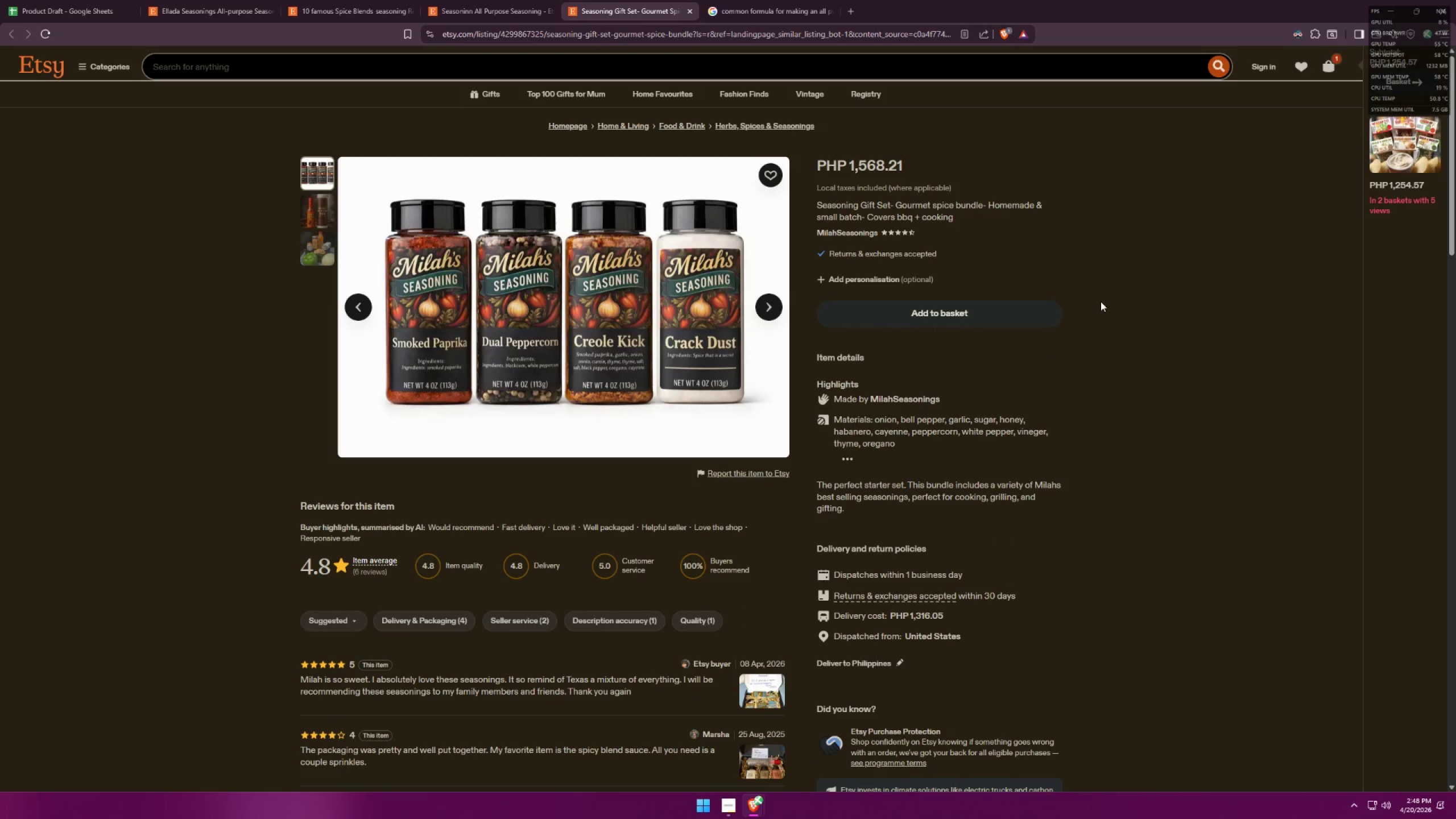 
key(Alt+AltLeft)
 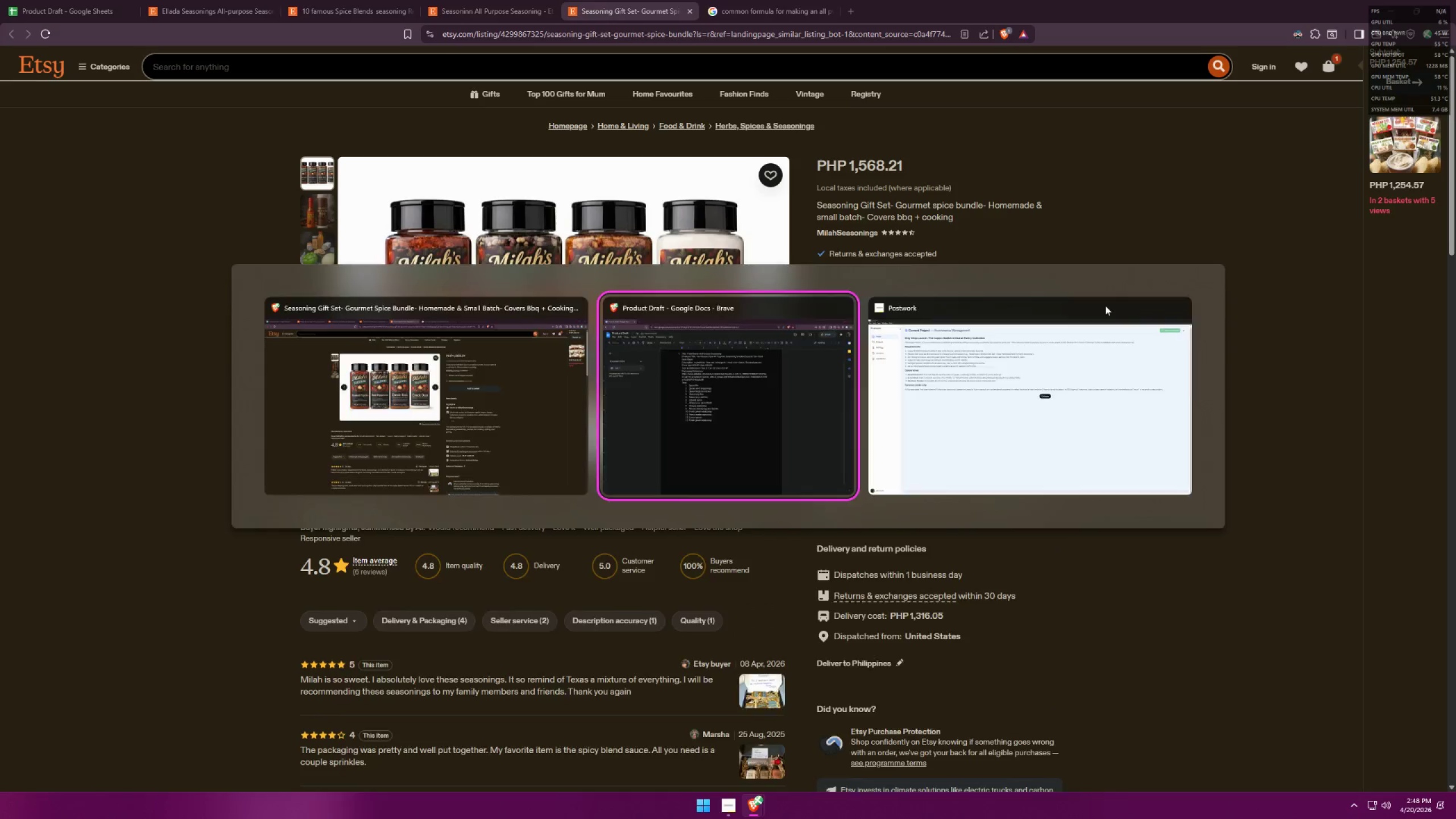 
key(Alt+Tab)
 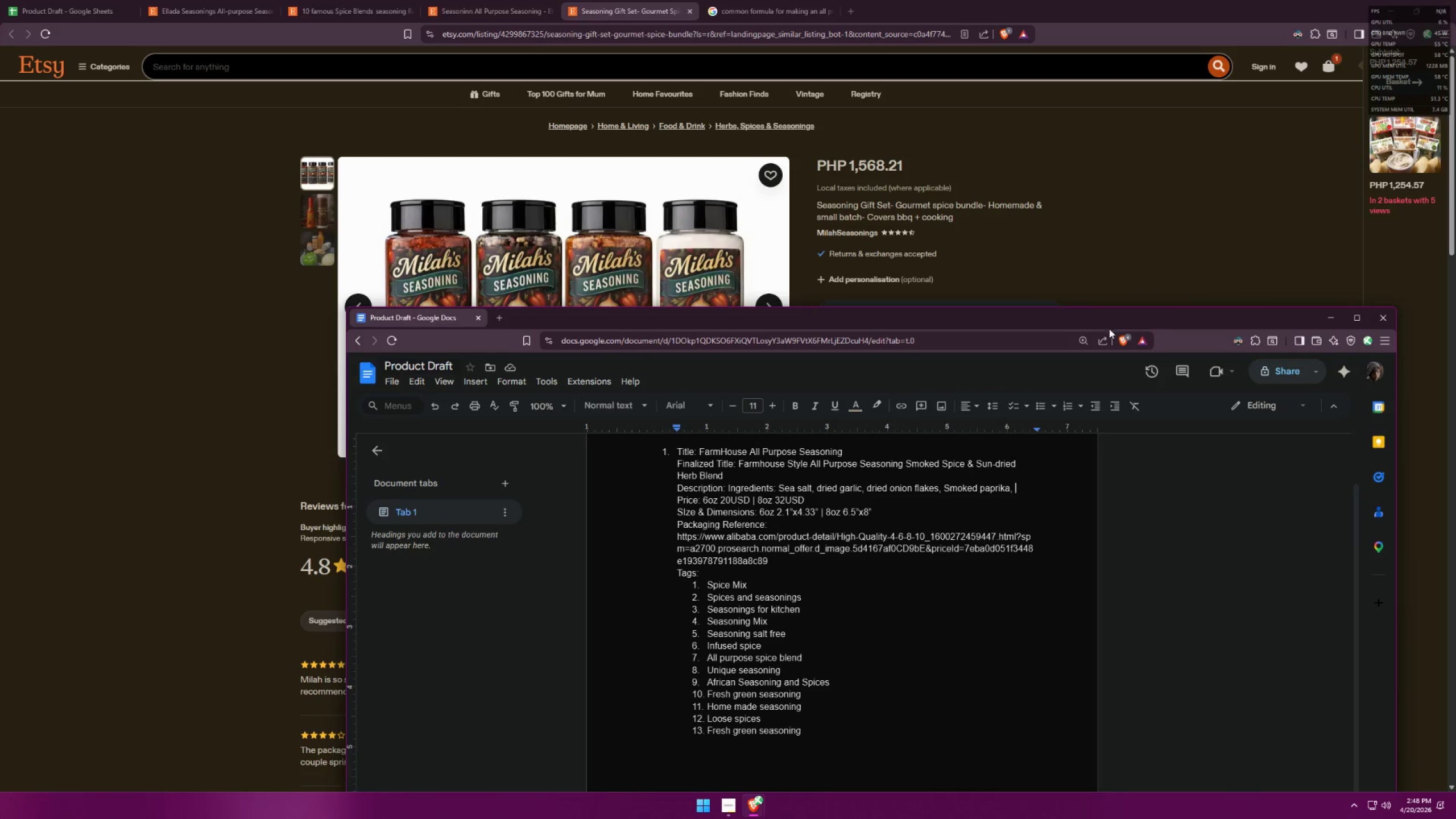 
type(cayenne)
key(Backspace)
key(Backspace)
key(Backspace)
key(Backspace)
key(Backspace)
key(Backspace)
key(Backspace)
type(Cayenne )
 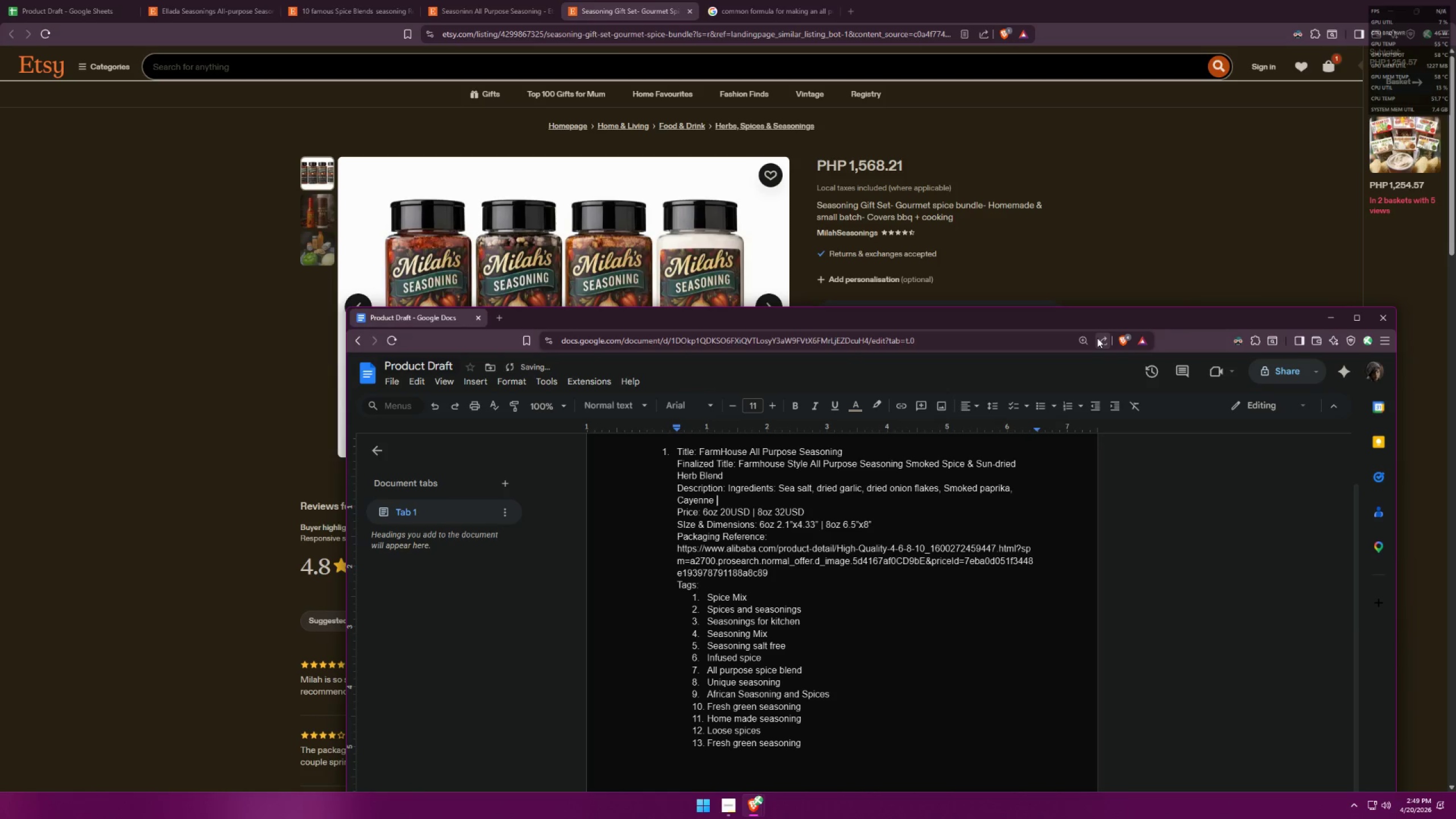 
key(Backspace)
type(, black pepper, dried )
 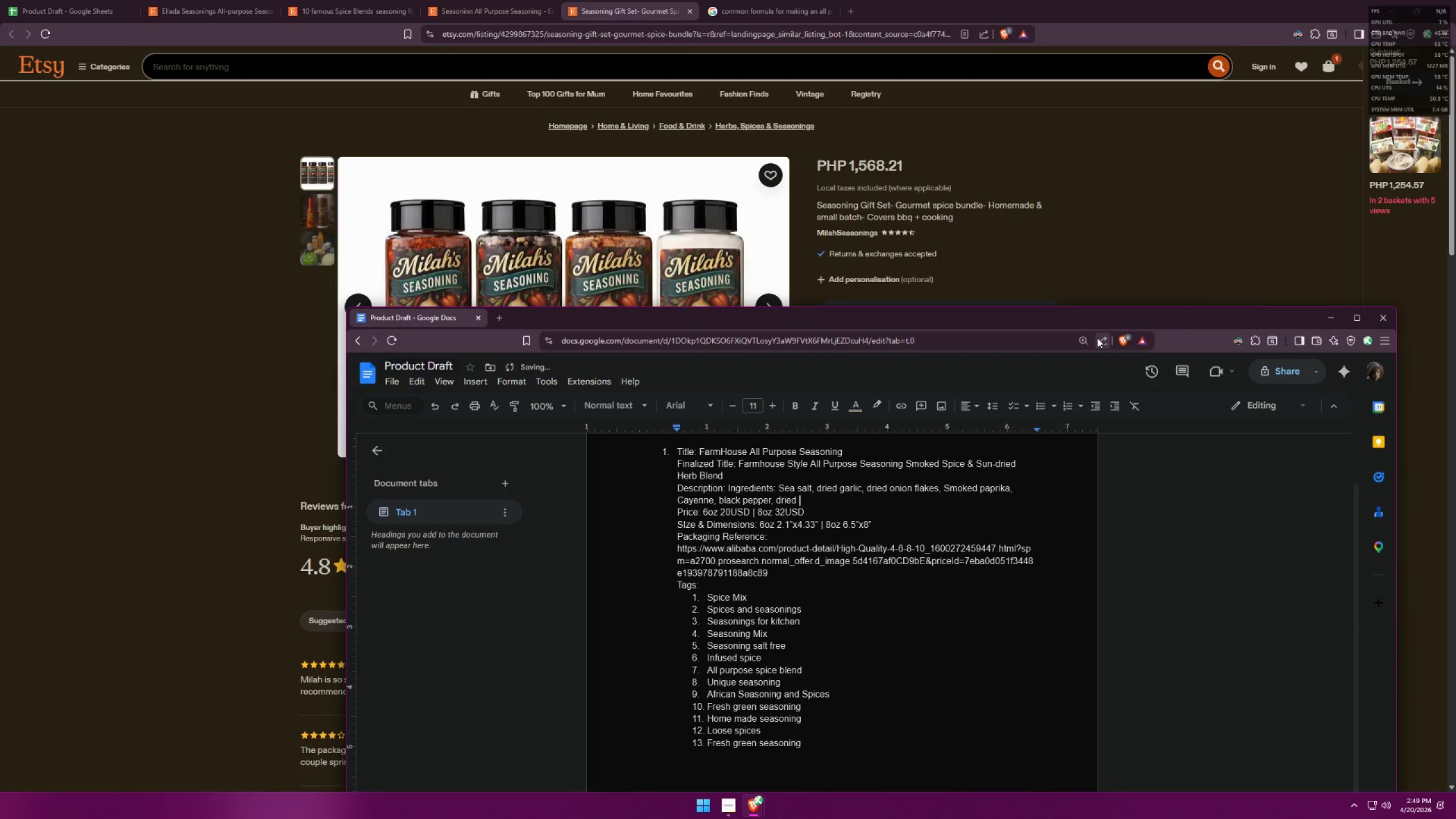 
key(Alt+AltLeft)
 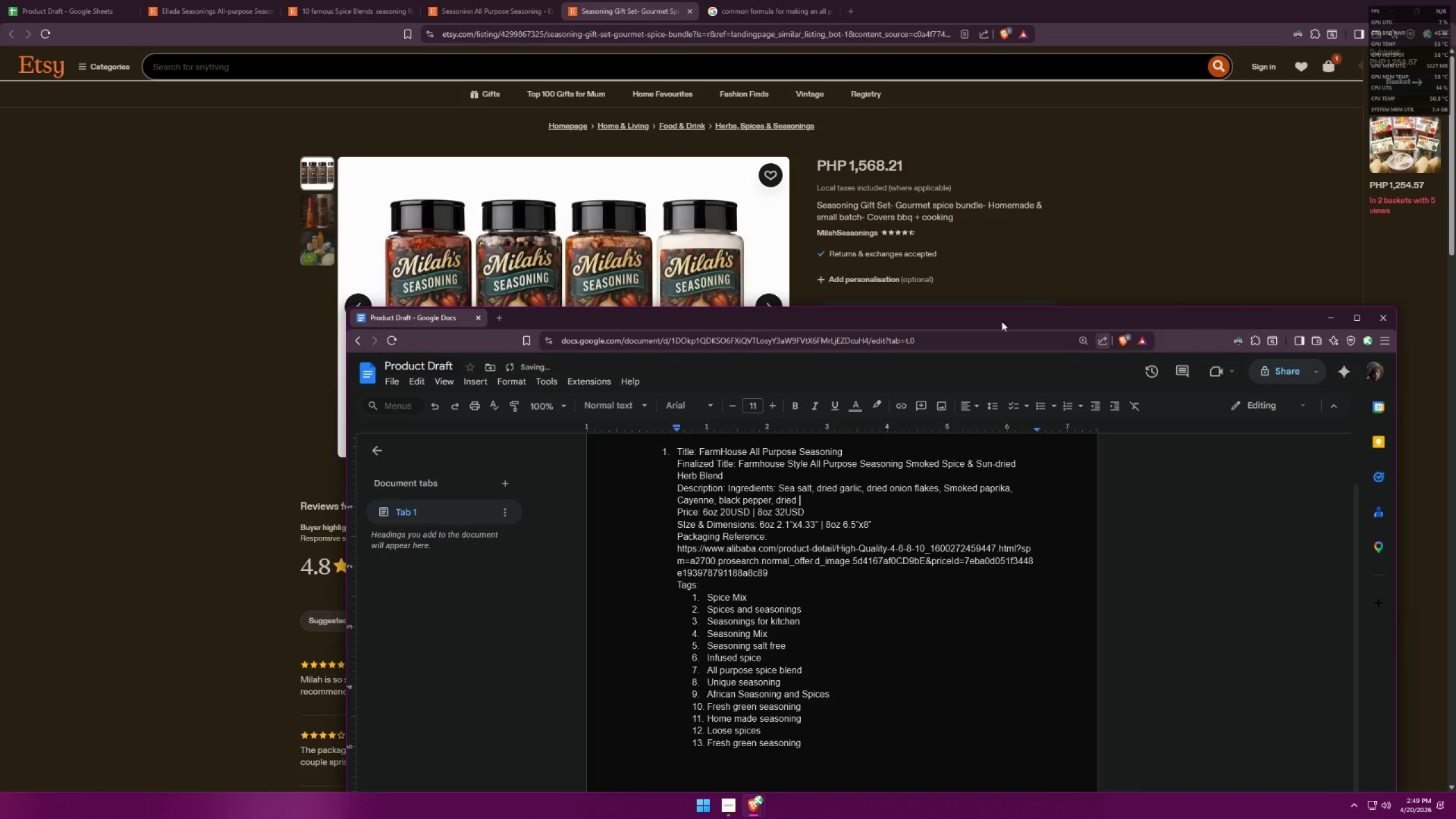 
key(Alt+Tab)
 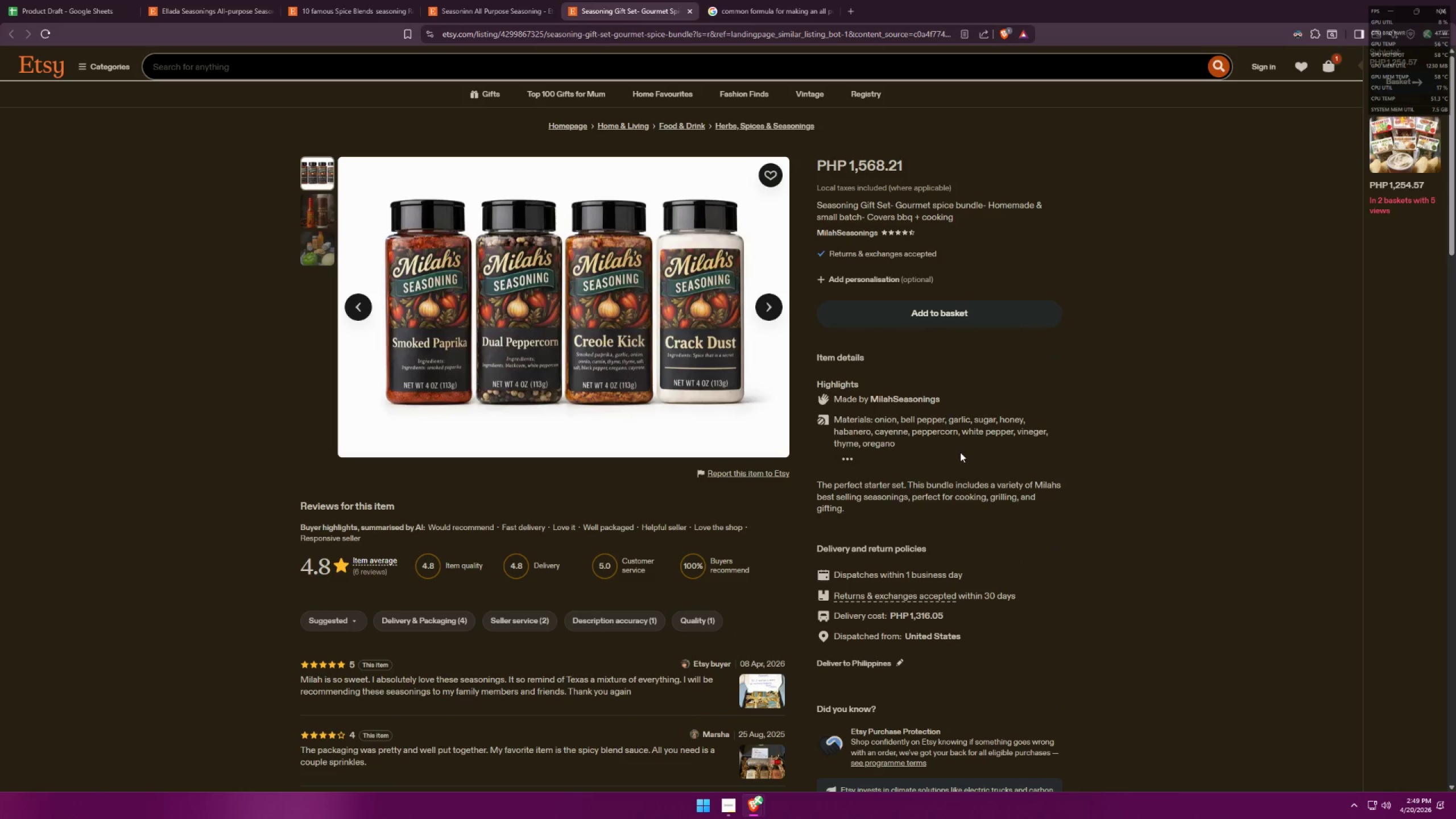 
key(Alt+AltLeft)
 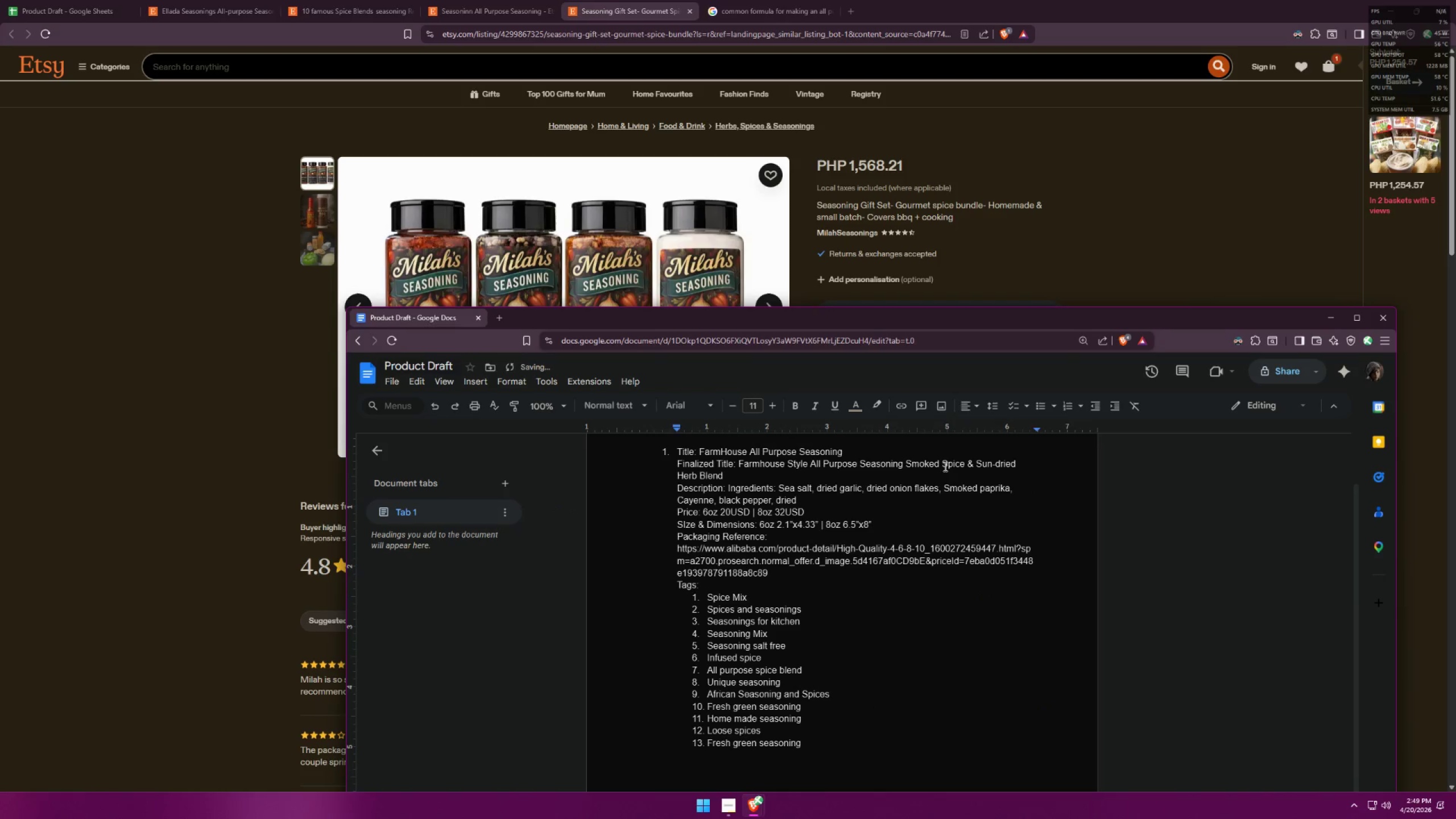 
key(Tab)
type(thyme, )
 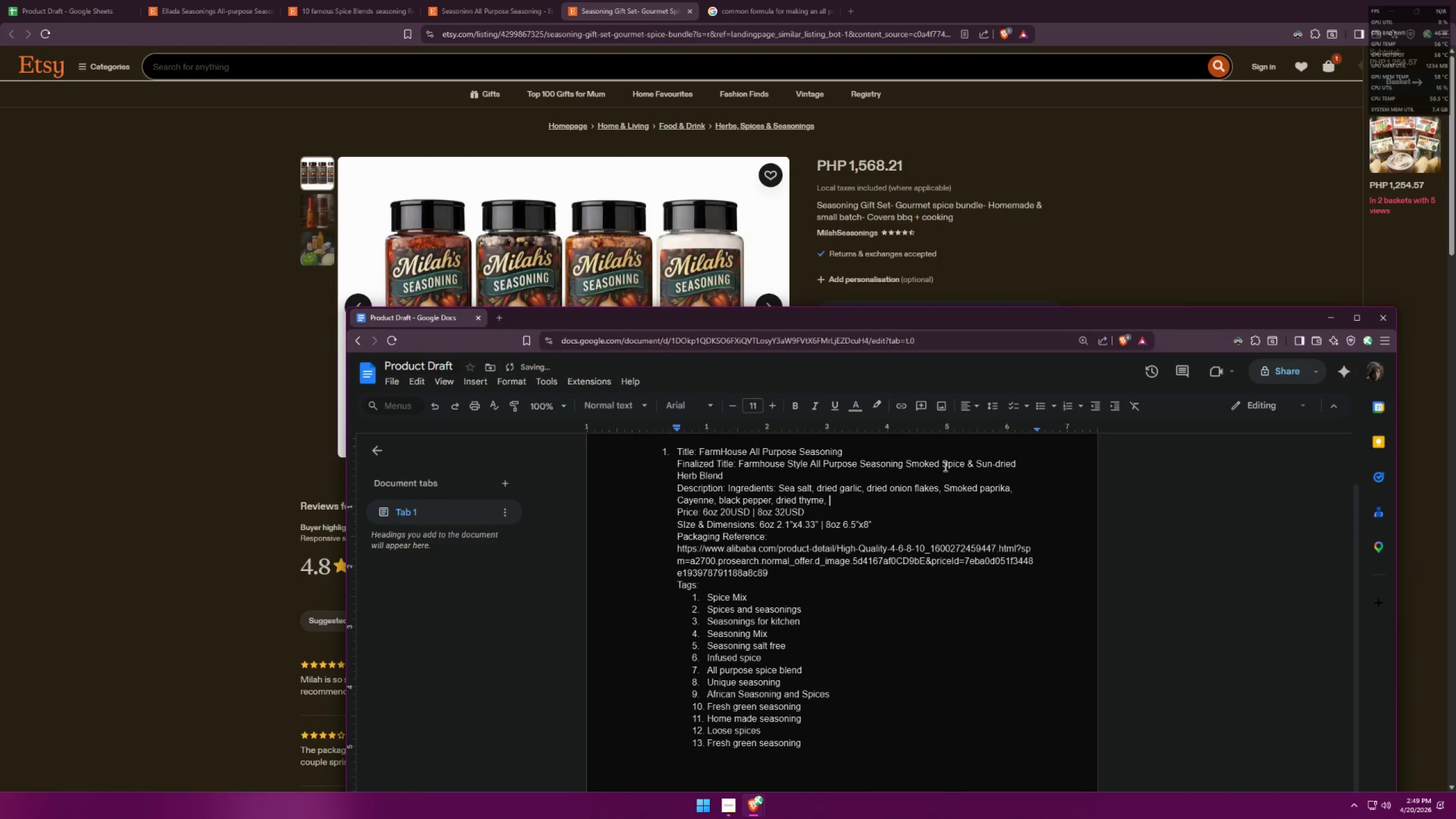 
key(Alt+AltLeft)
 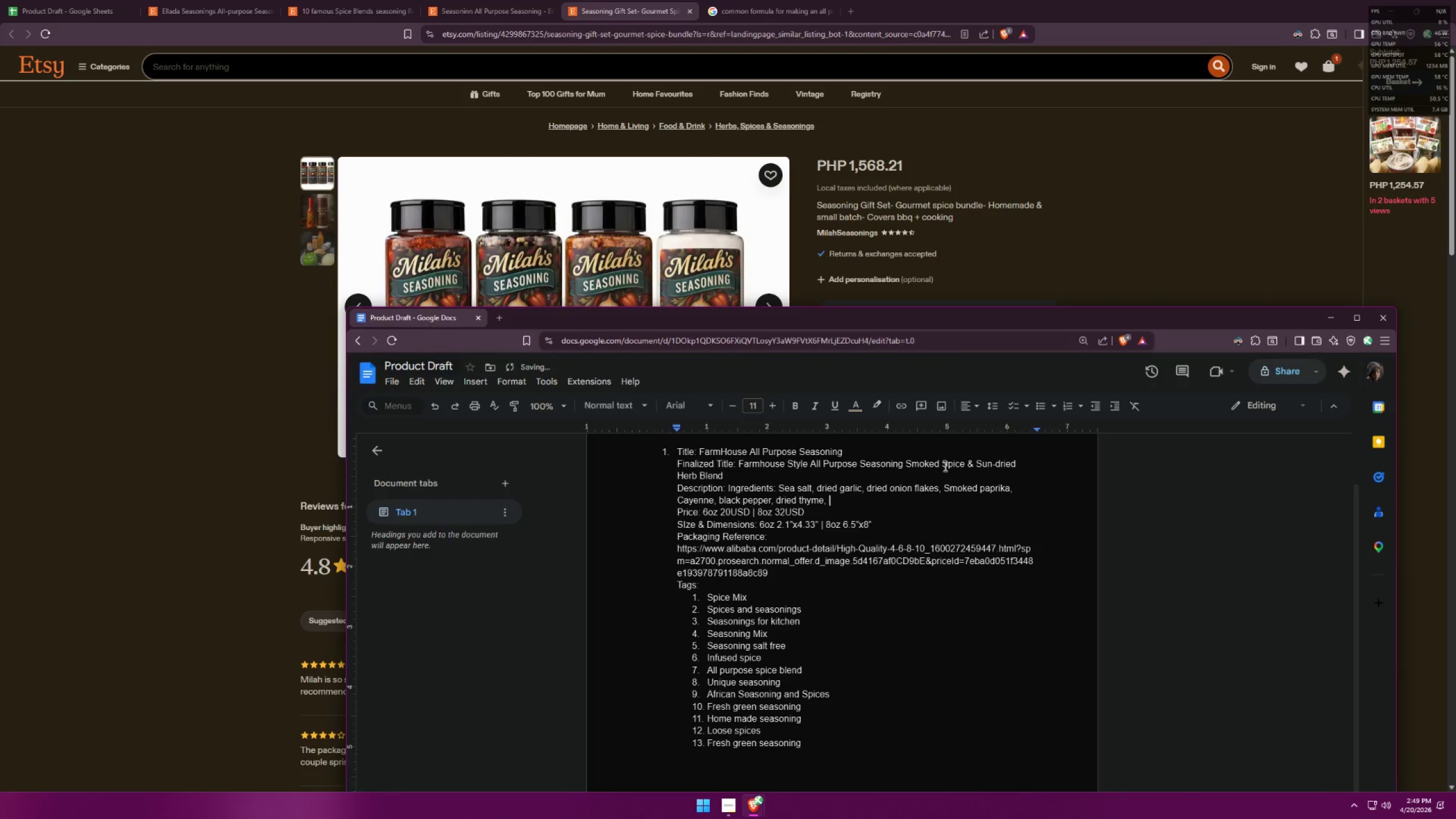 
key(Alt+Tab)
 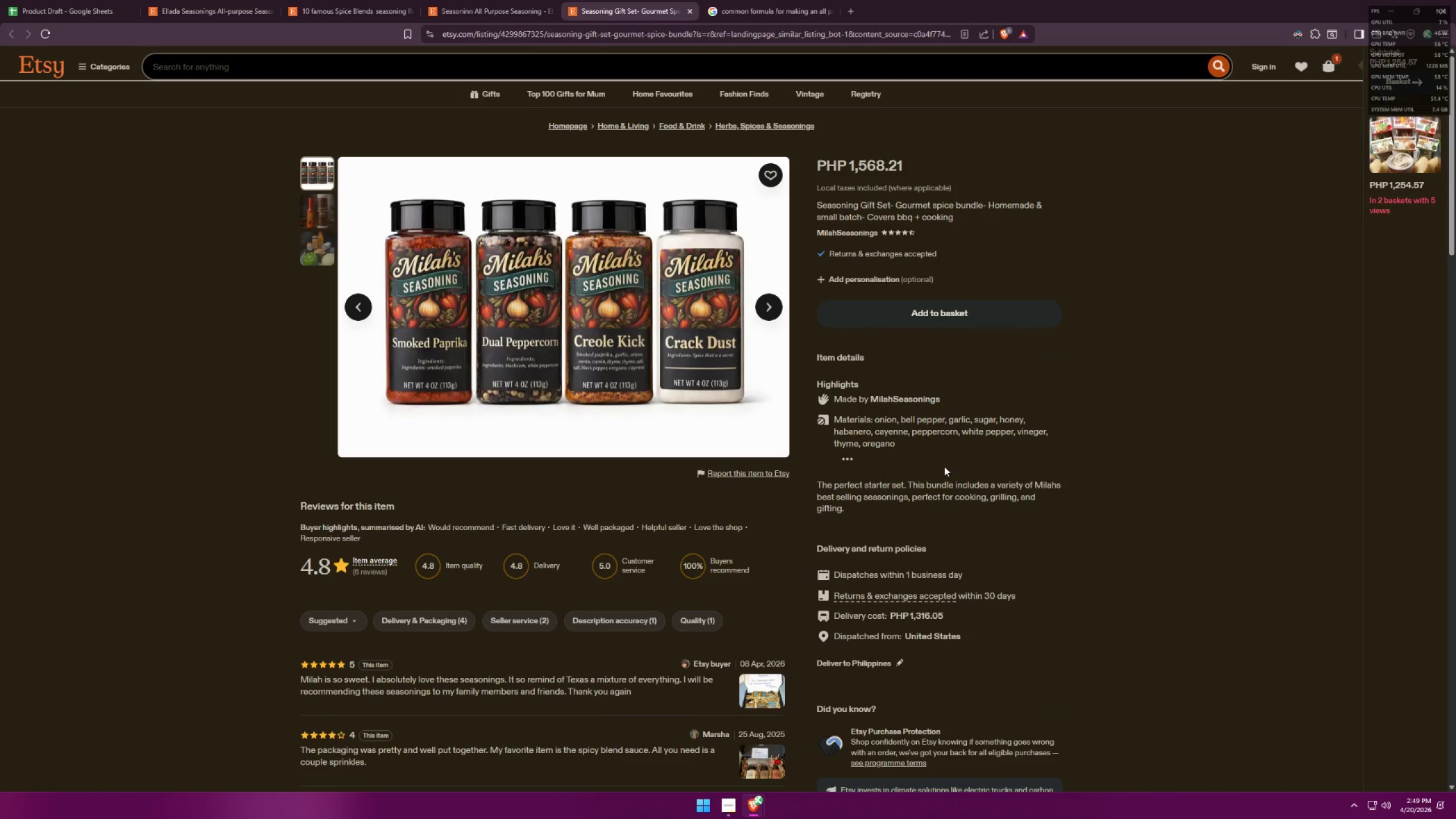 
key(Alt+AltLeft)
 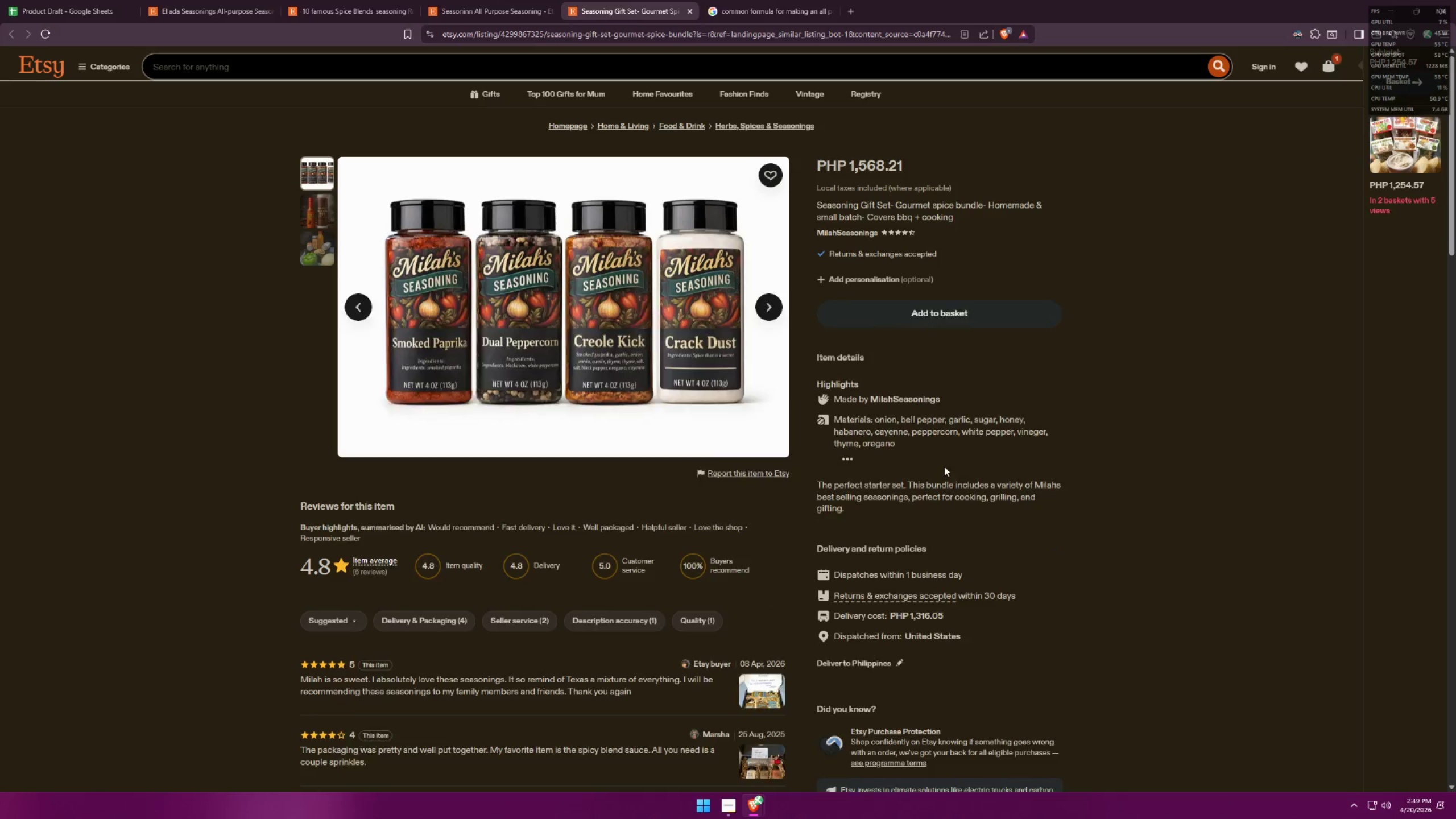 
key(Alt+Tab)
 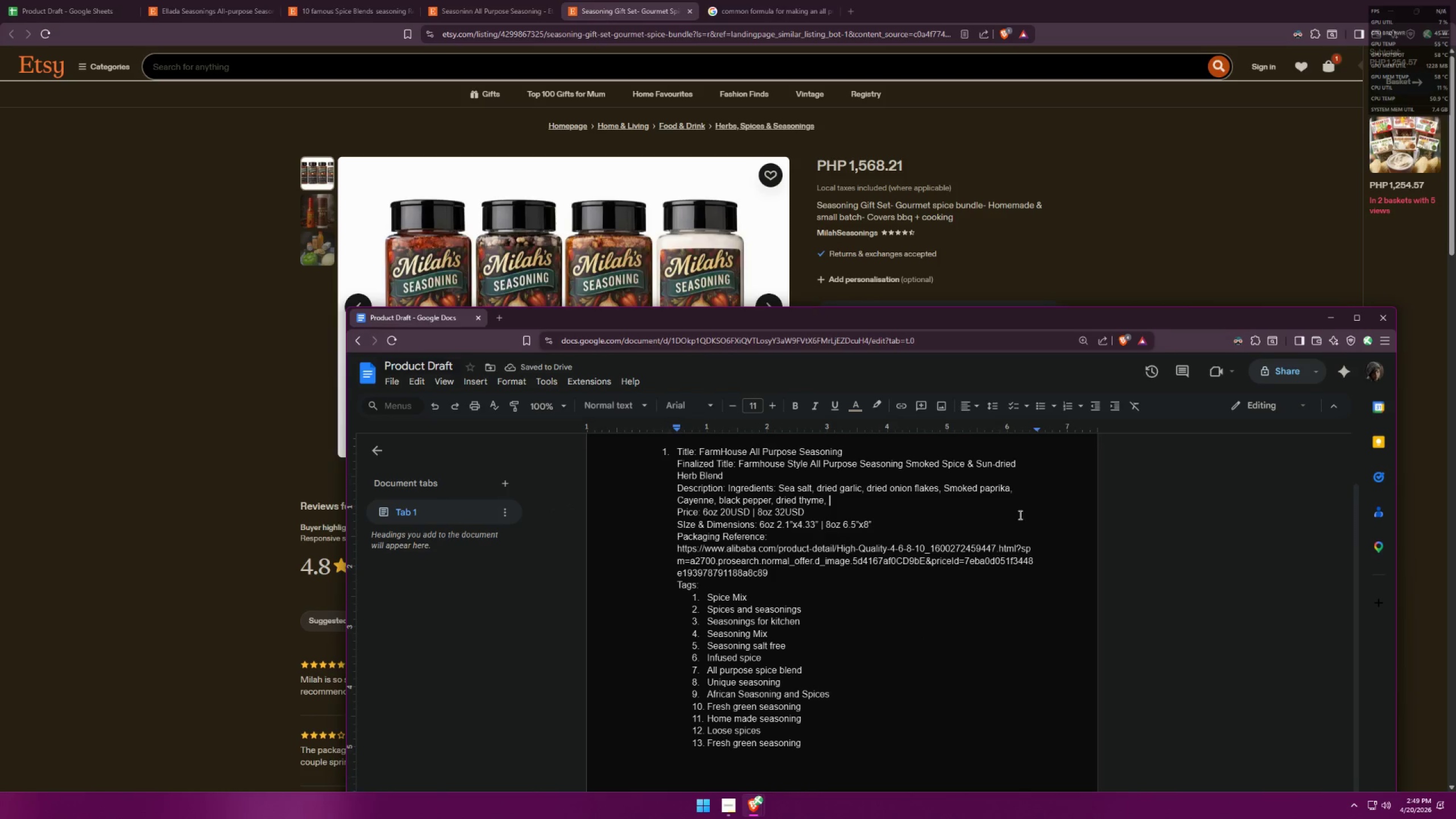 
type(dro)
key(Backspace)
type(ied )
 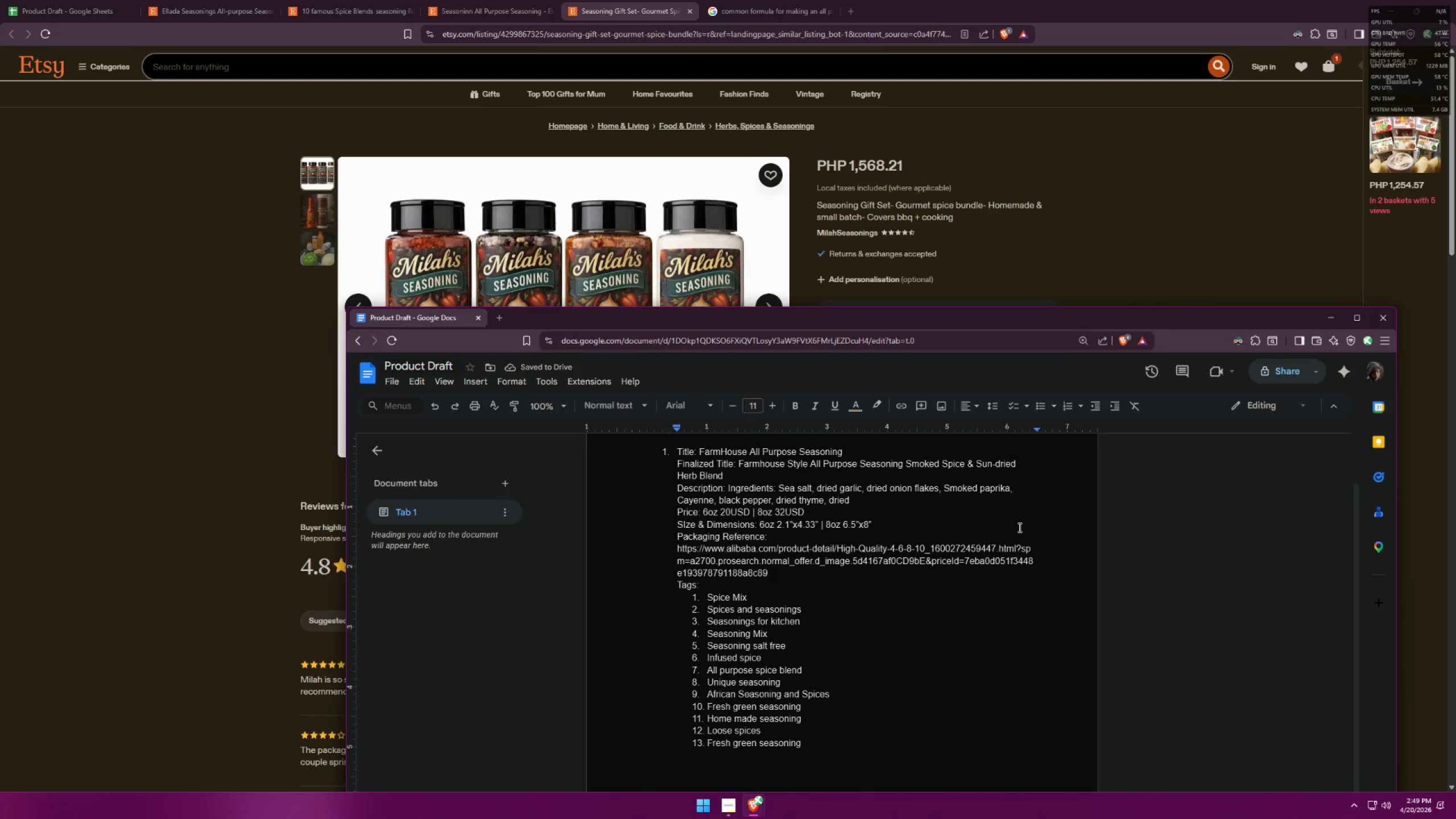 
wait(5.94)
 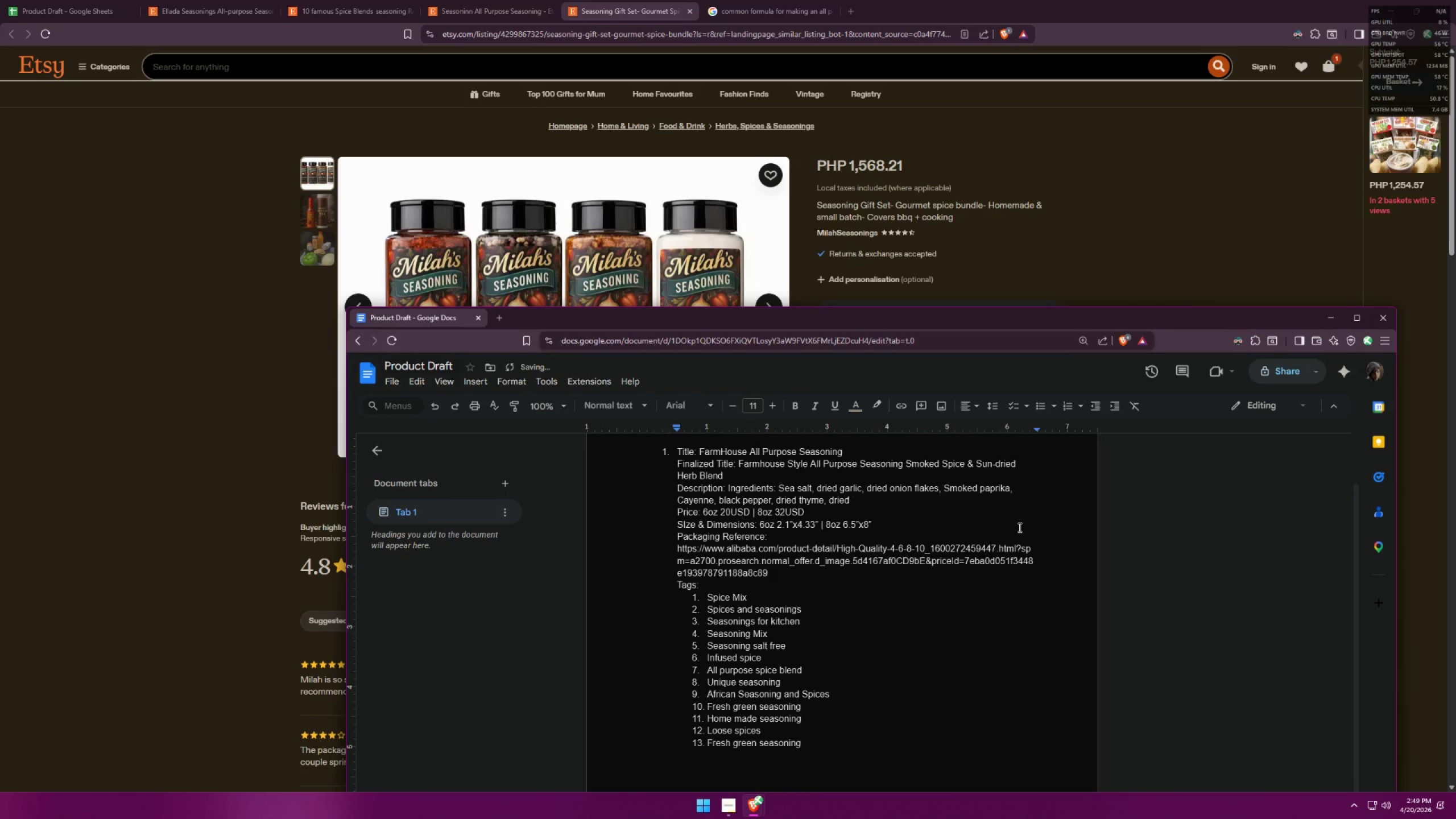 
type( )
key(Backspace)
type(basil, )
 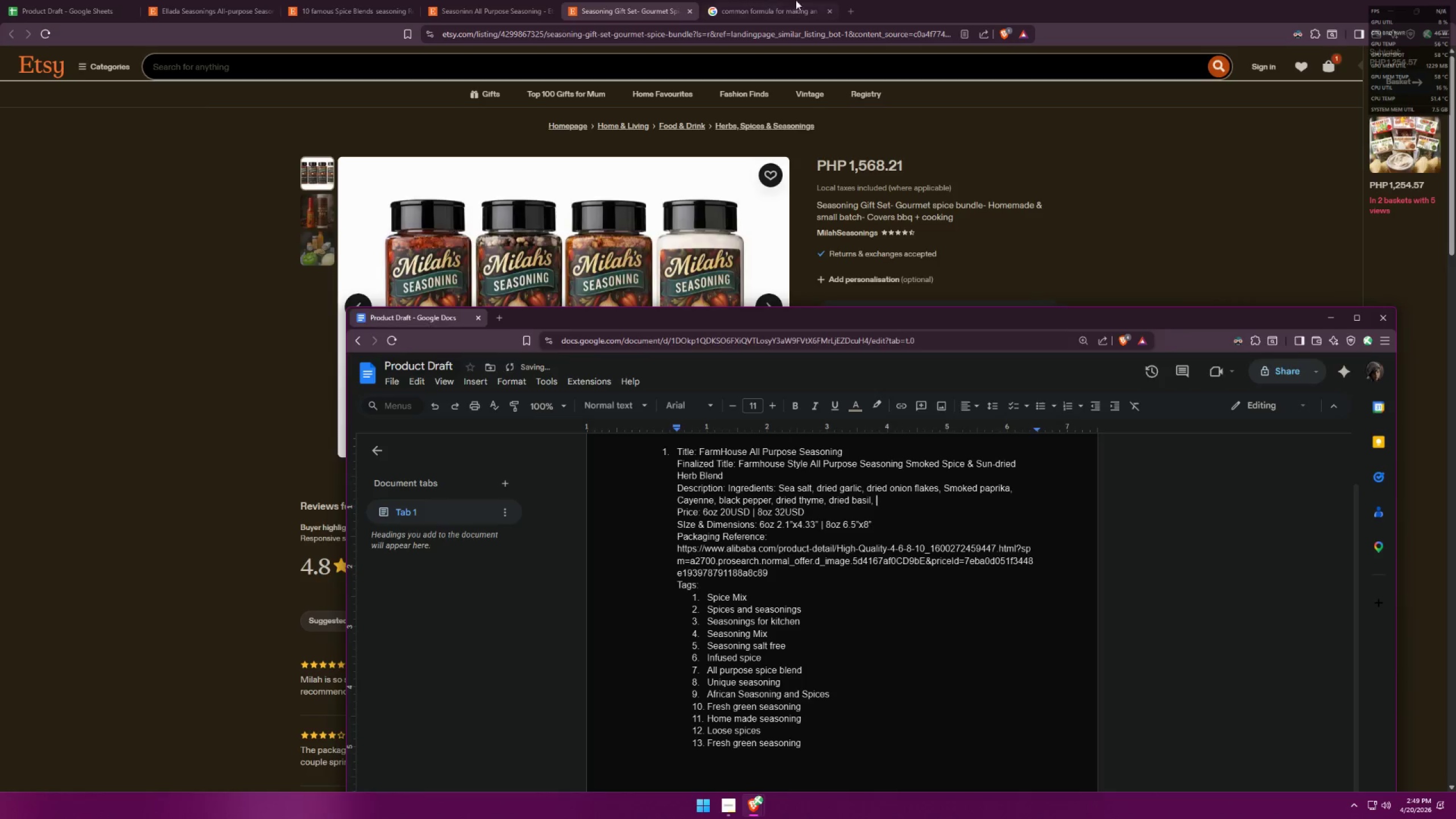 
double_click([418, 0])
 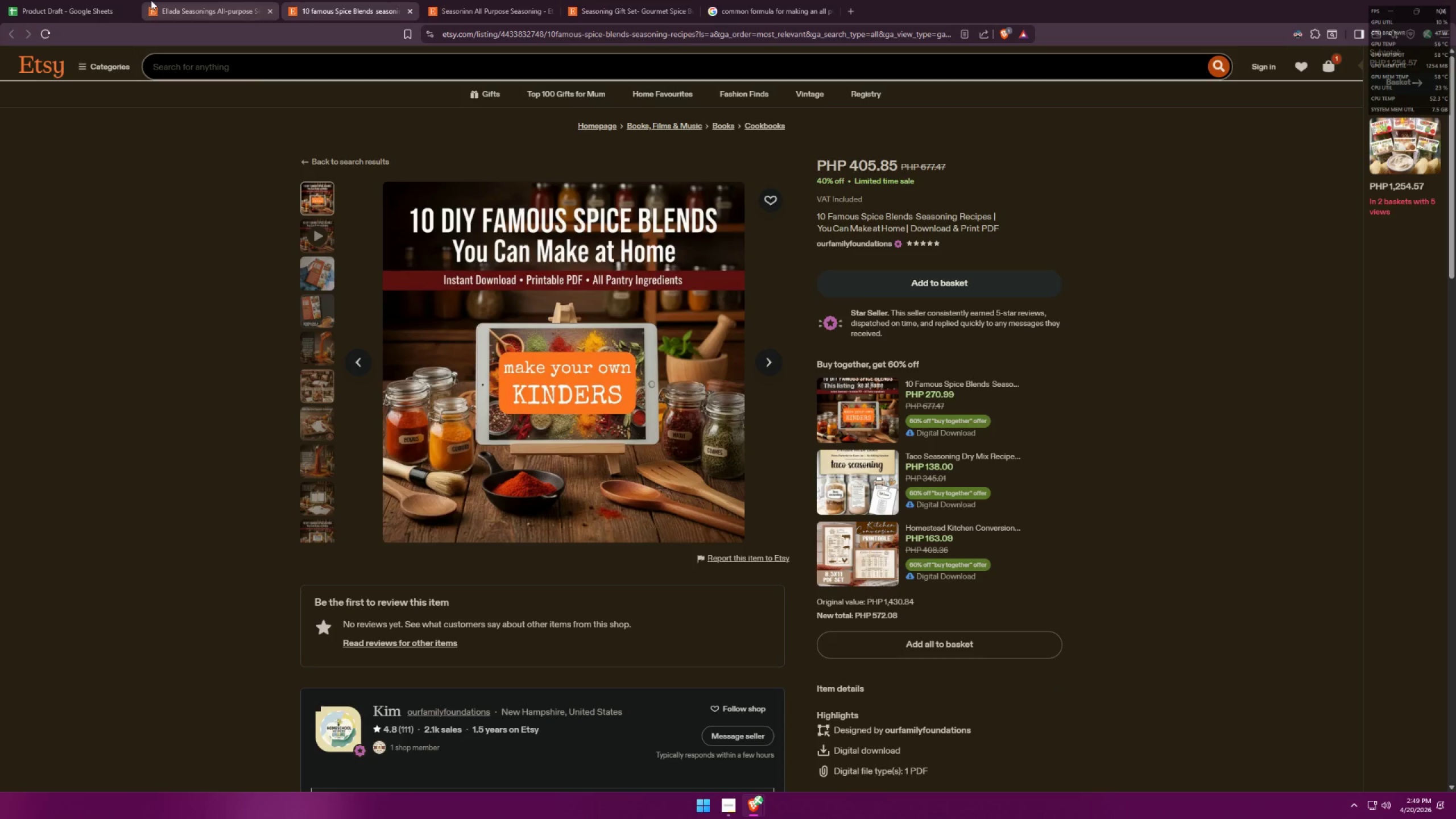 
left_click([155, 1])
 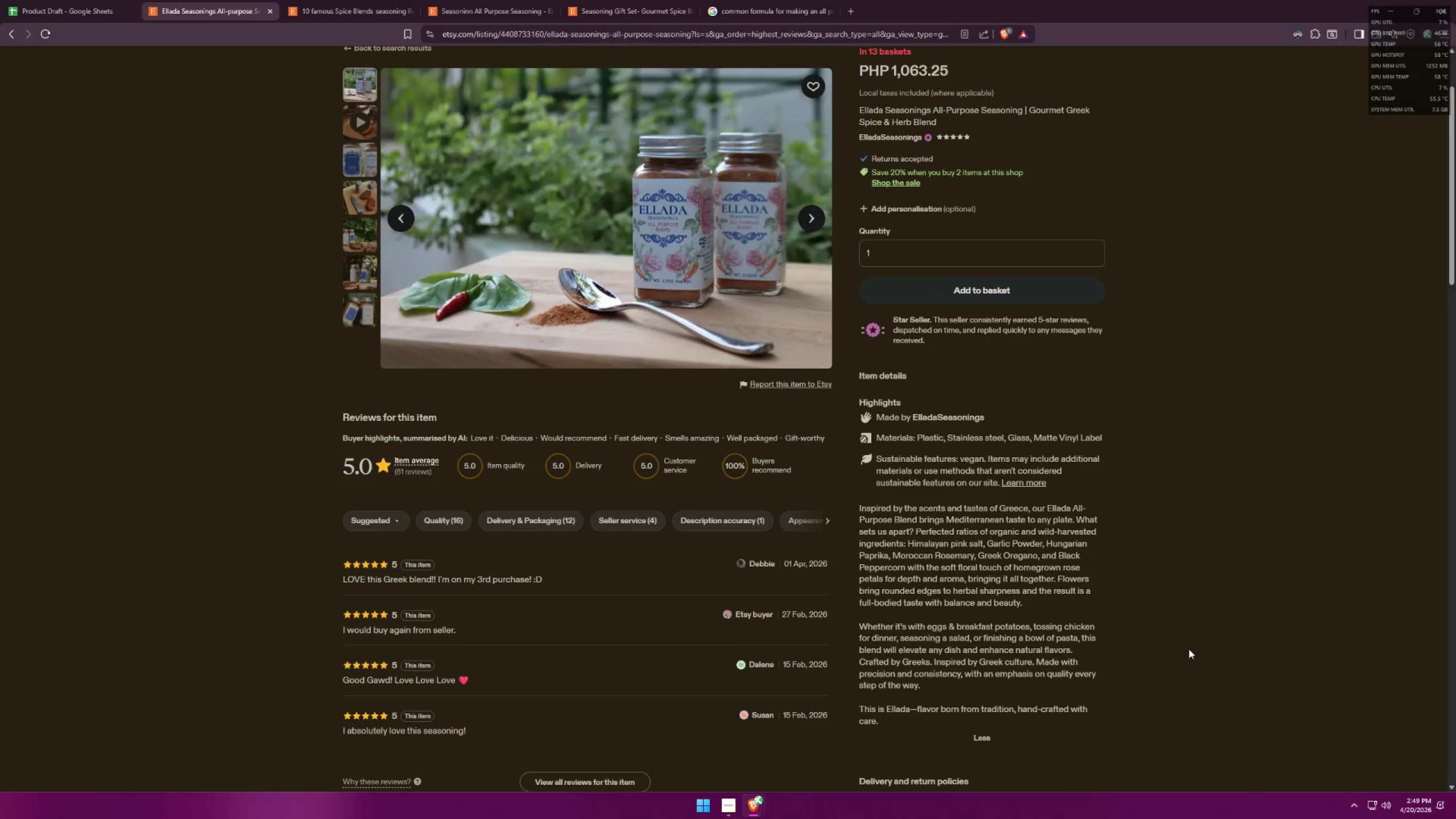 
wait(8.64)
 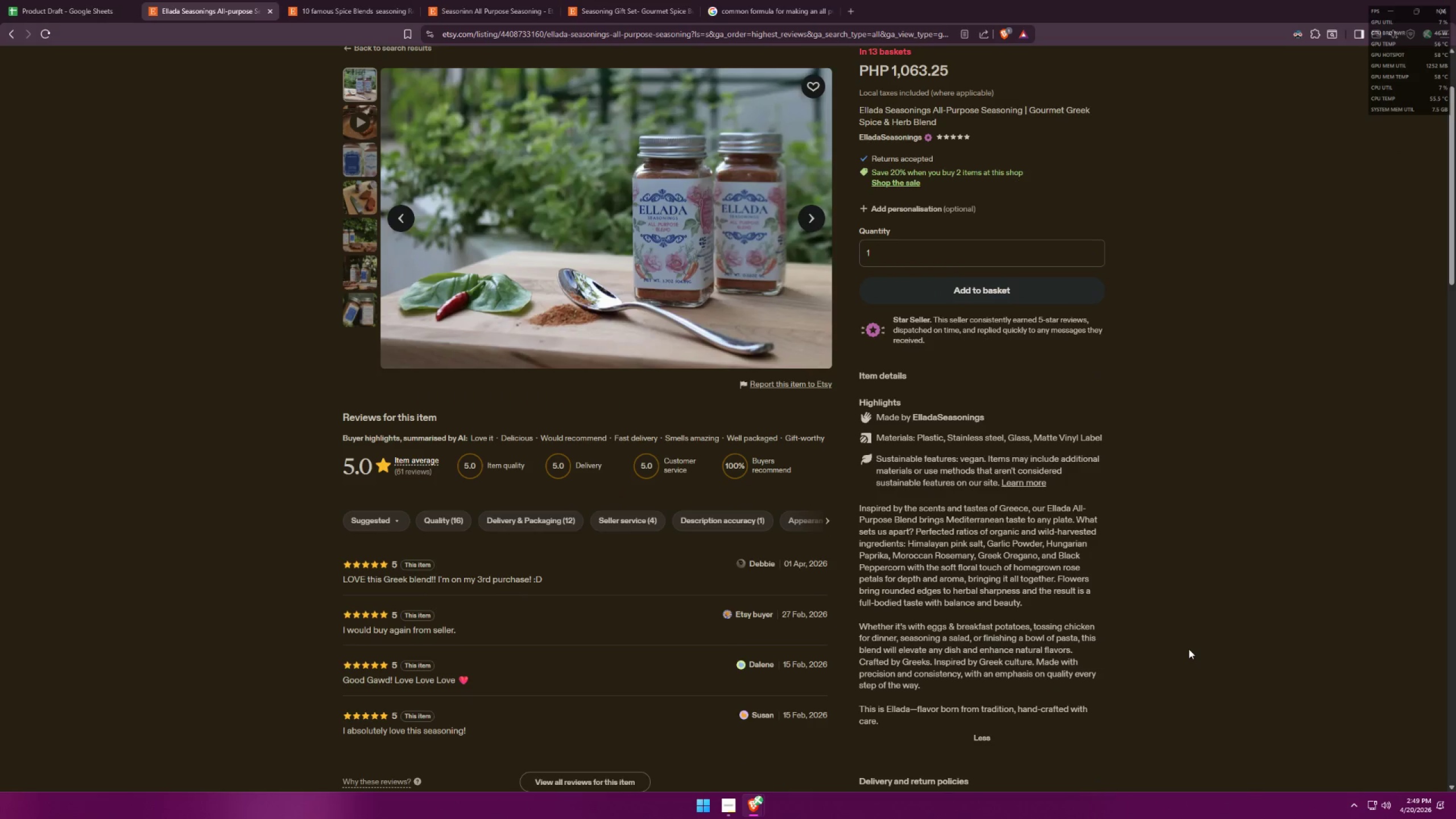 
key(Alt+AltLeft)